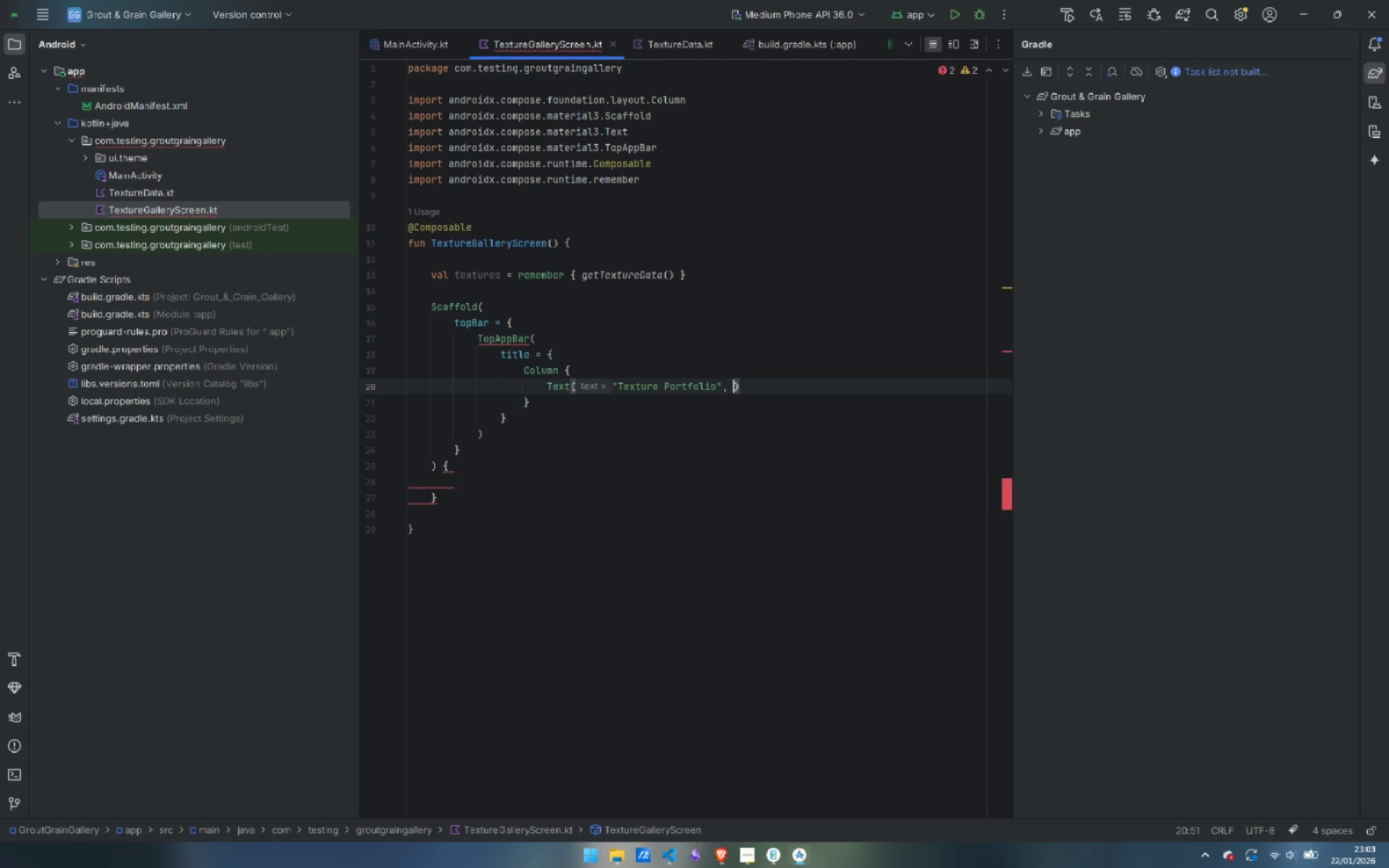 
key(S)
 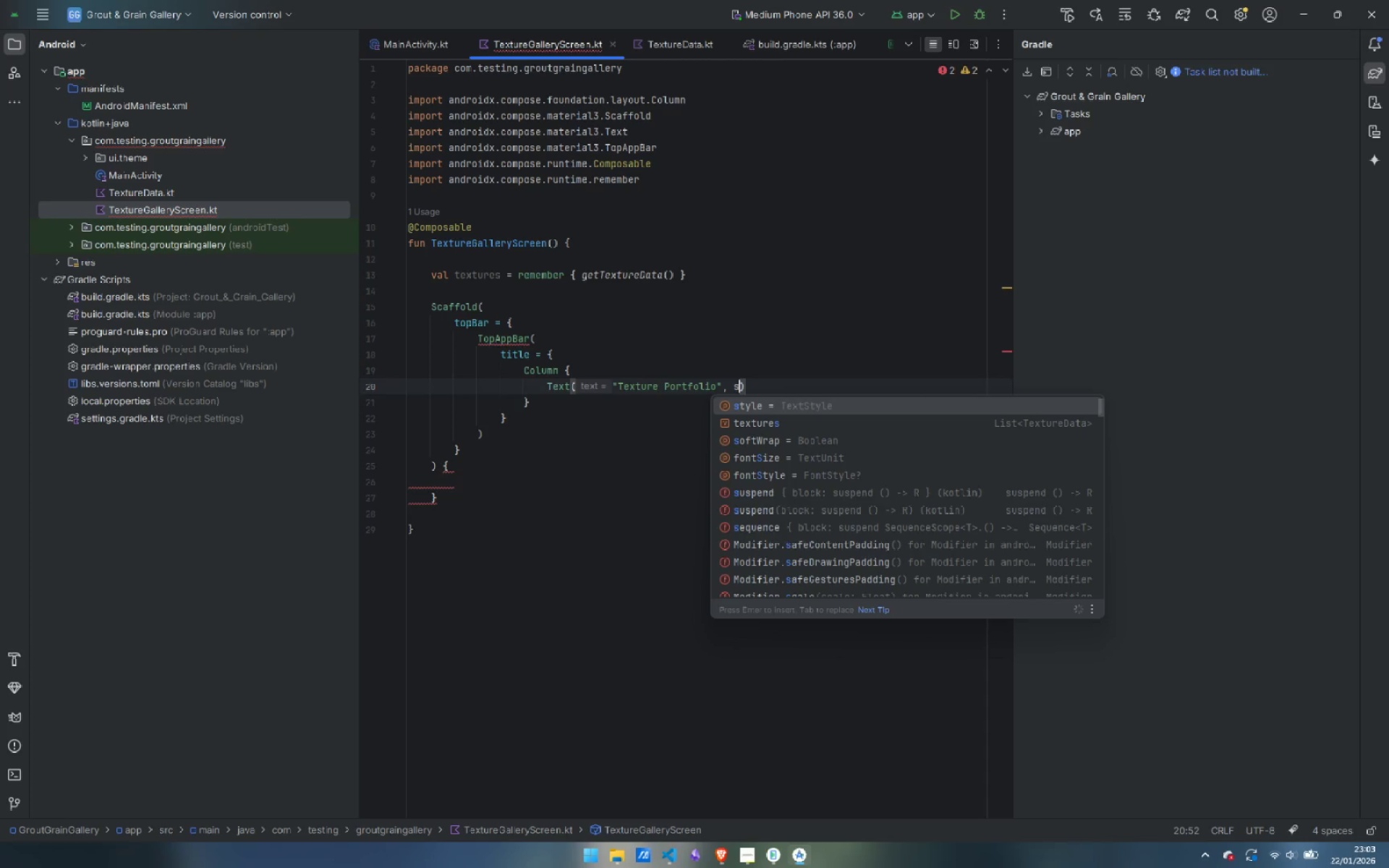 
key(Enter)
 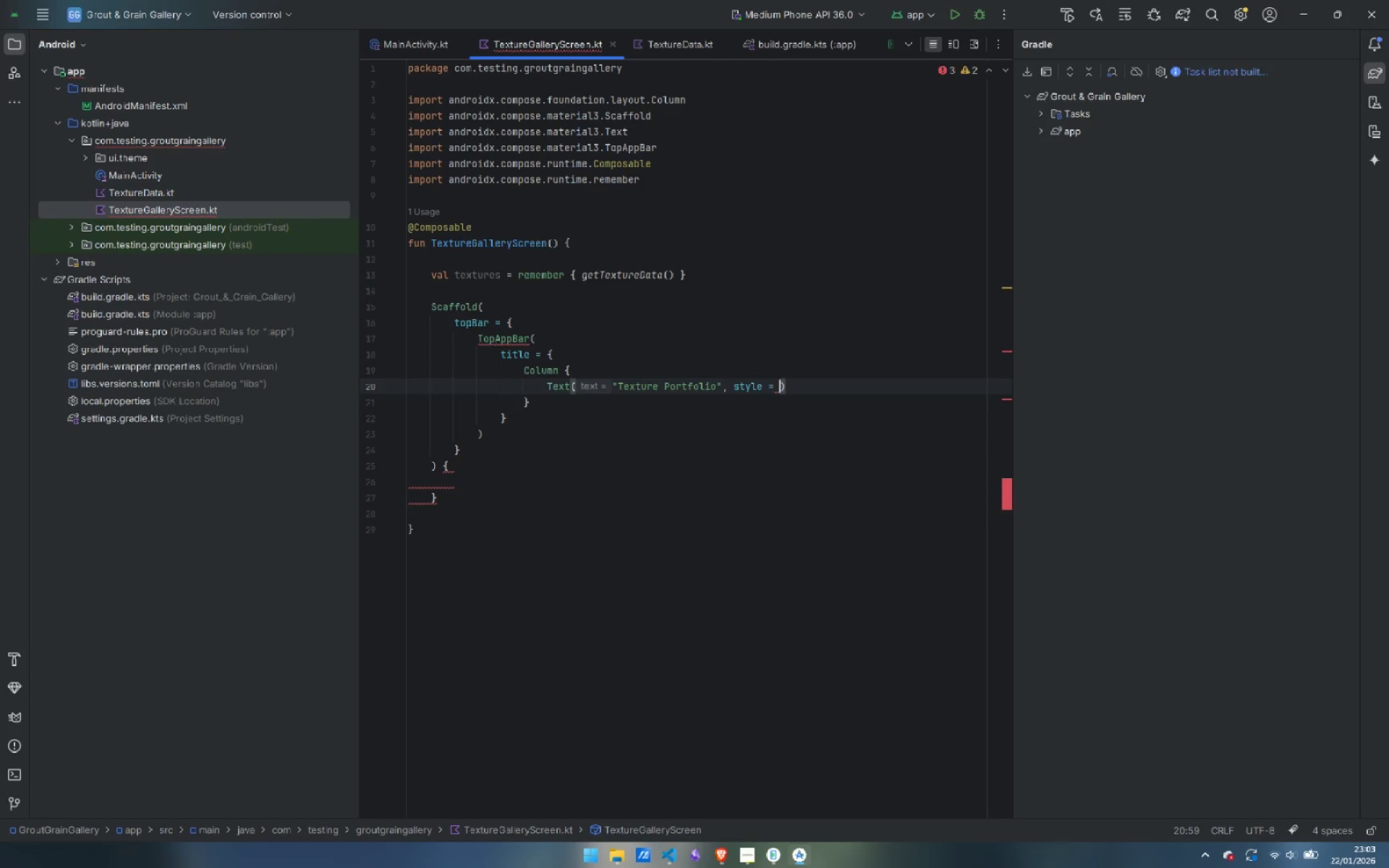 
key(Control+ArrowLeft)
 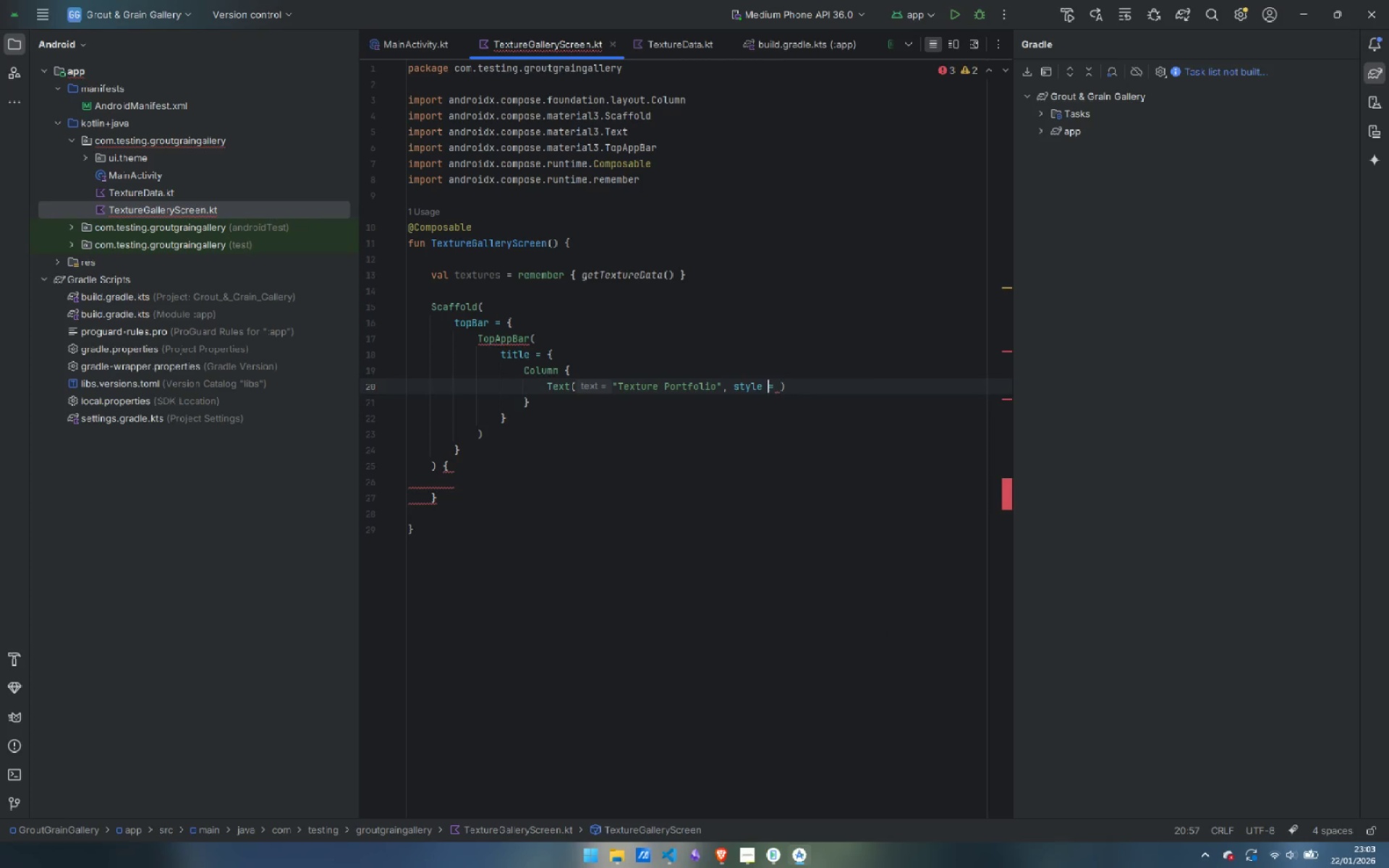 
key(Control+ArrowLeft)
 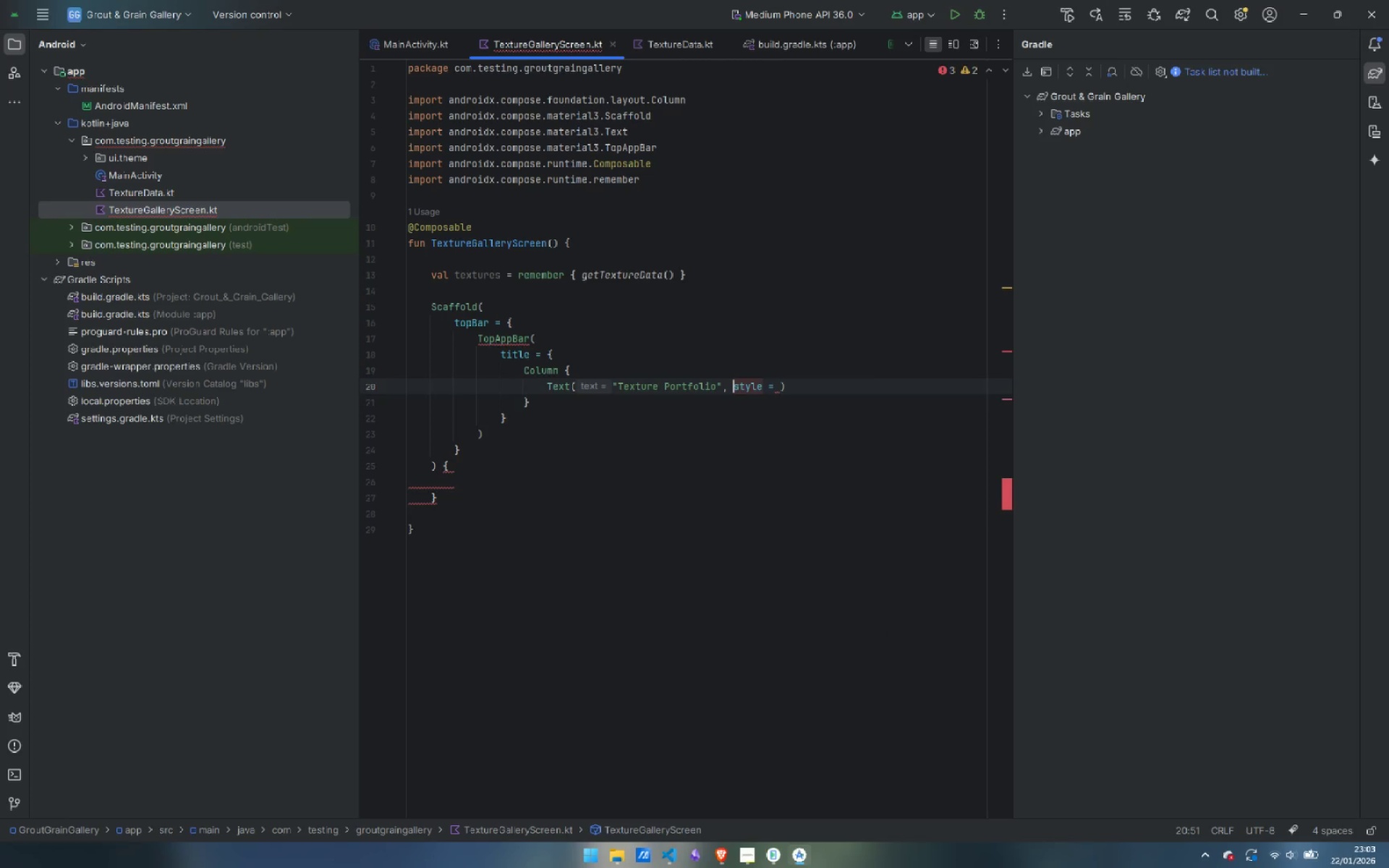 
key(Control+ArrowLeft)
 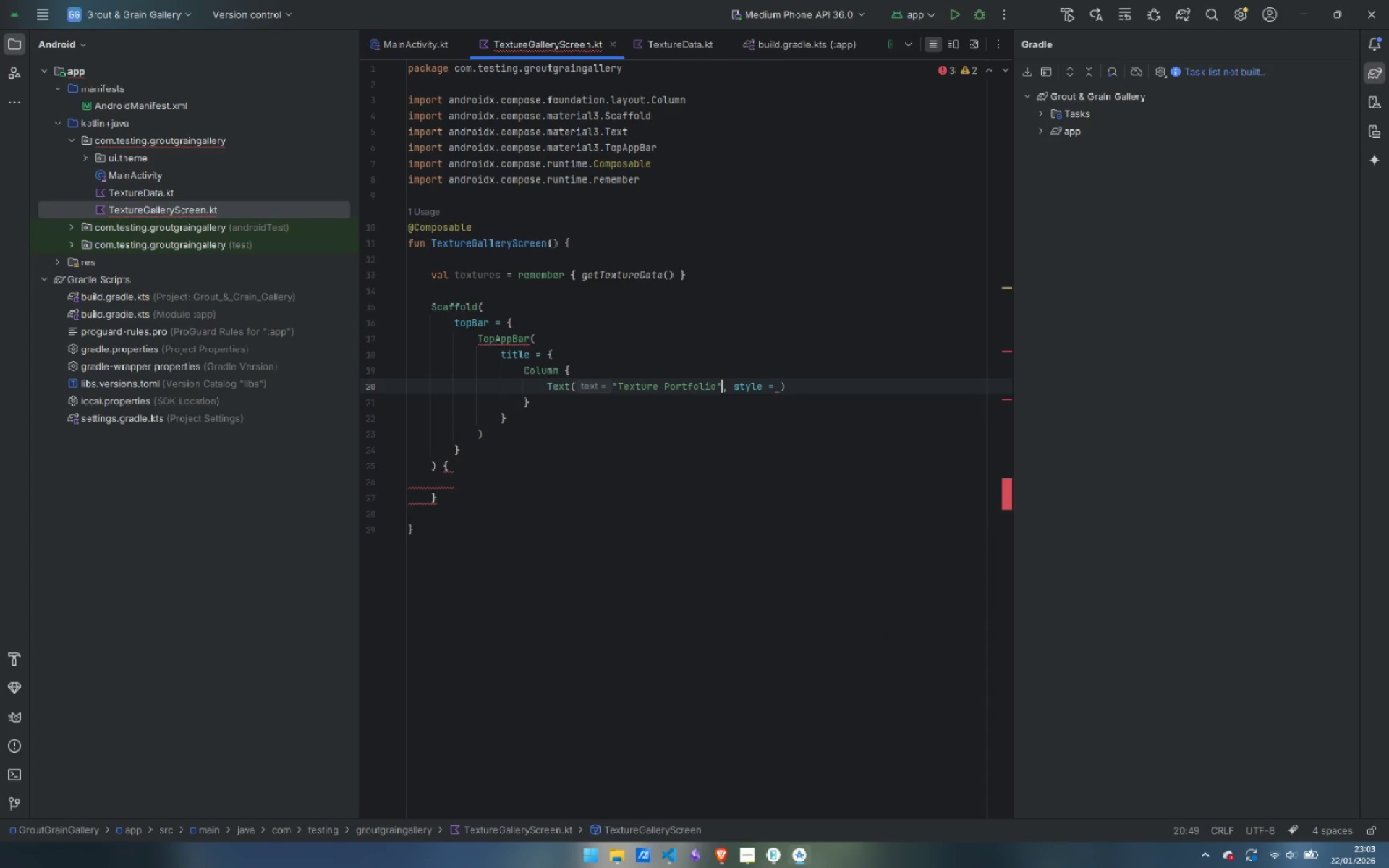 
key(Control+ArrowLeft)
 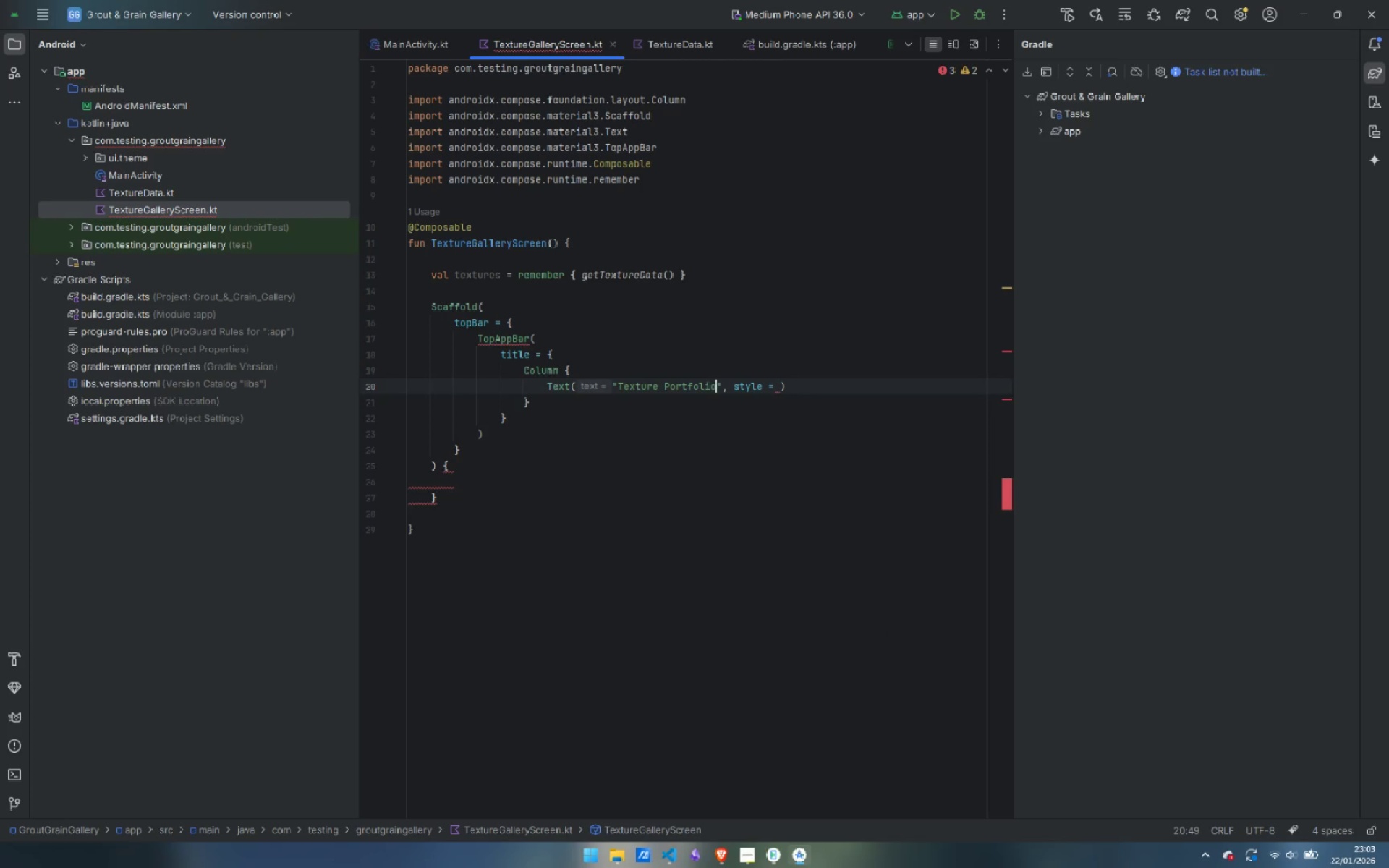 
key(Control+ArrowLeft)
 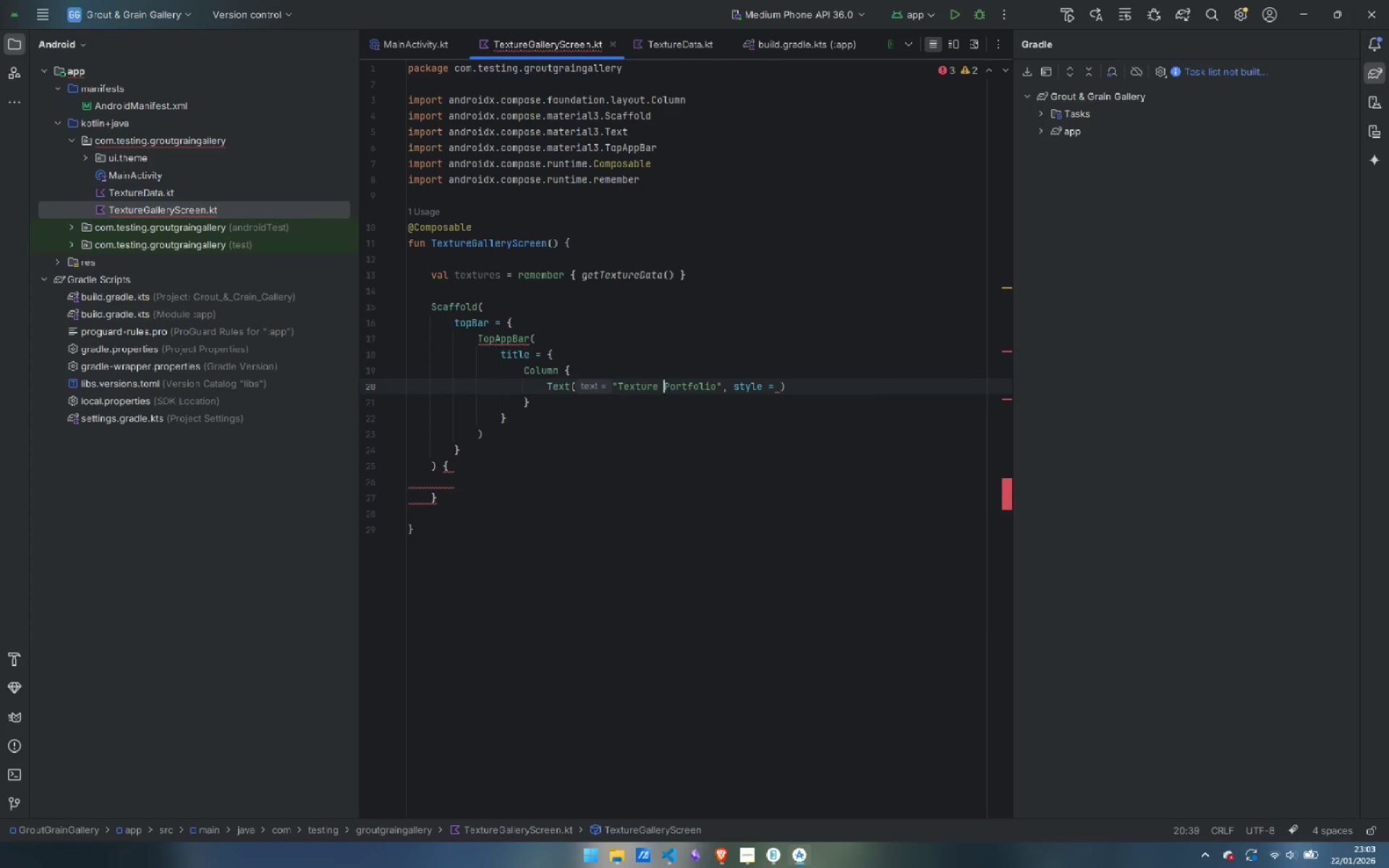 
key(Control+ArrowLeft)
 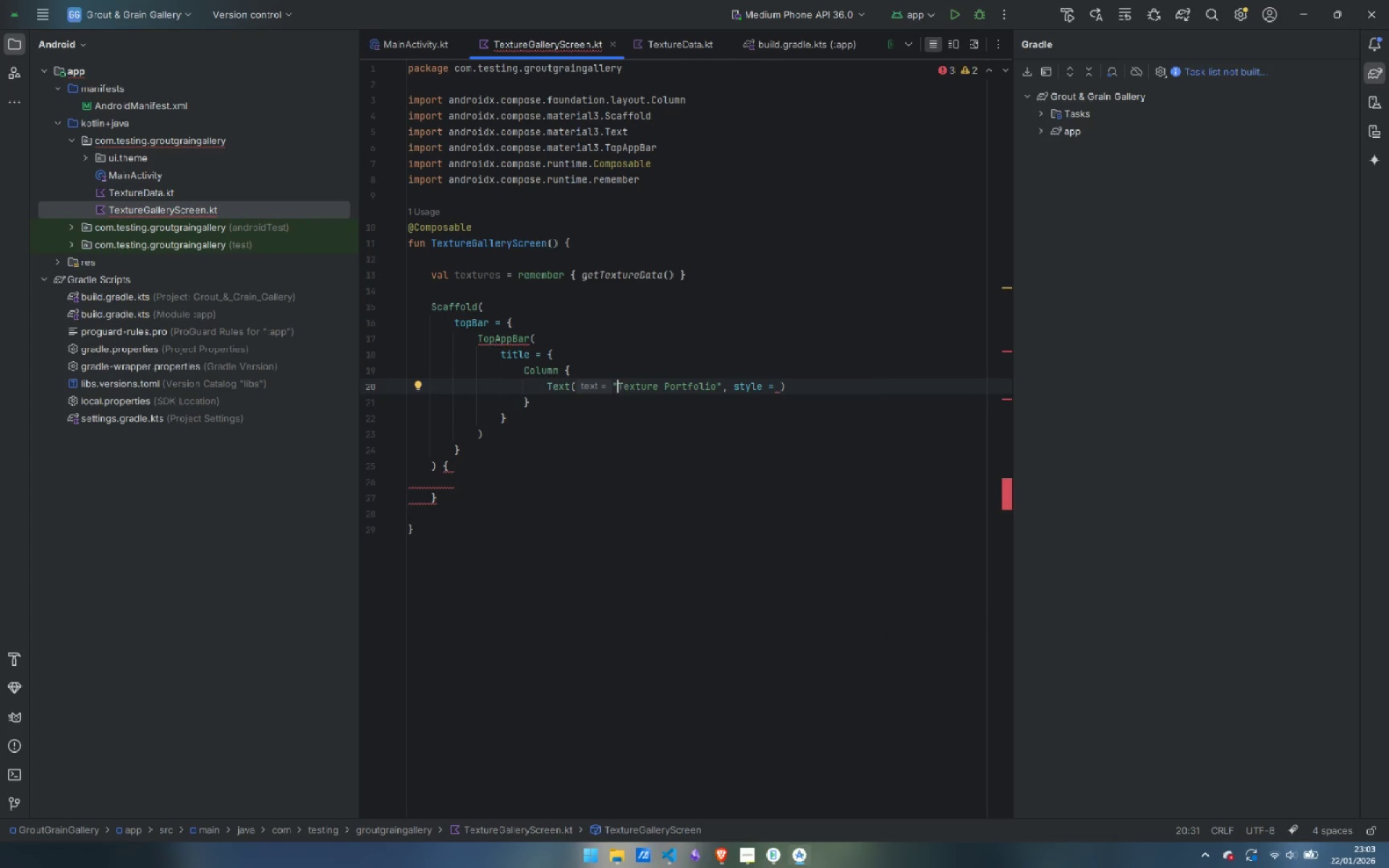 
key(ArrowLeft)
 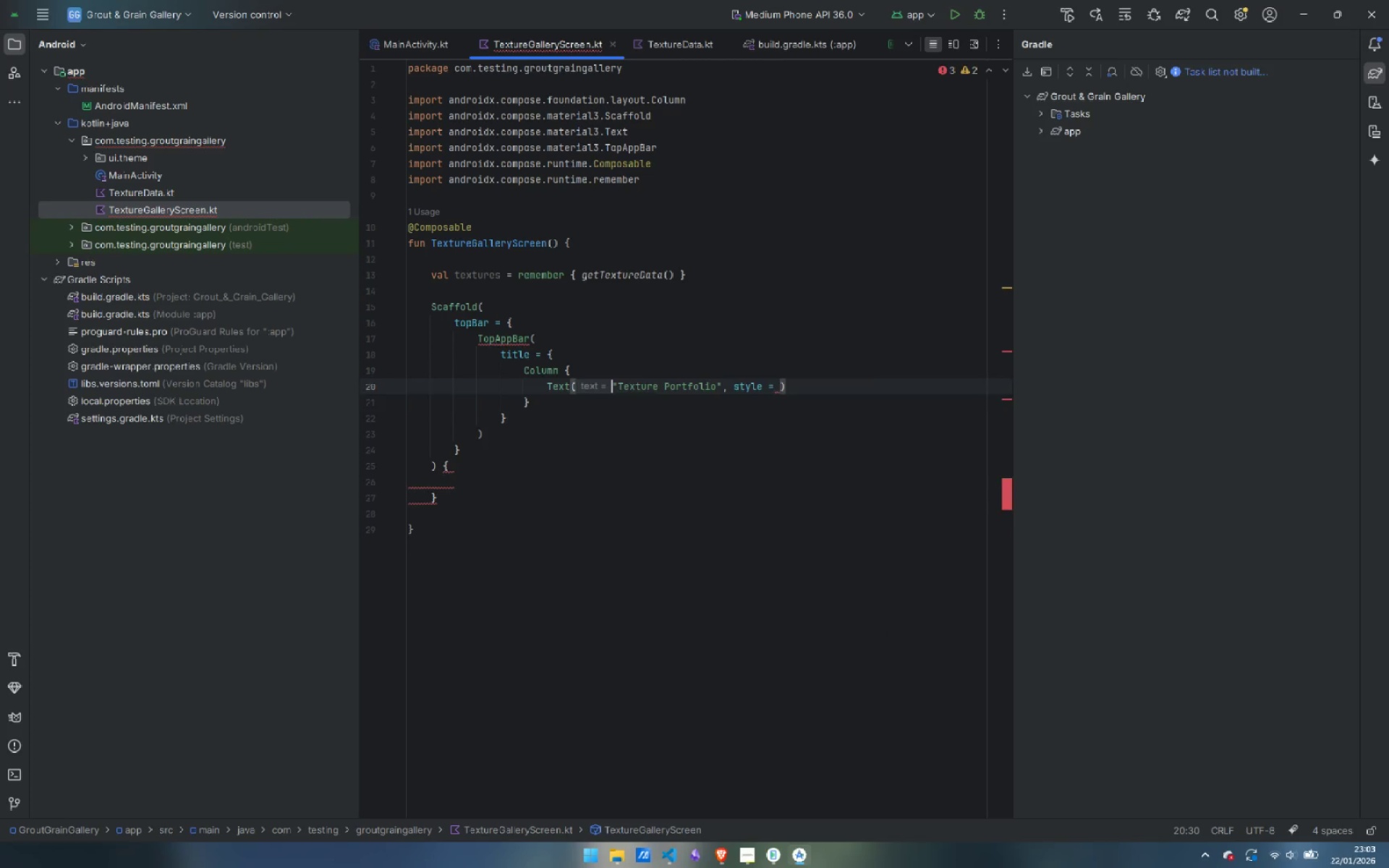 
key(Enter)
 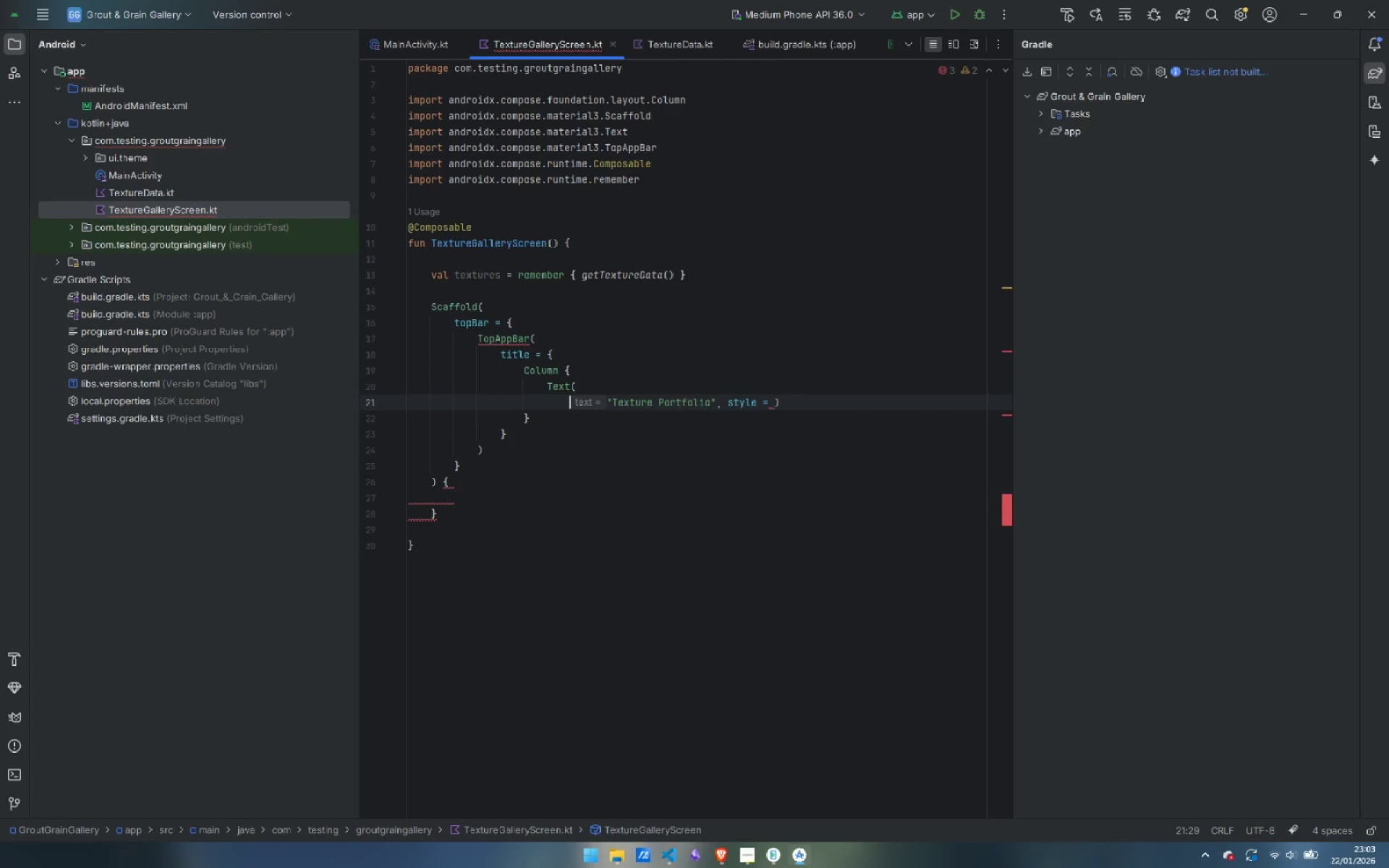 
key(Control+ArrowRight)
 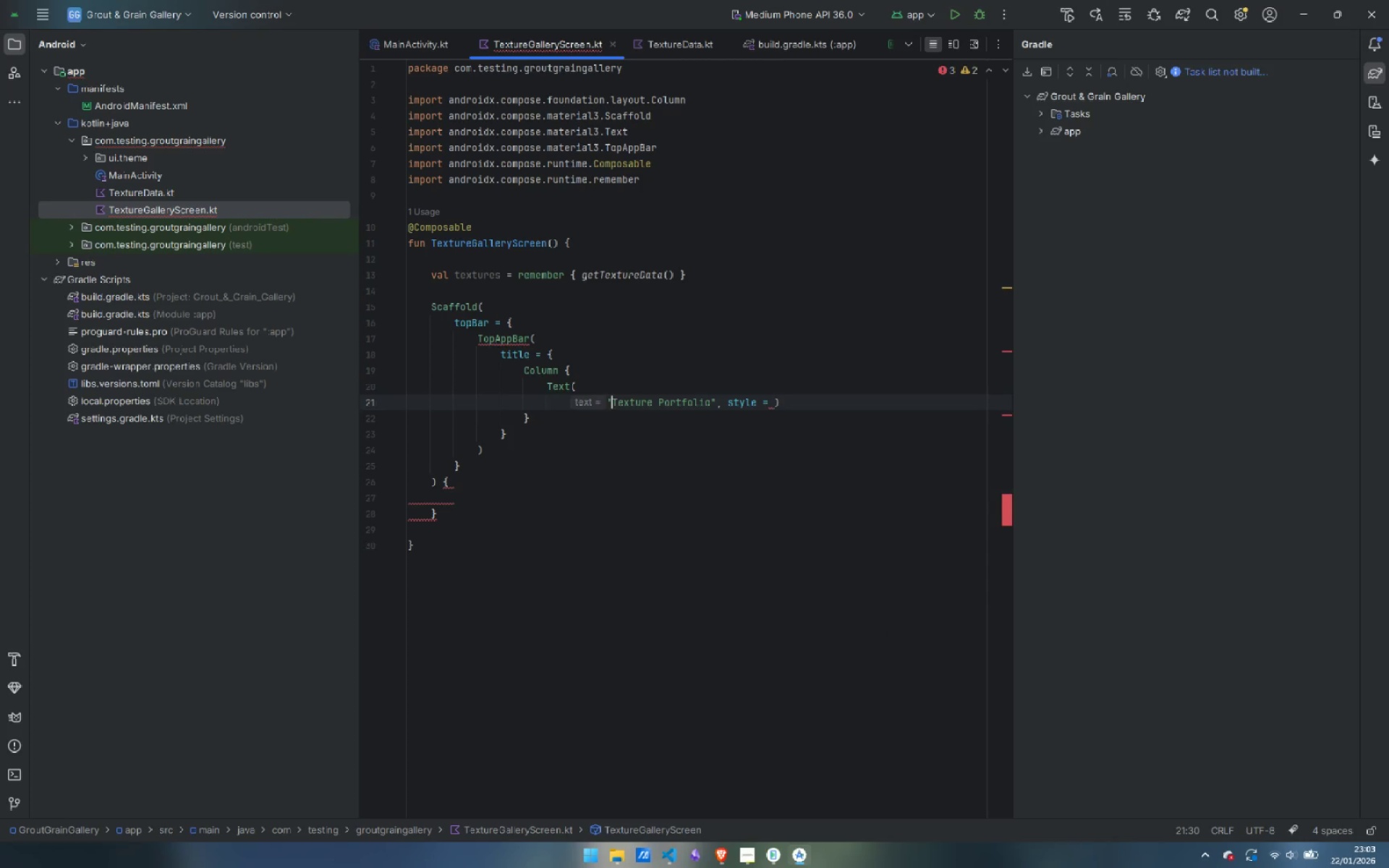 
key(Control+ArrowRight)
 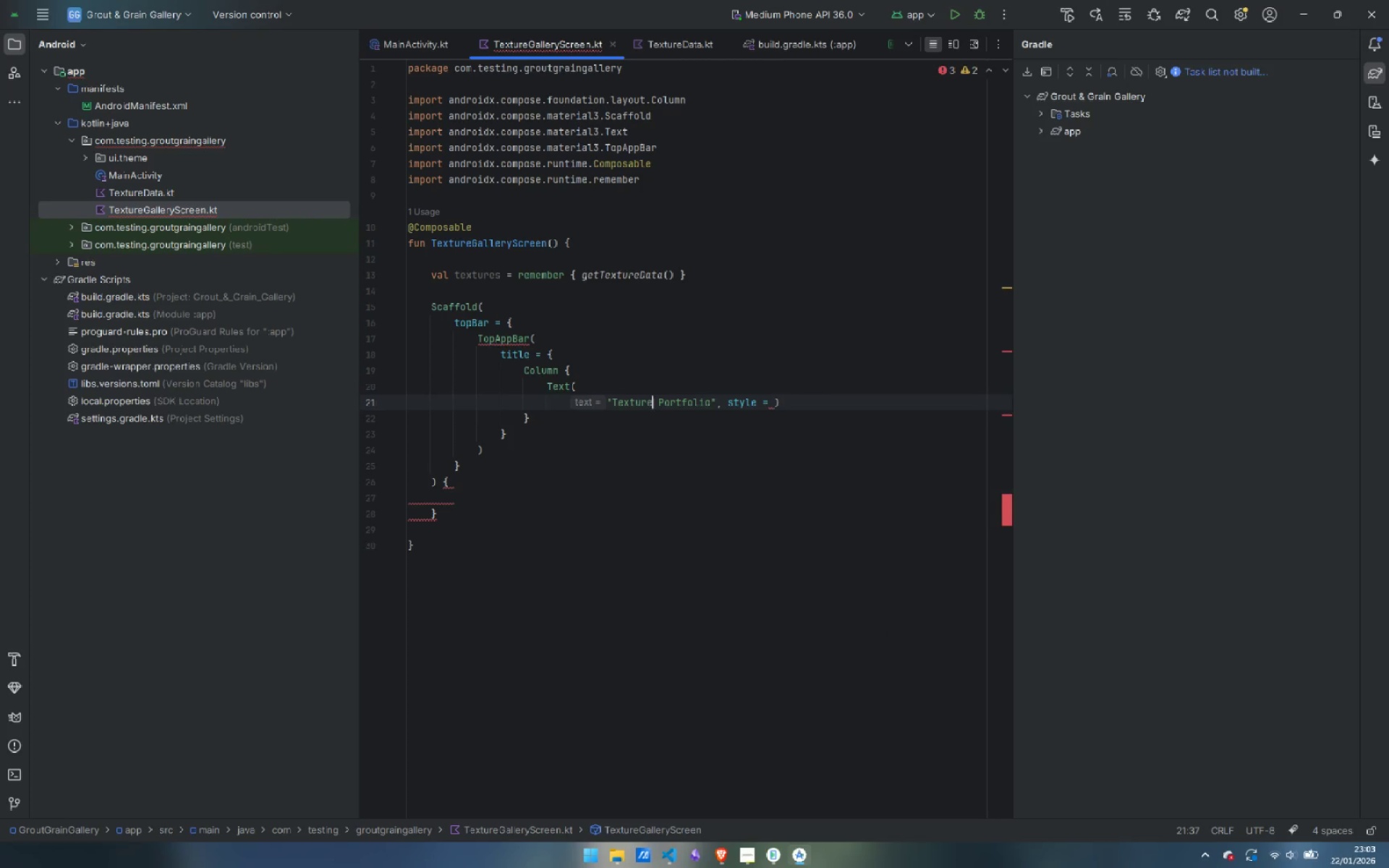 
key(Control+ArrowRight)
 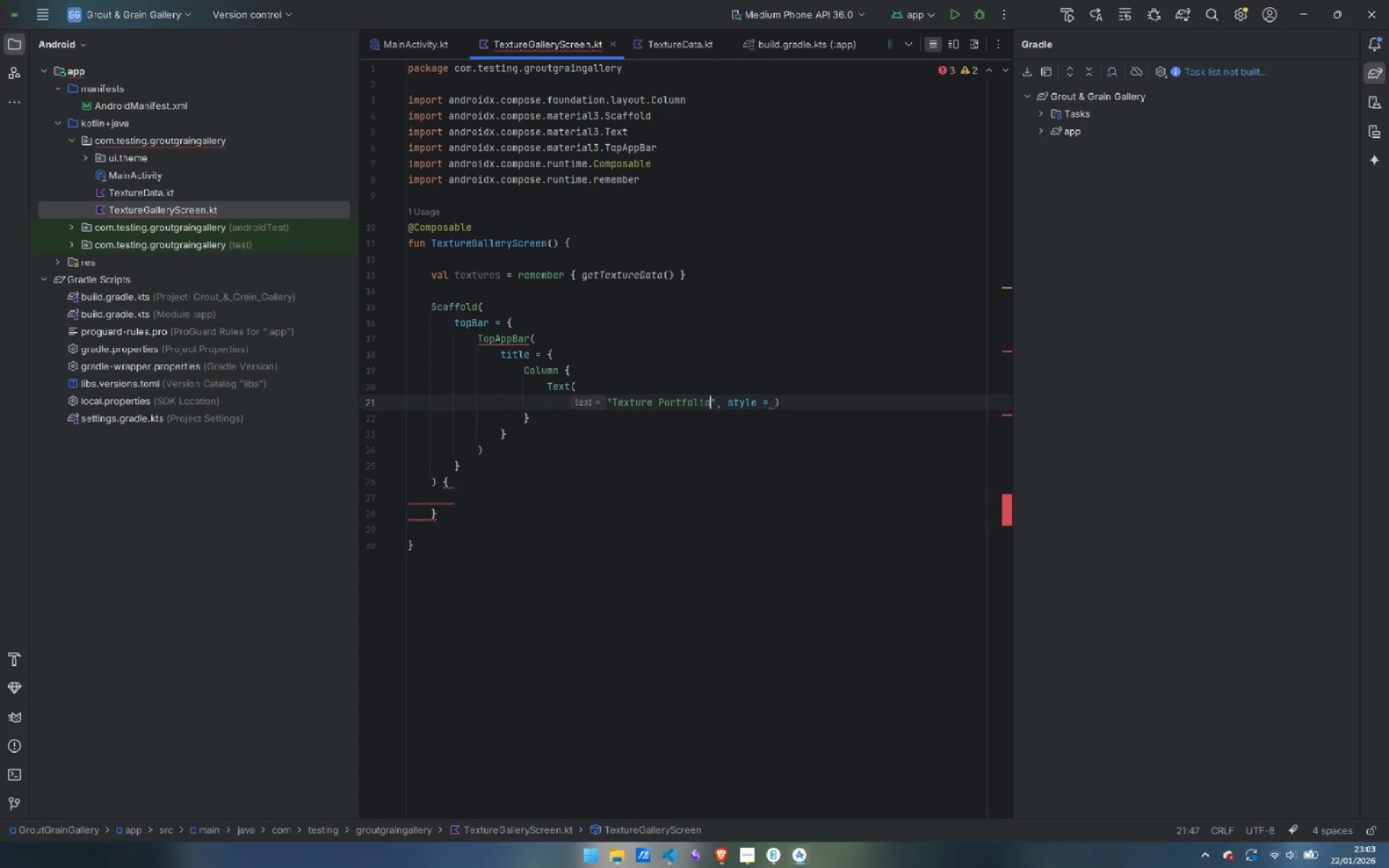 
key(Control+ArrowRight)
 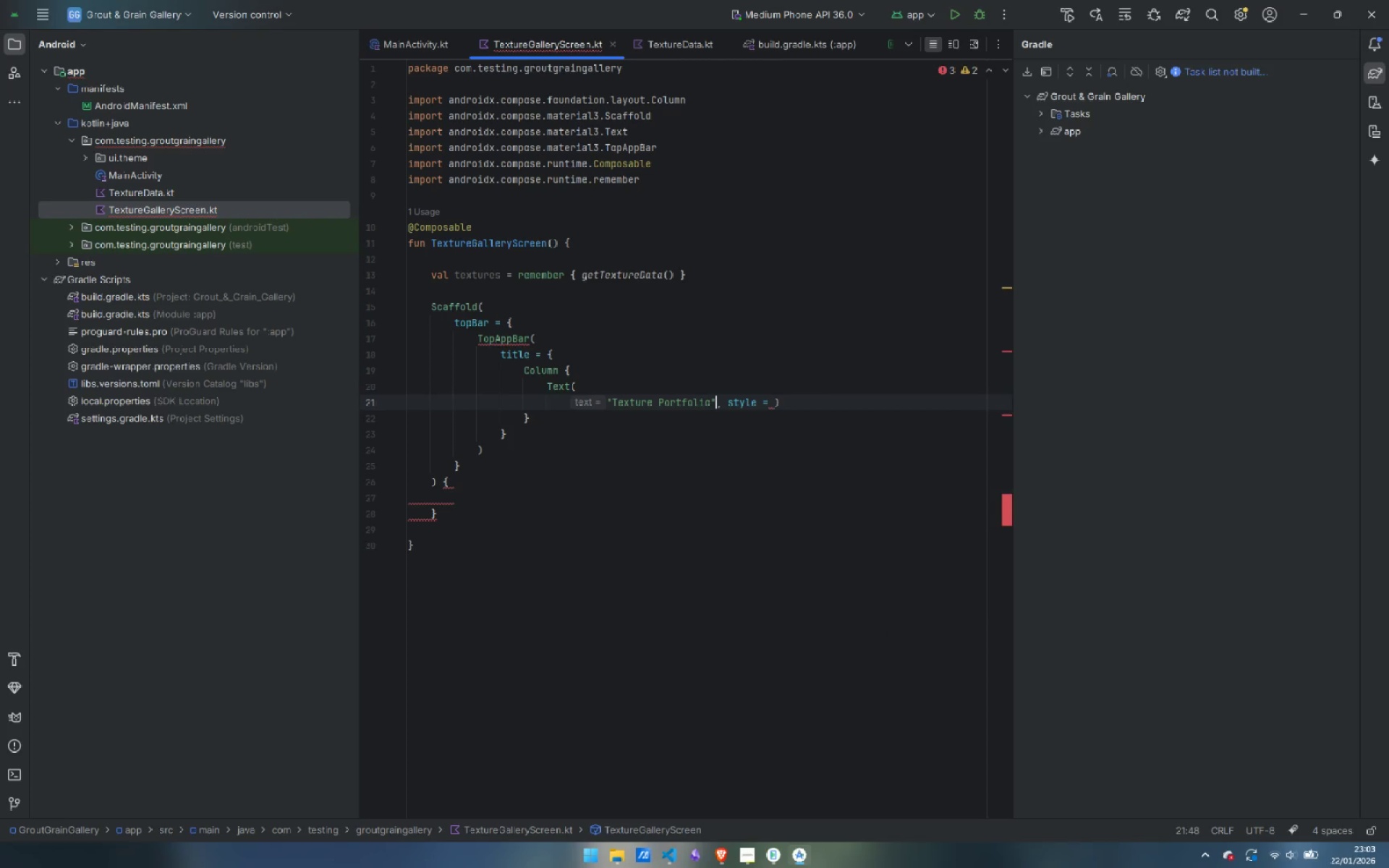 
key(Control+ControlLeft)
 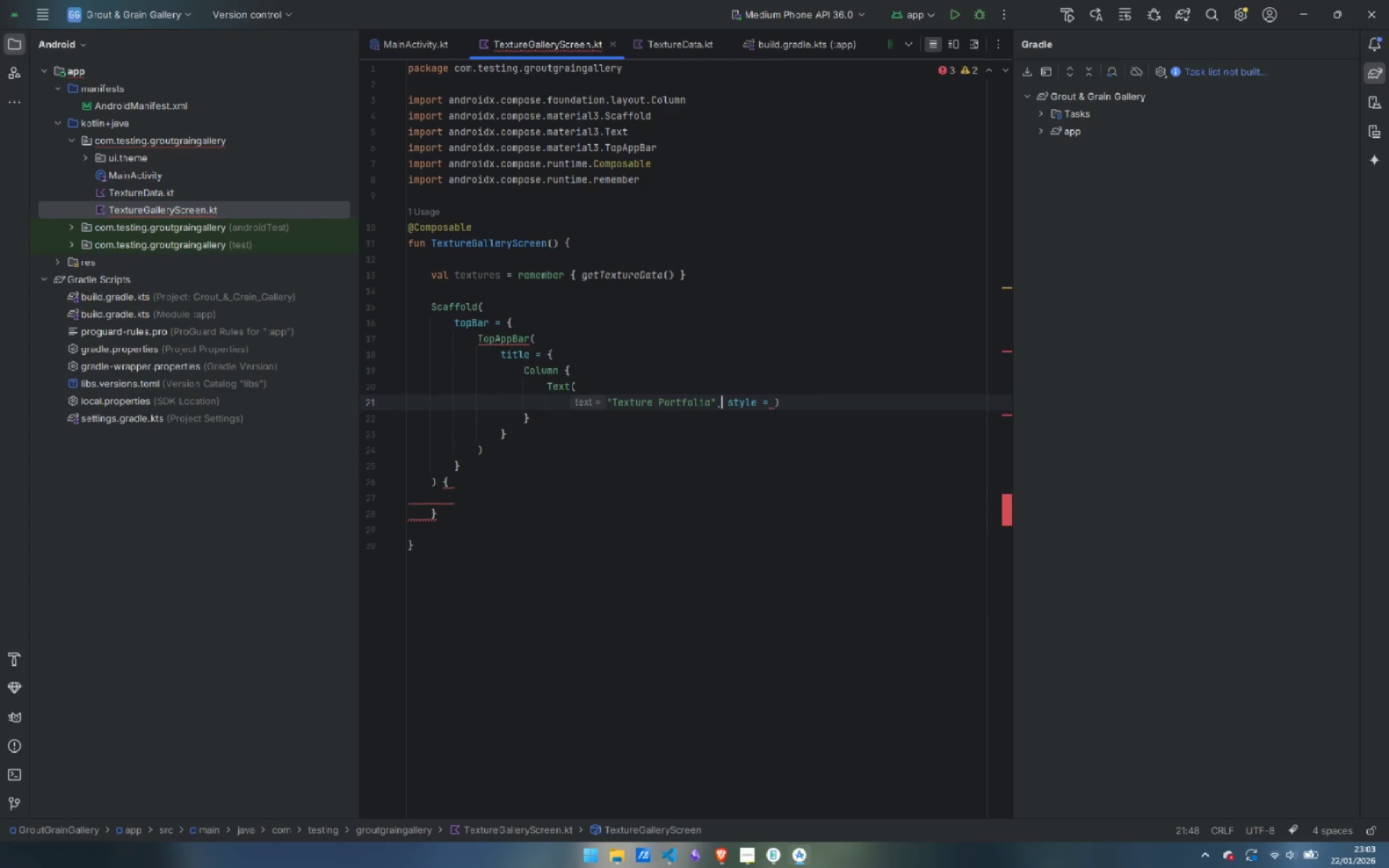 
key(Control+ArrowRight)
 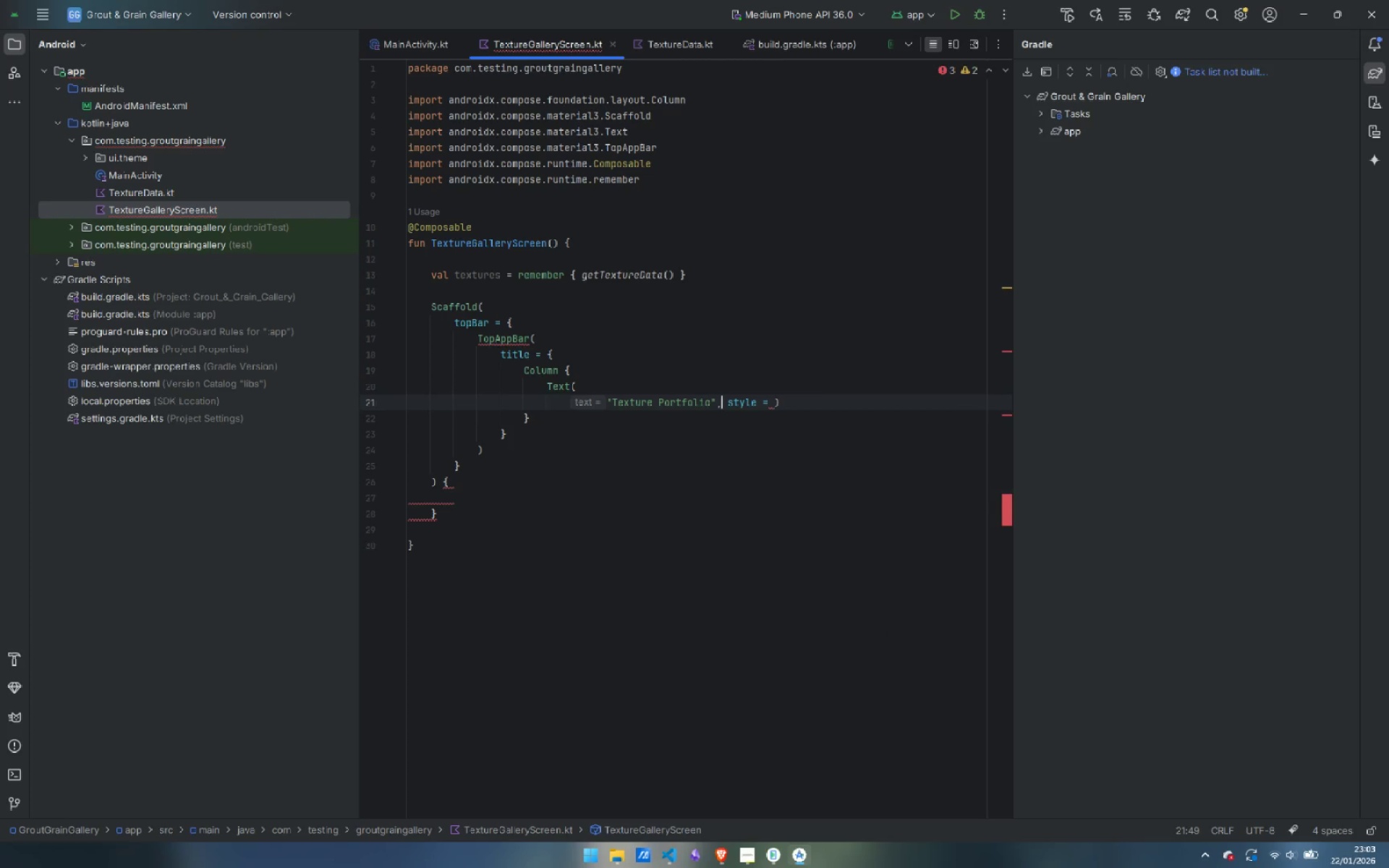 
key(ArrowRight)
 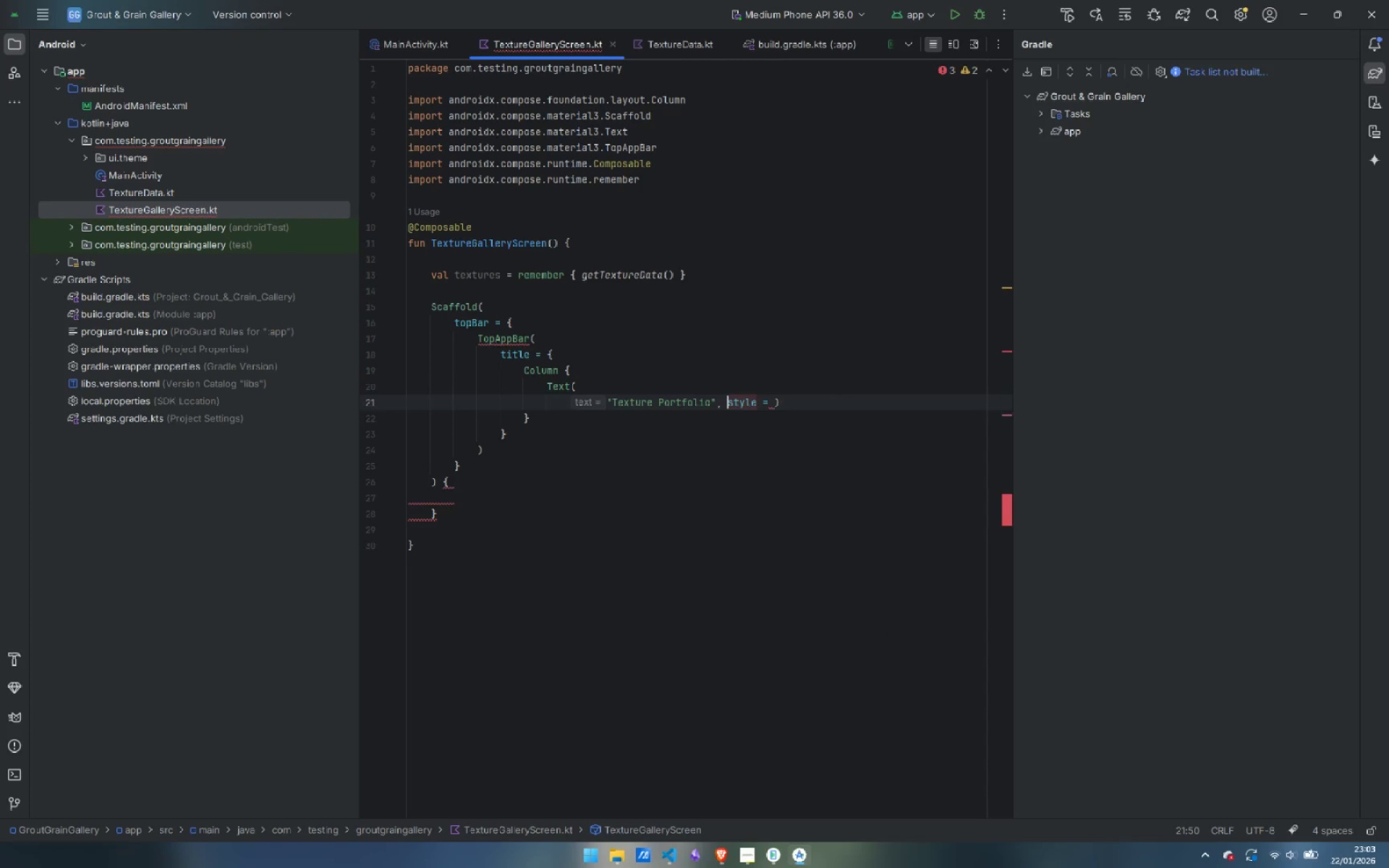 
key(Enter)
 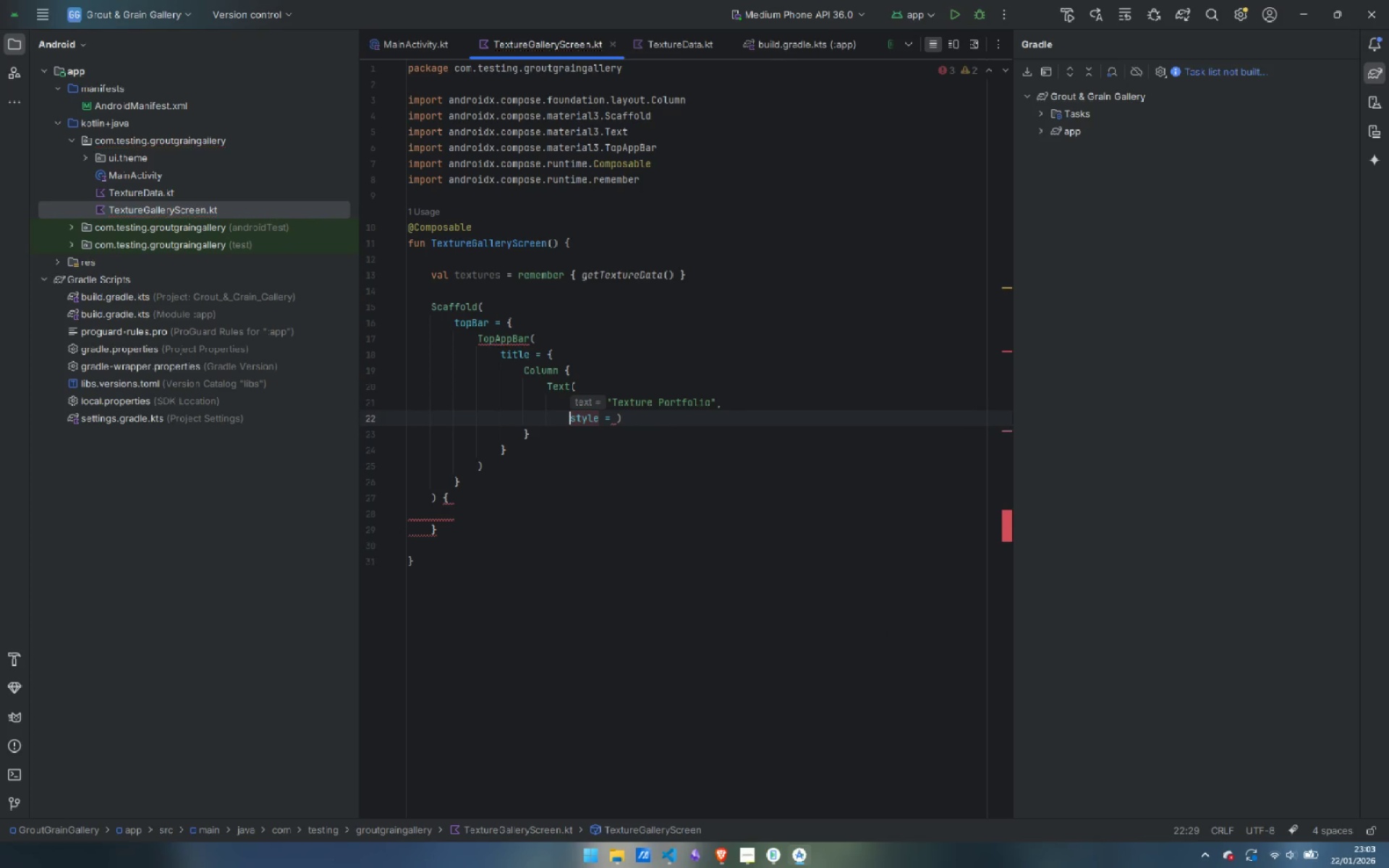 
key(Control+ArrowRight)
 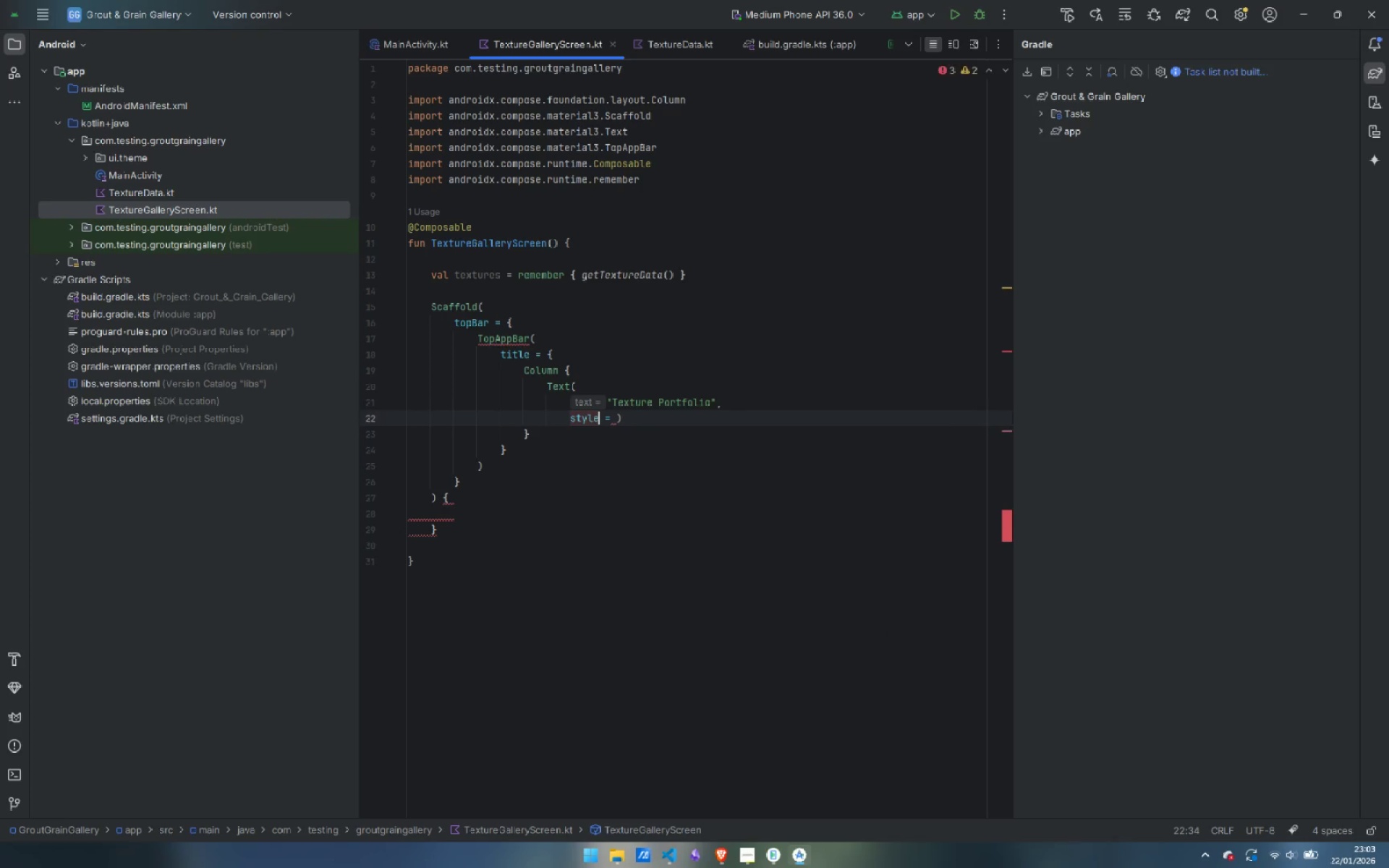 
key(Control+ArrowRight)
 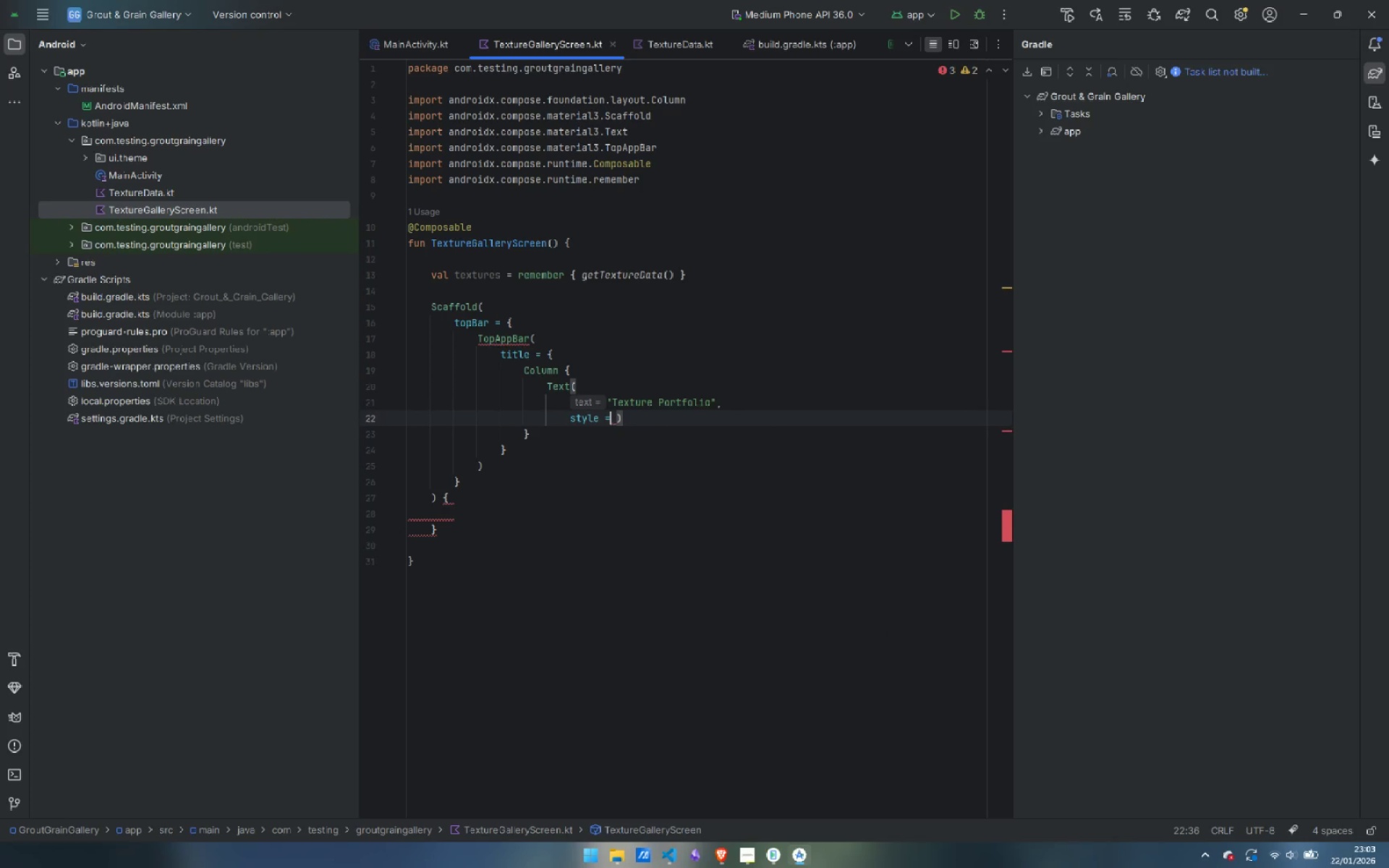 
key(ArrowRight)
 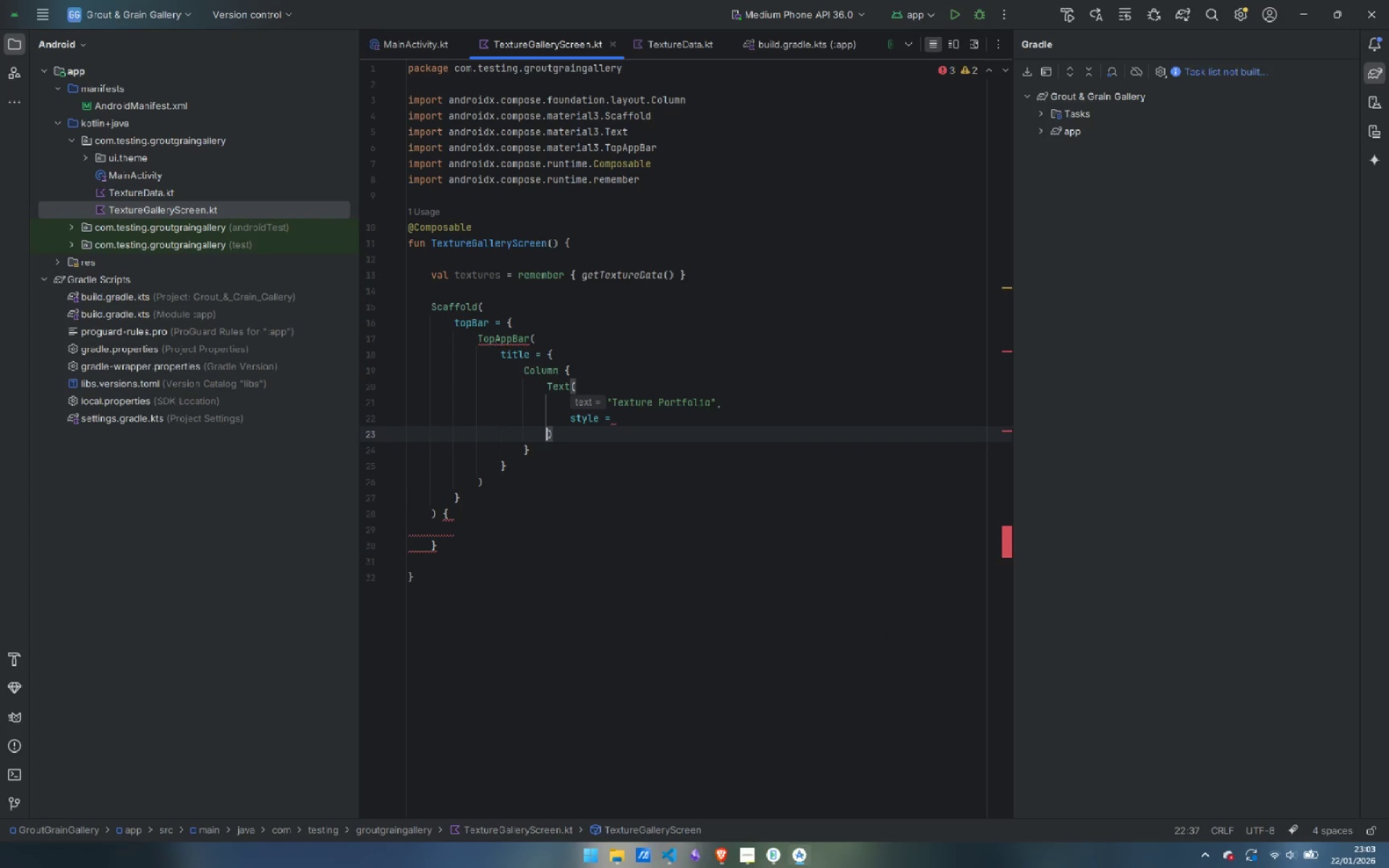 
key(Enter)
 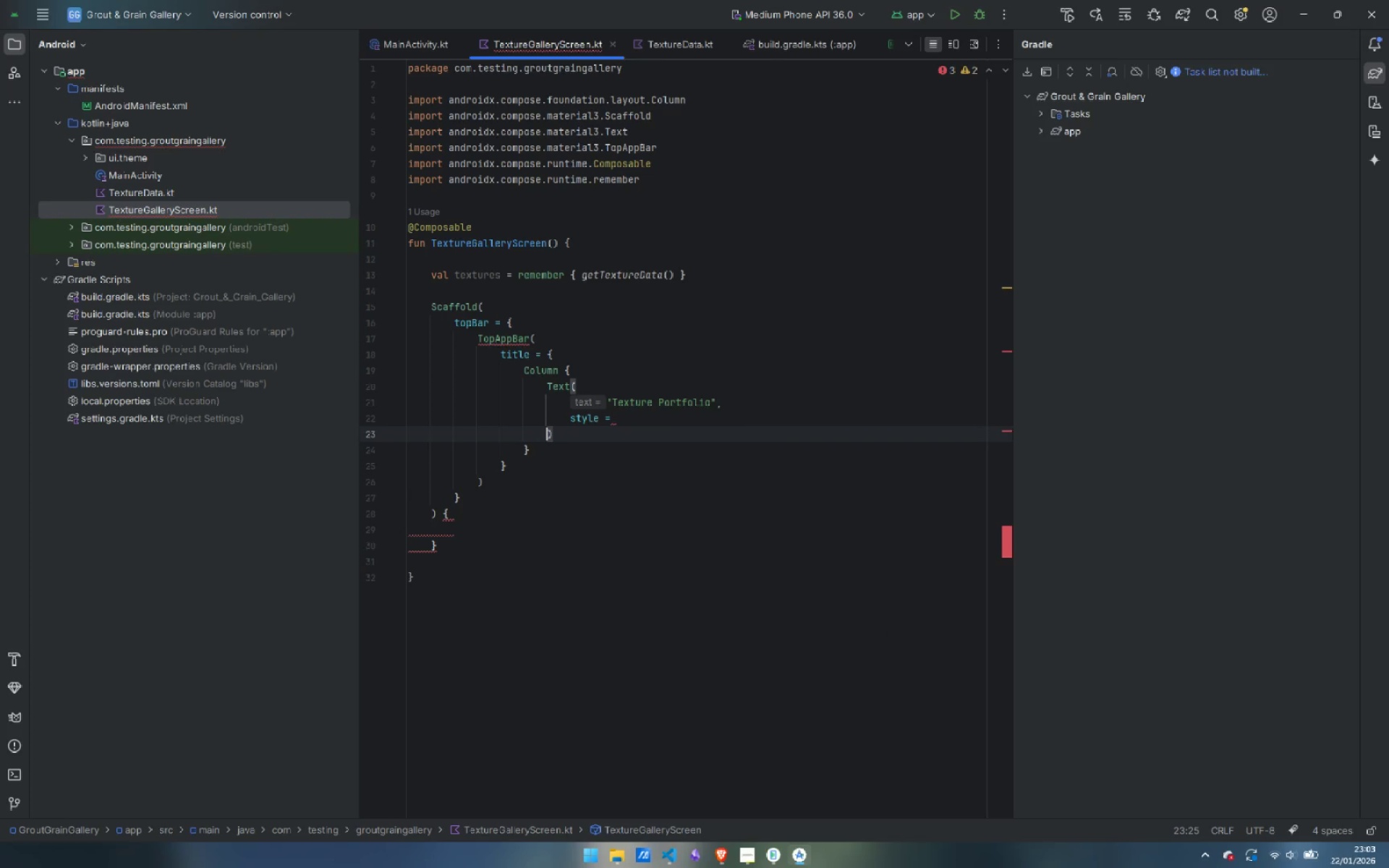 
key(ArrowUp)
 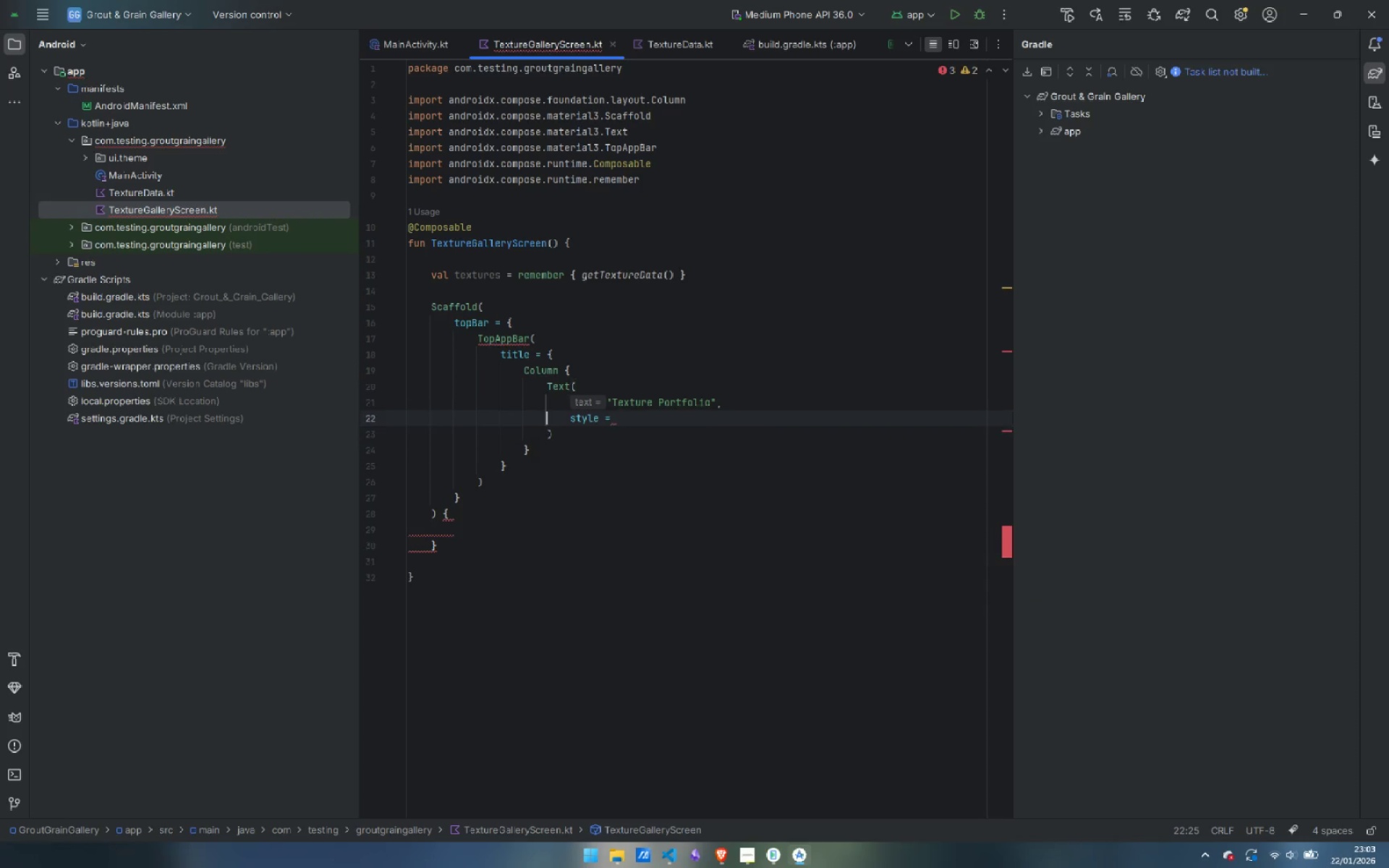 
key(Control+ArrowRight)
 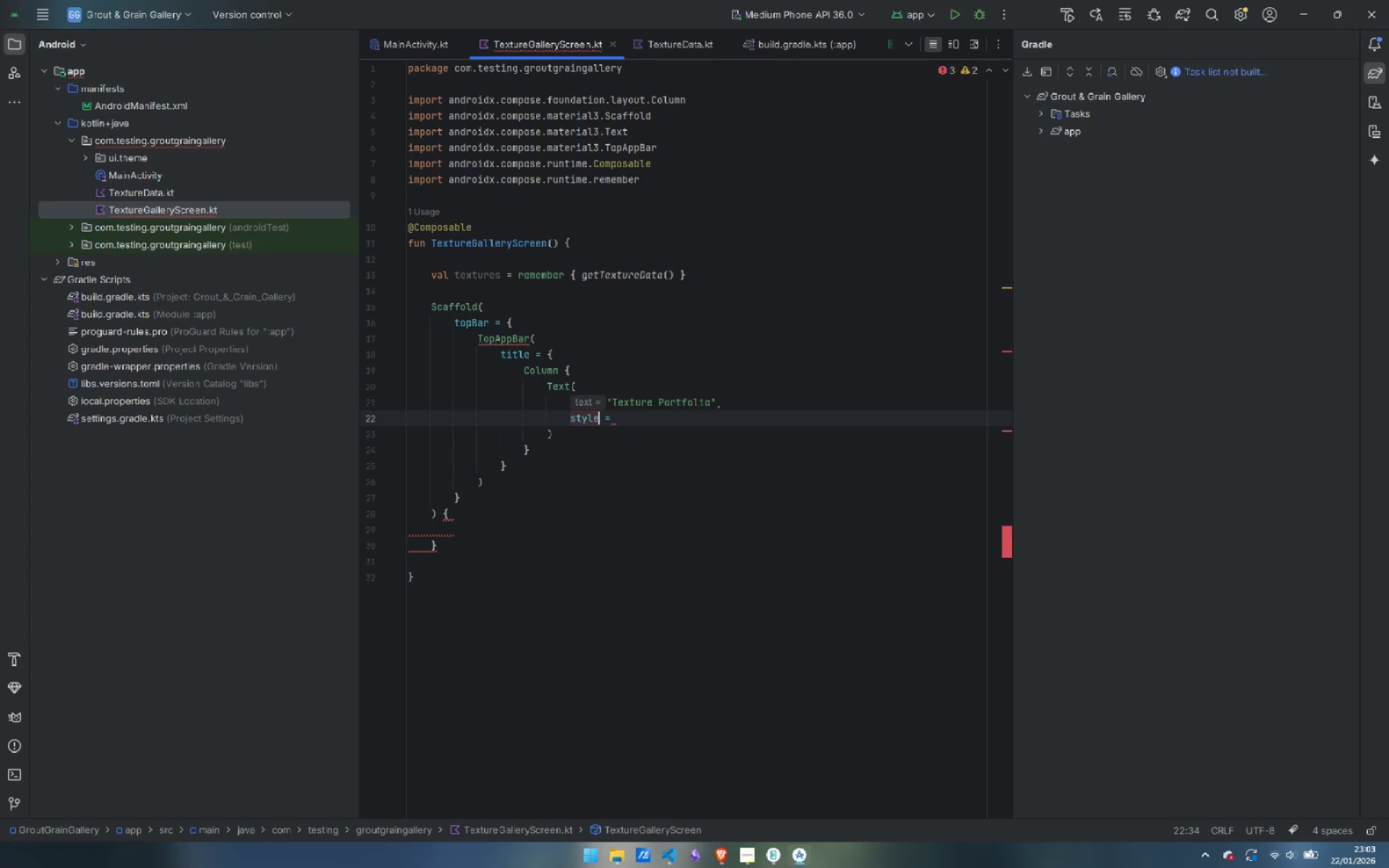 
key(Control+ArrowRight)
 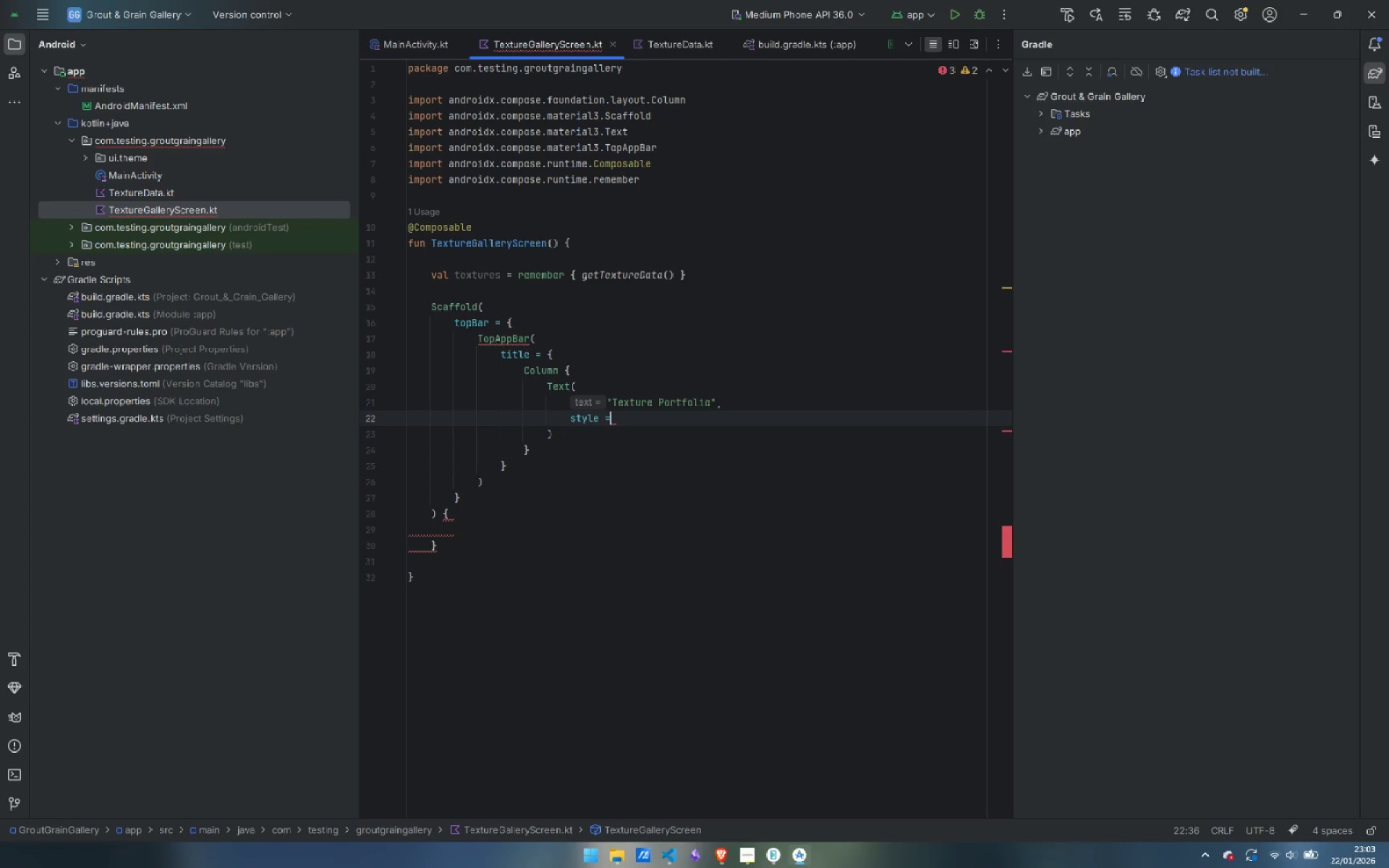 
key(ArrowRight)
 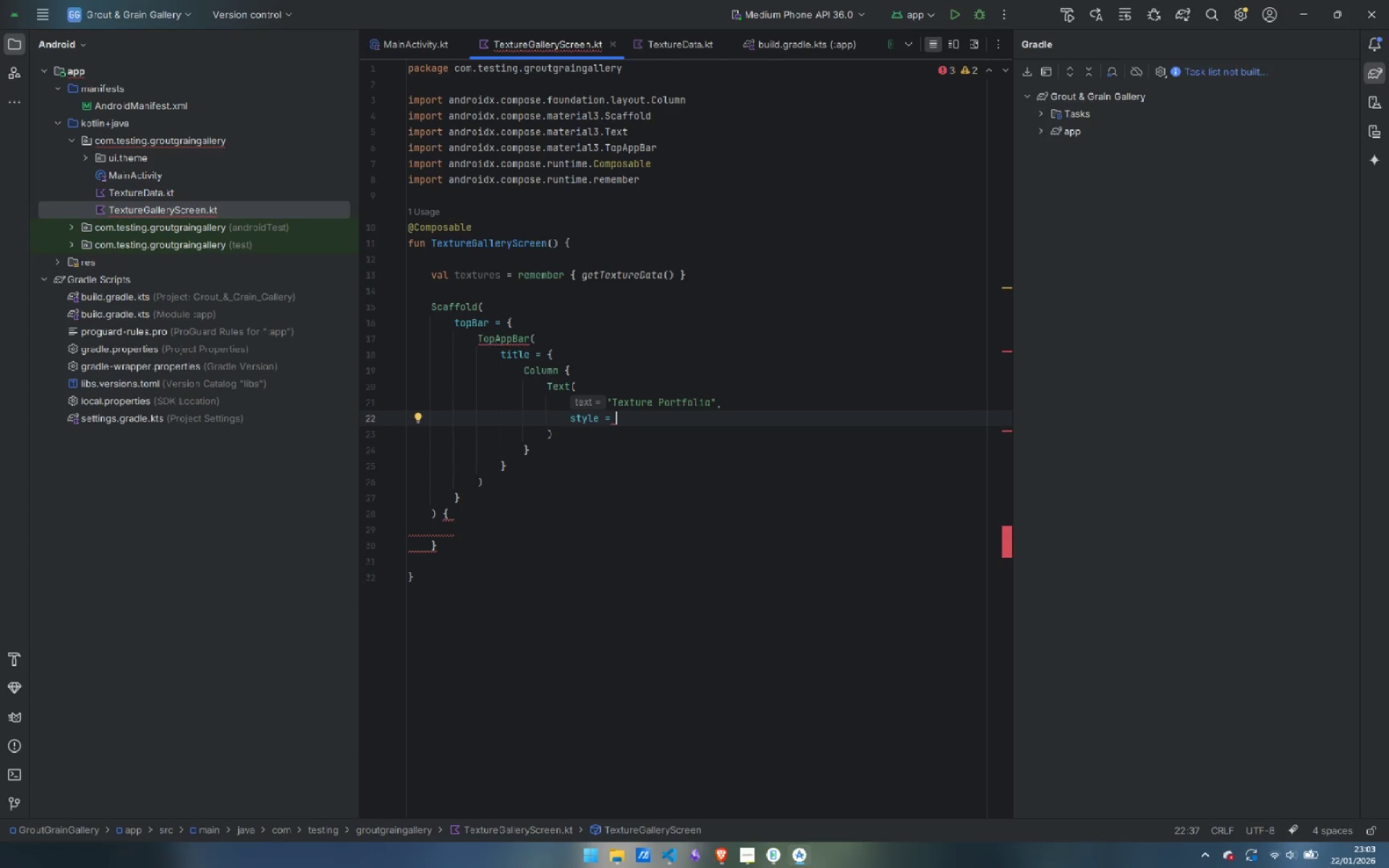 
type(MAteri)
 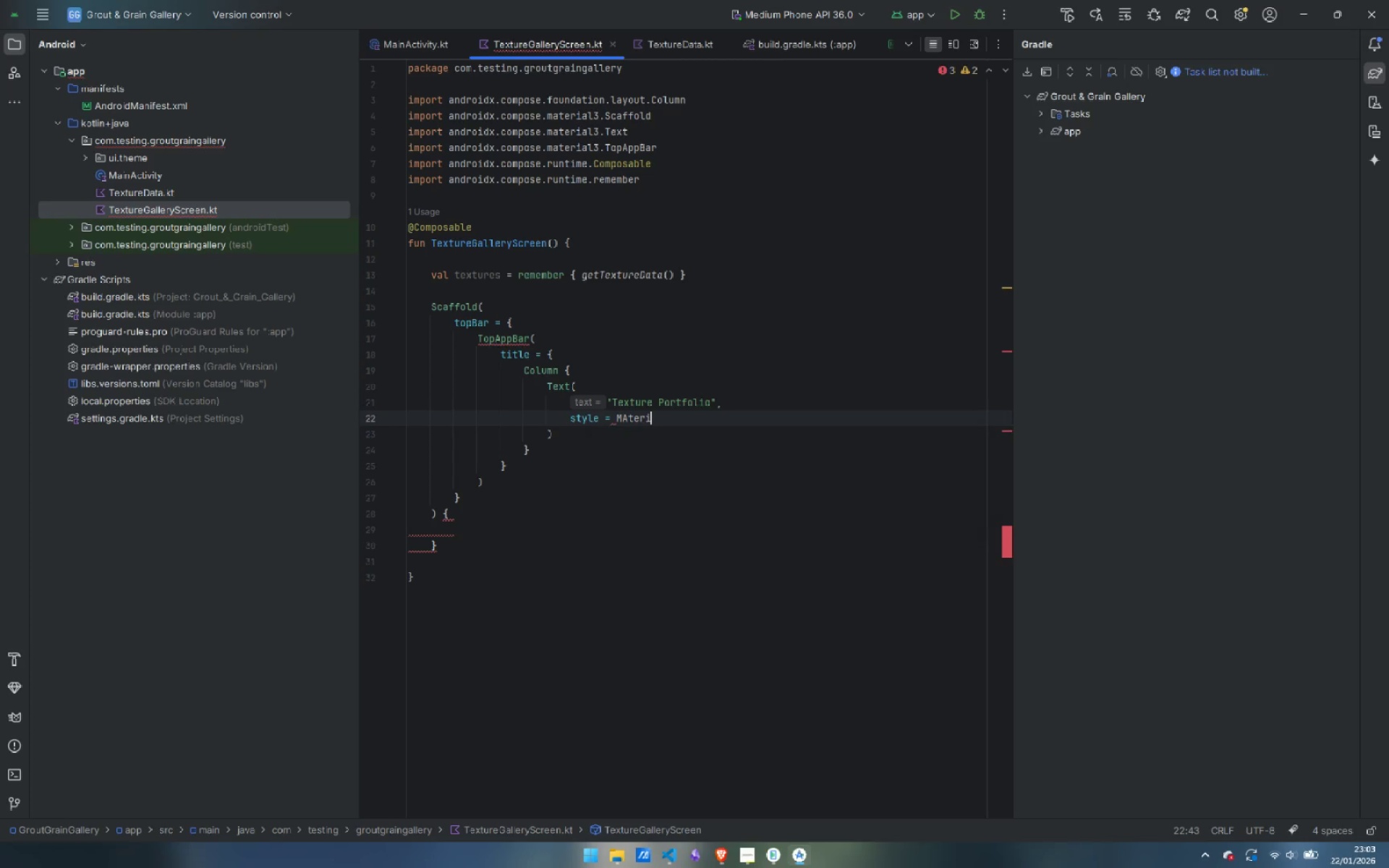 
key(Enter)
 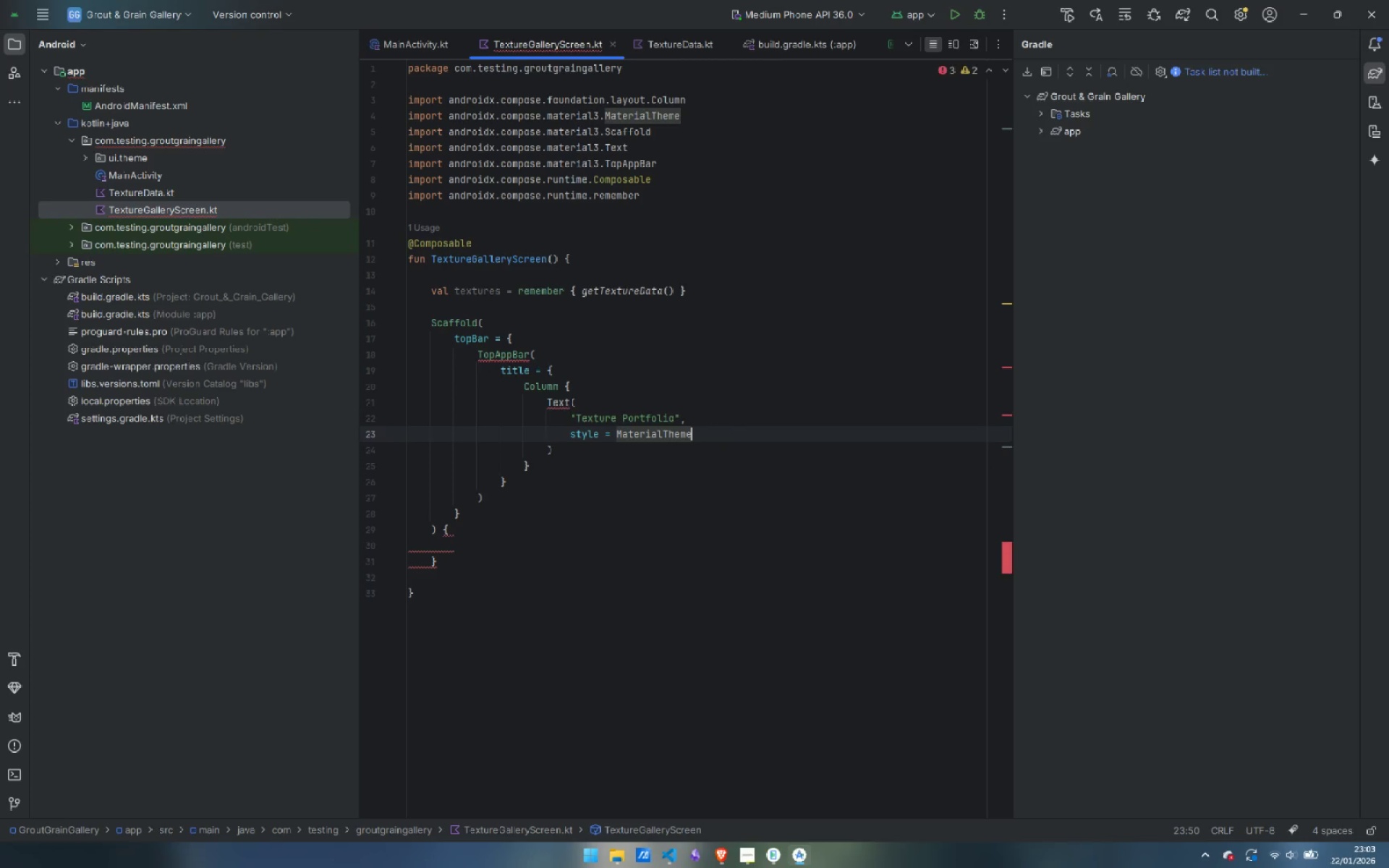 
type(.ty)
 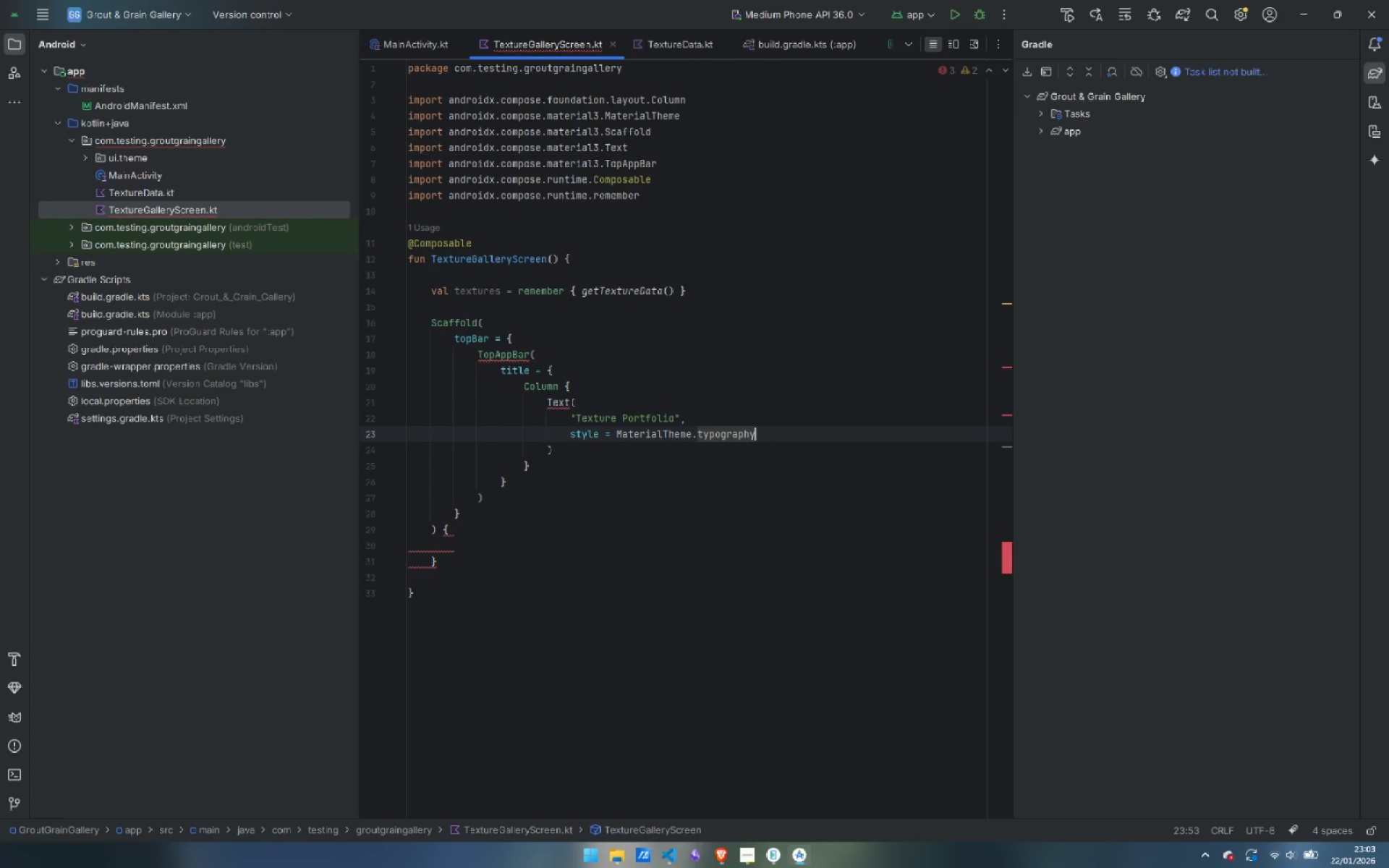 
key(Enter)
 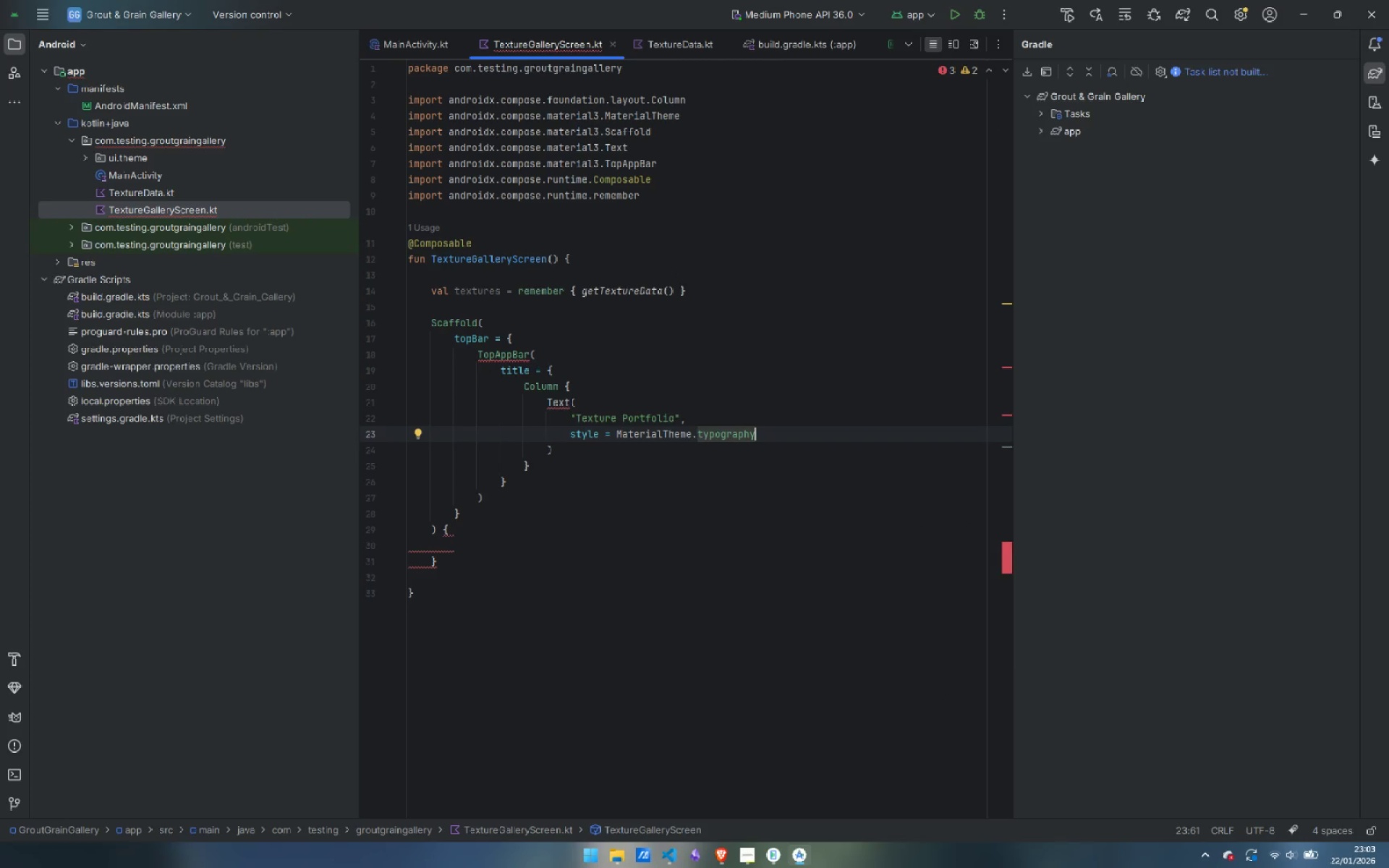 
type(.tit)
 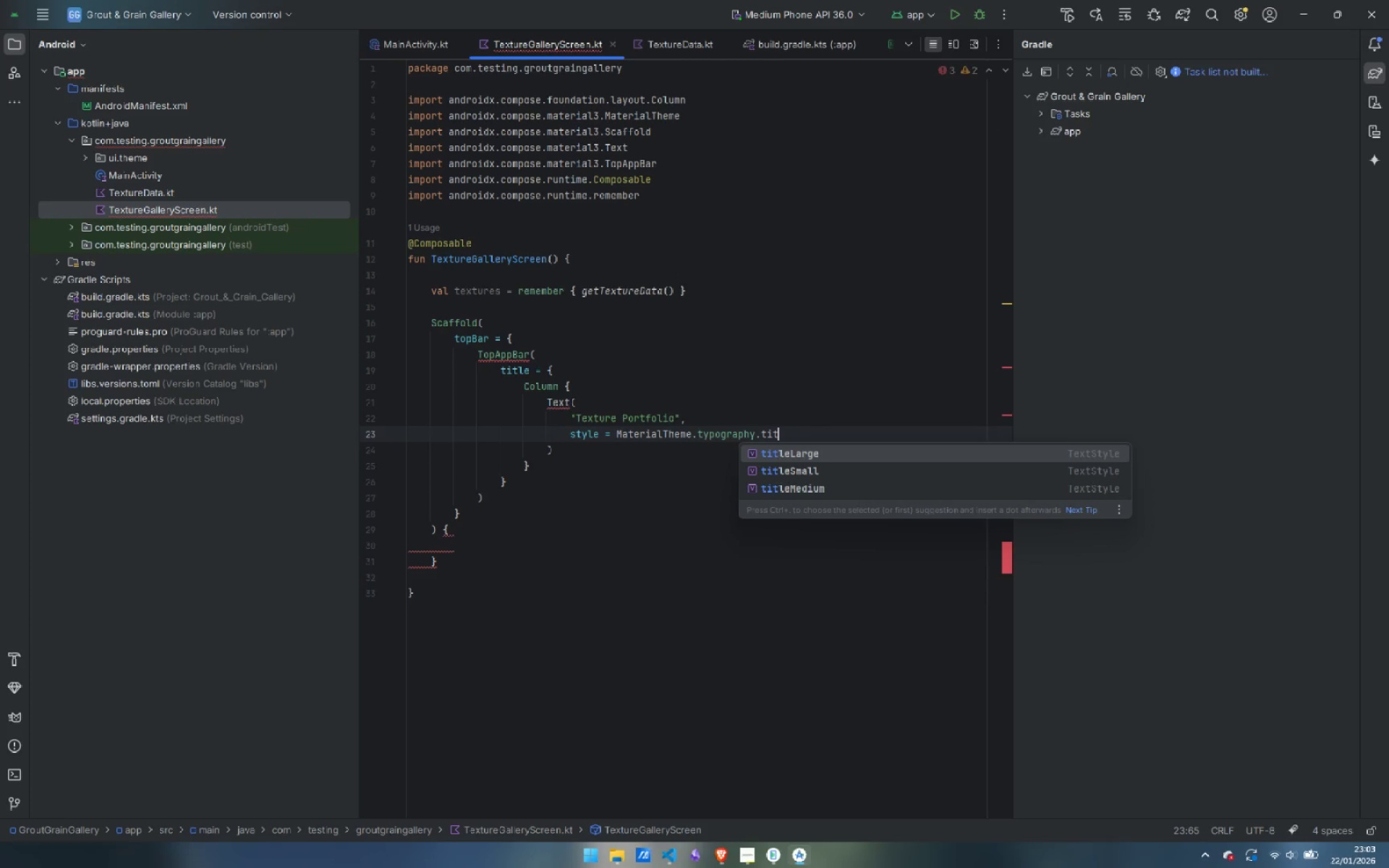 
key(Enter)
 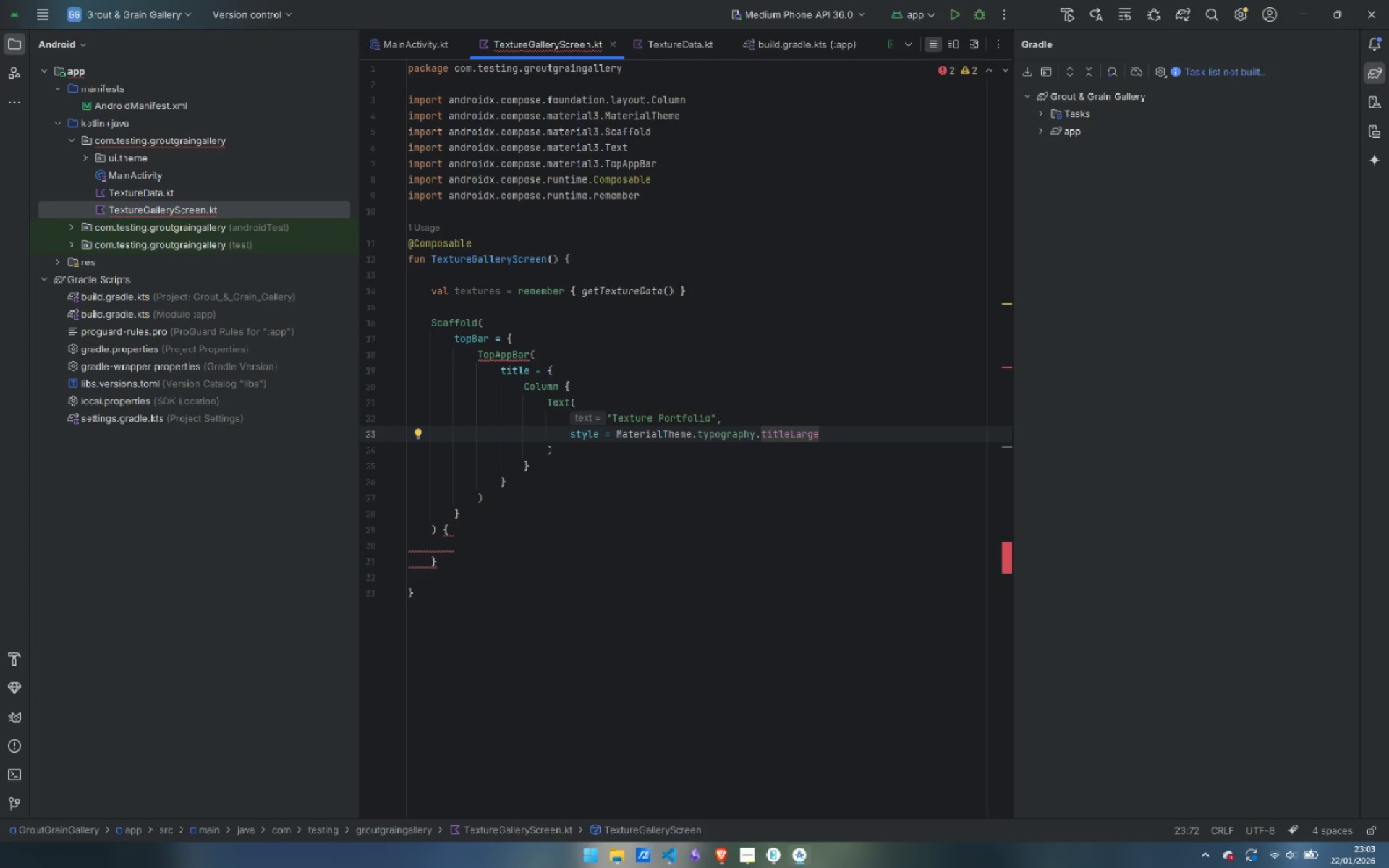 
key(Comma)
 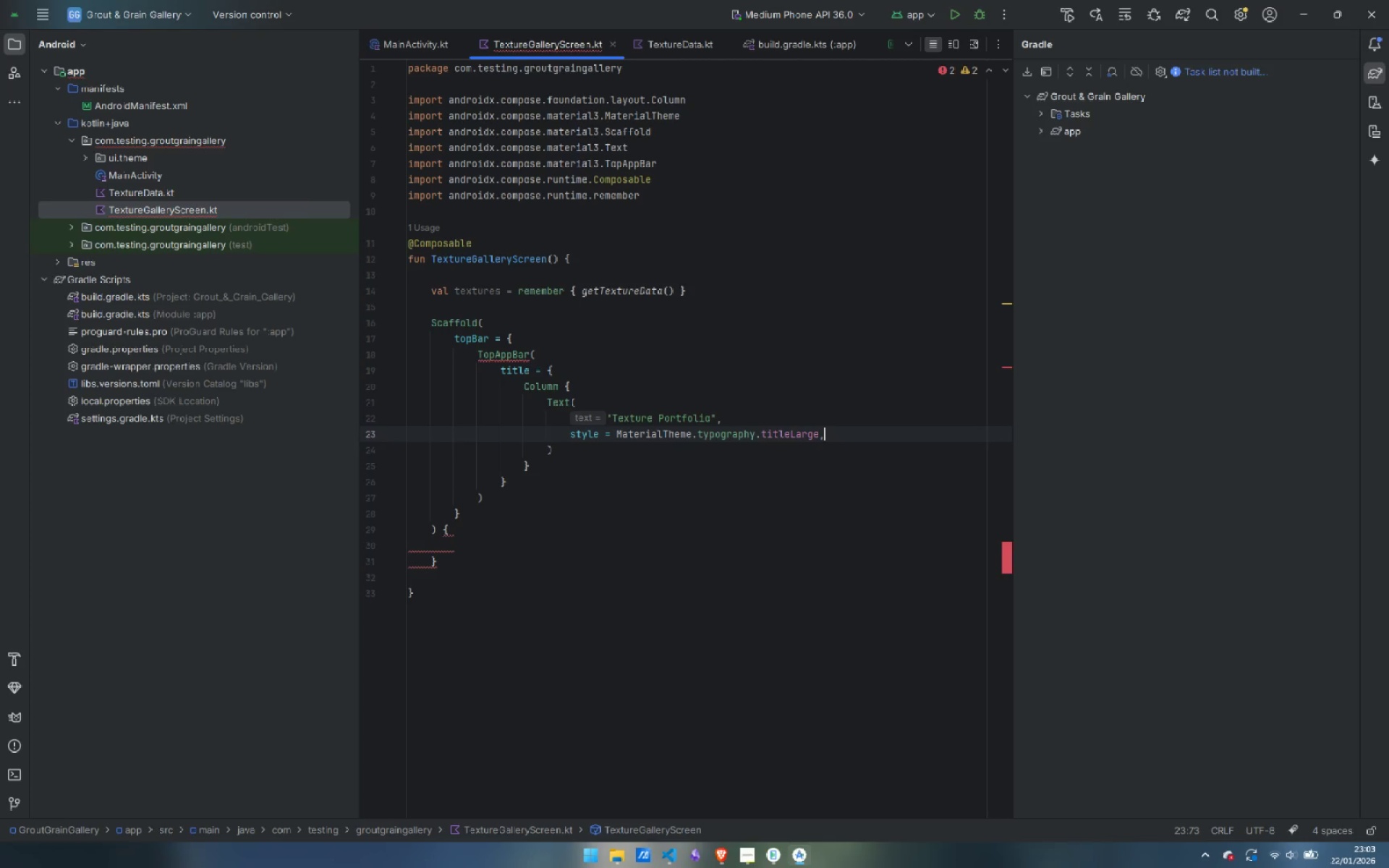 
key(Enter)
 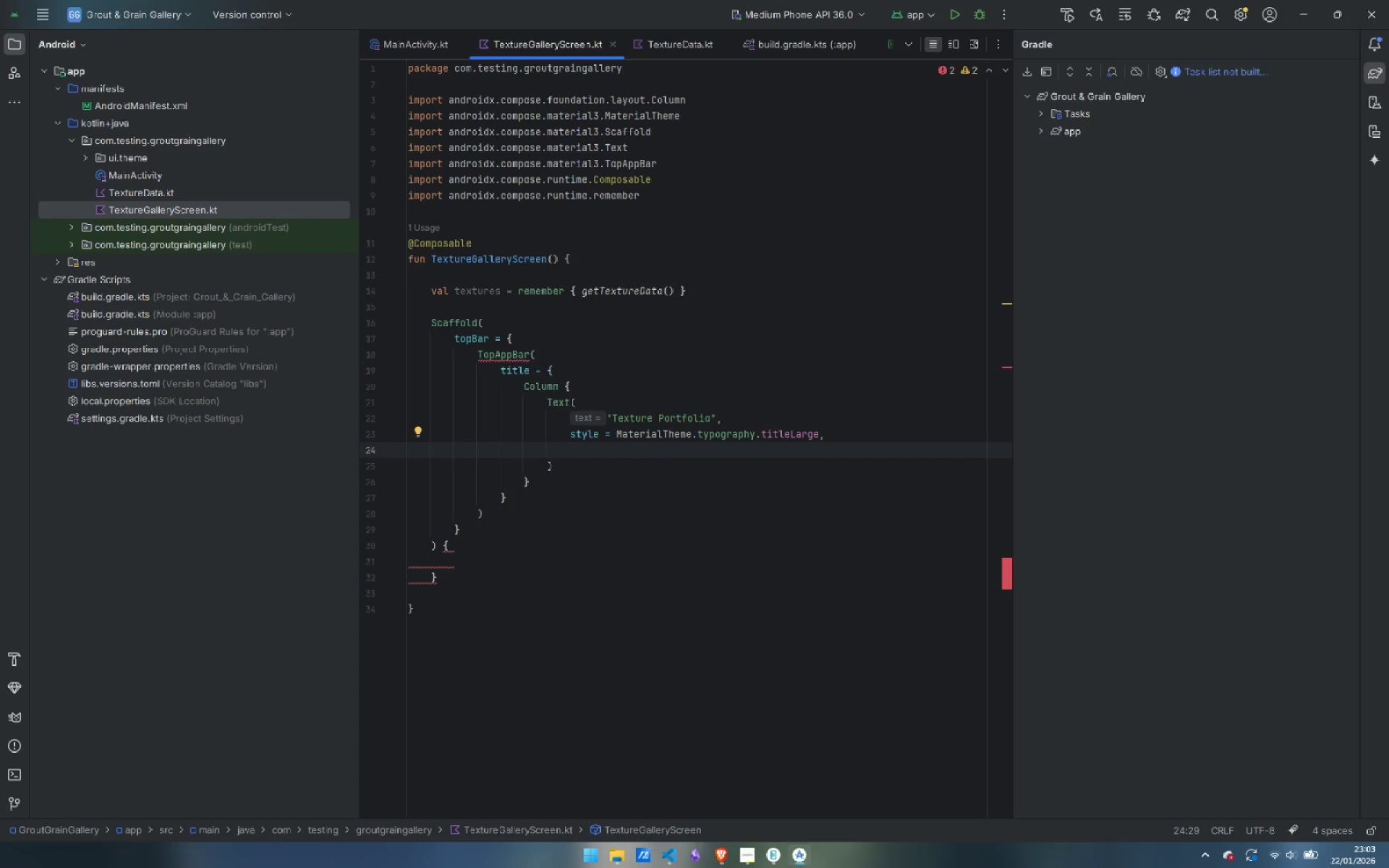 
type(font)
 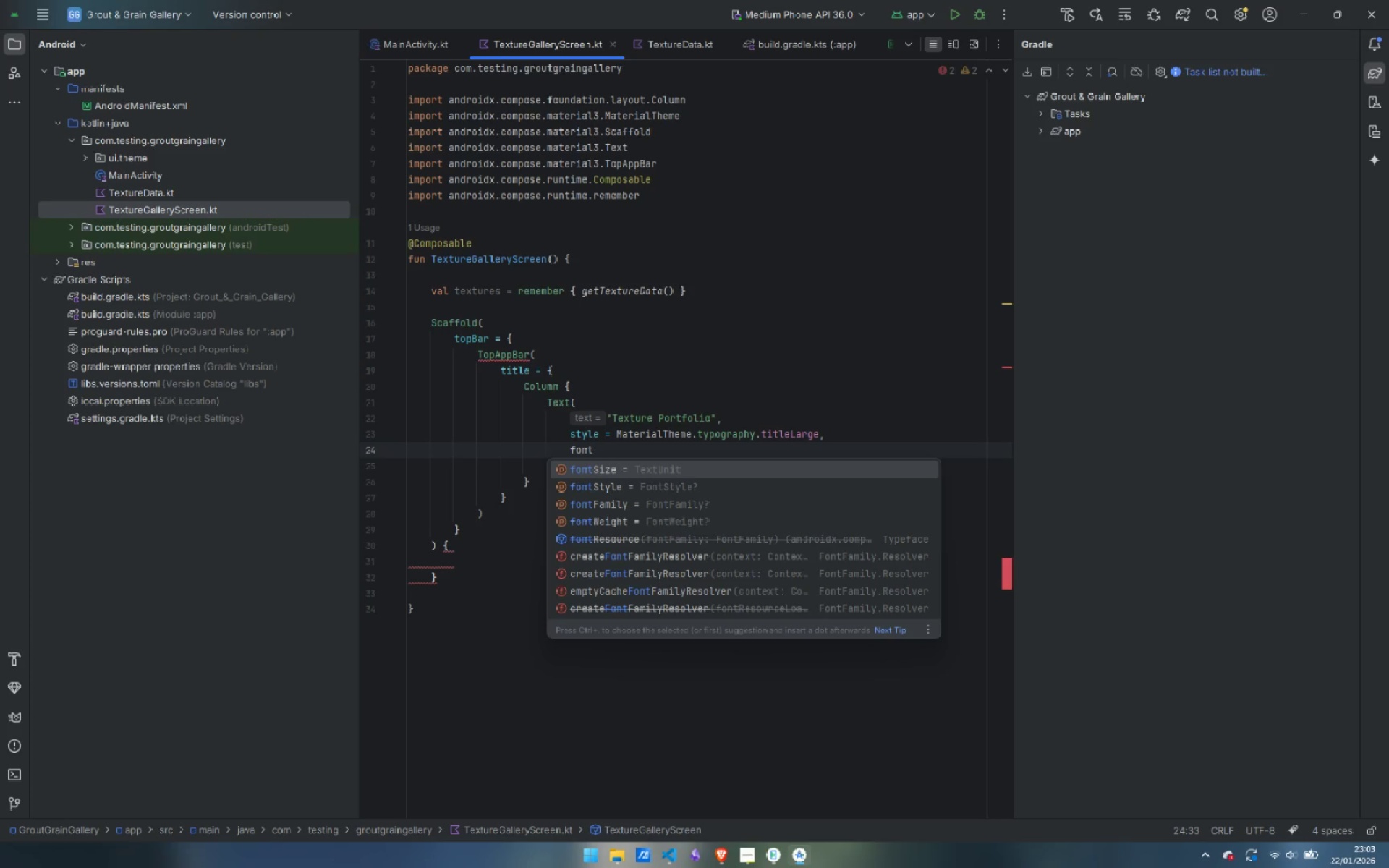 
key(ArrowDown)
 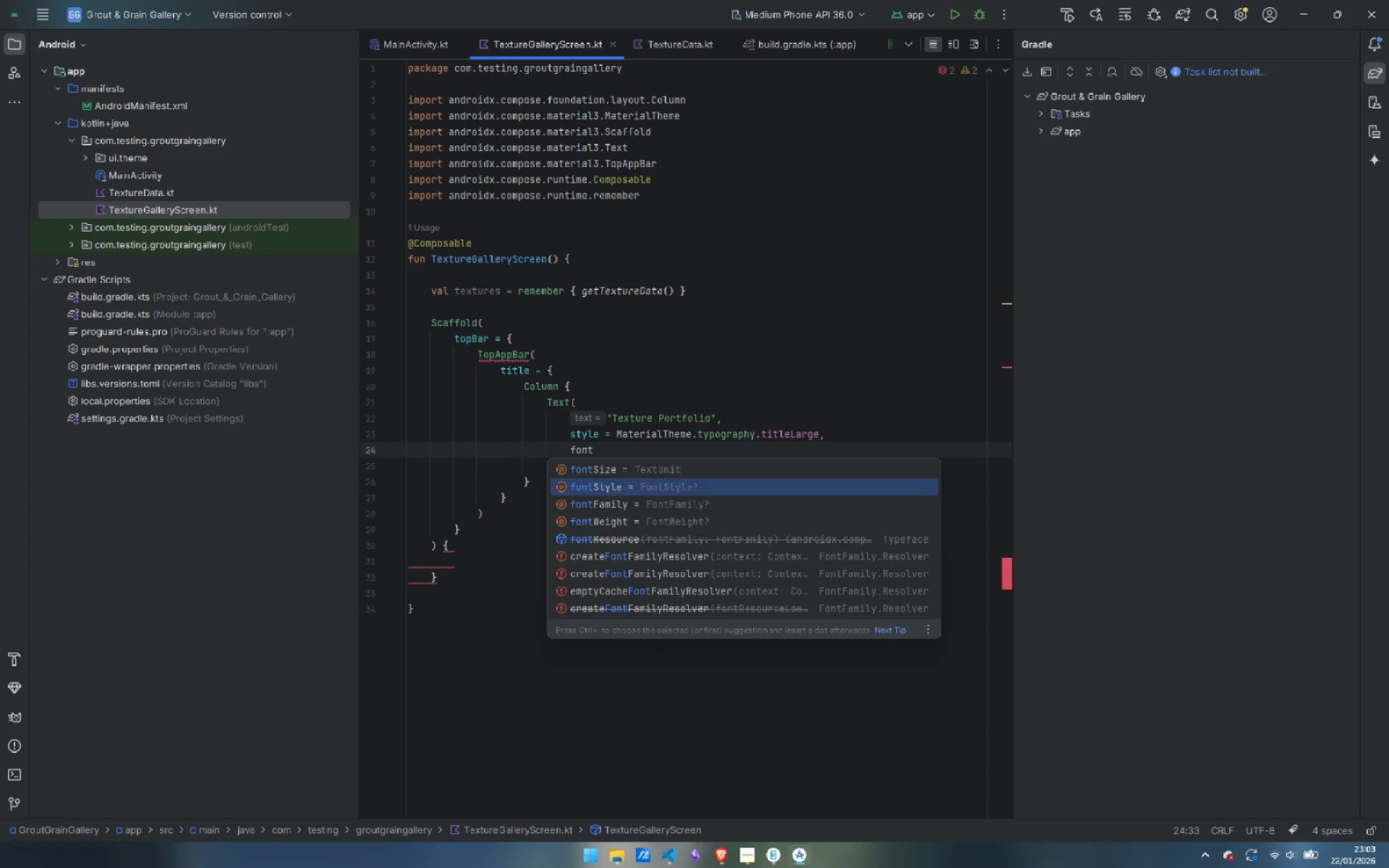 
key(ArrowDown)
 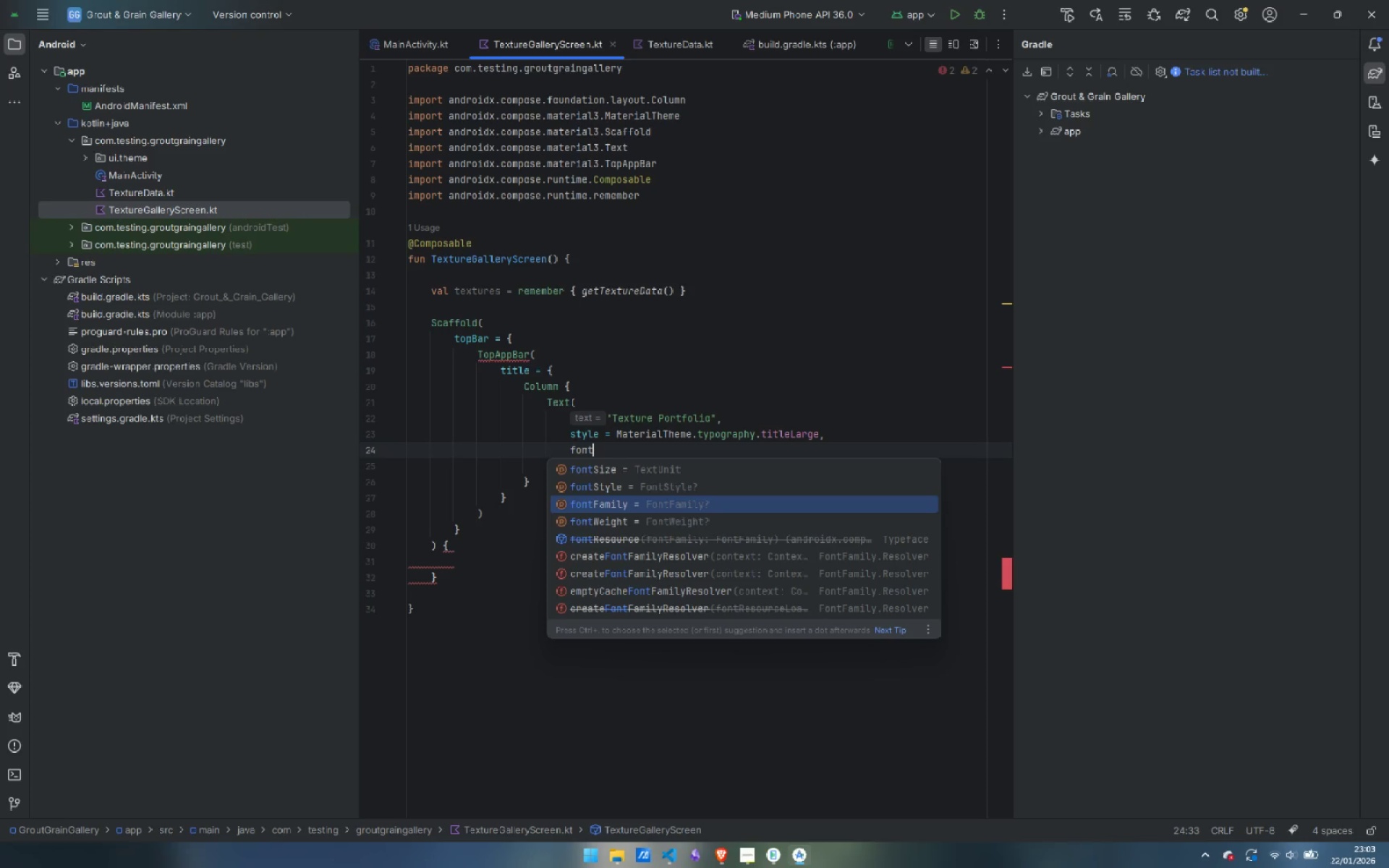 
key(ArrowDown)
 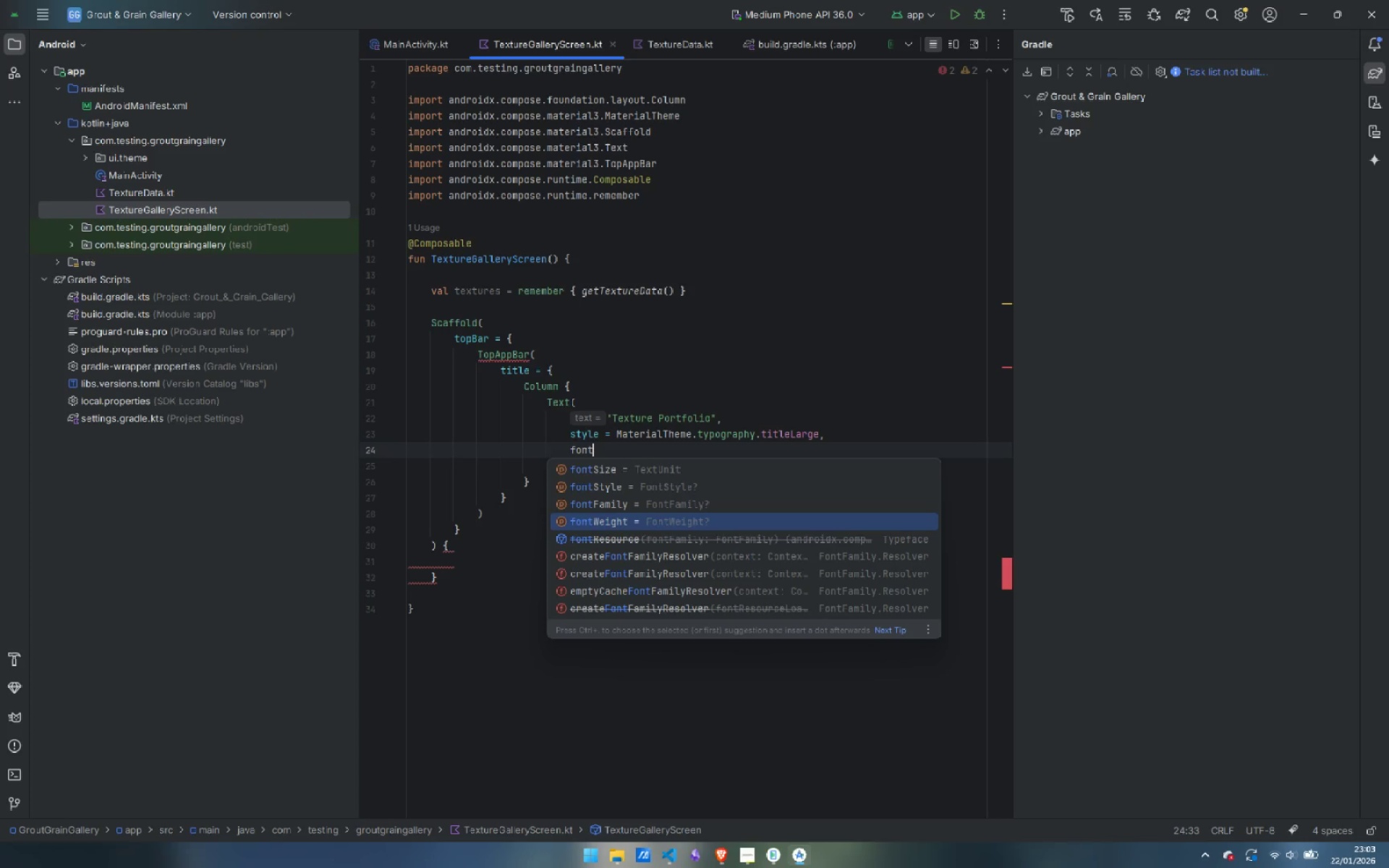 
key(Enter)
 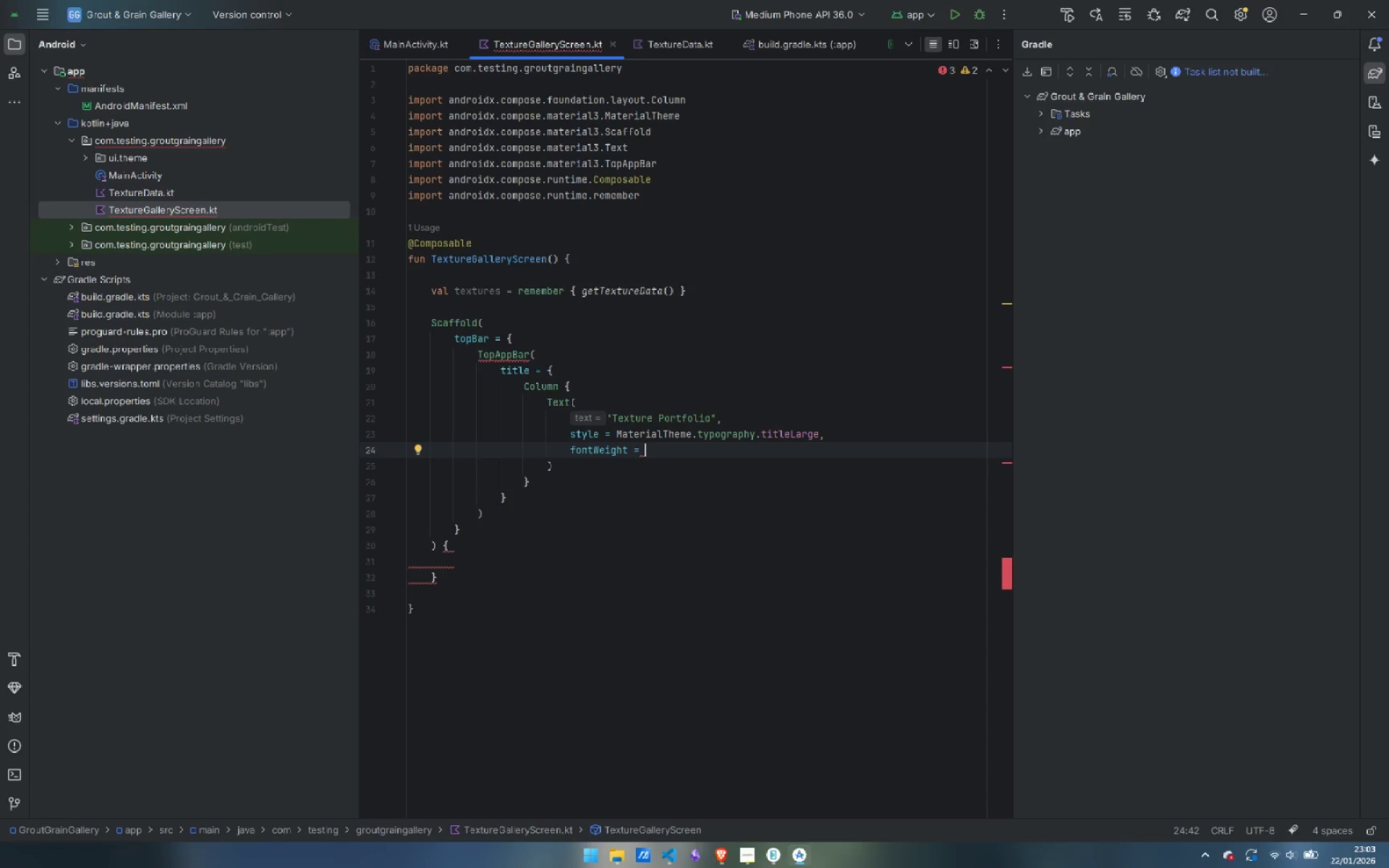 
wait(5.91)
 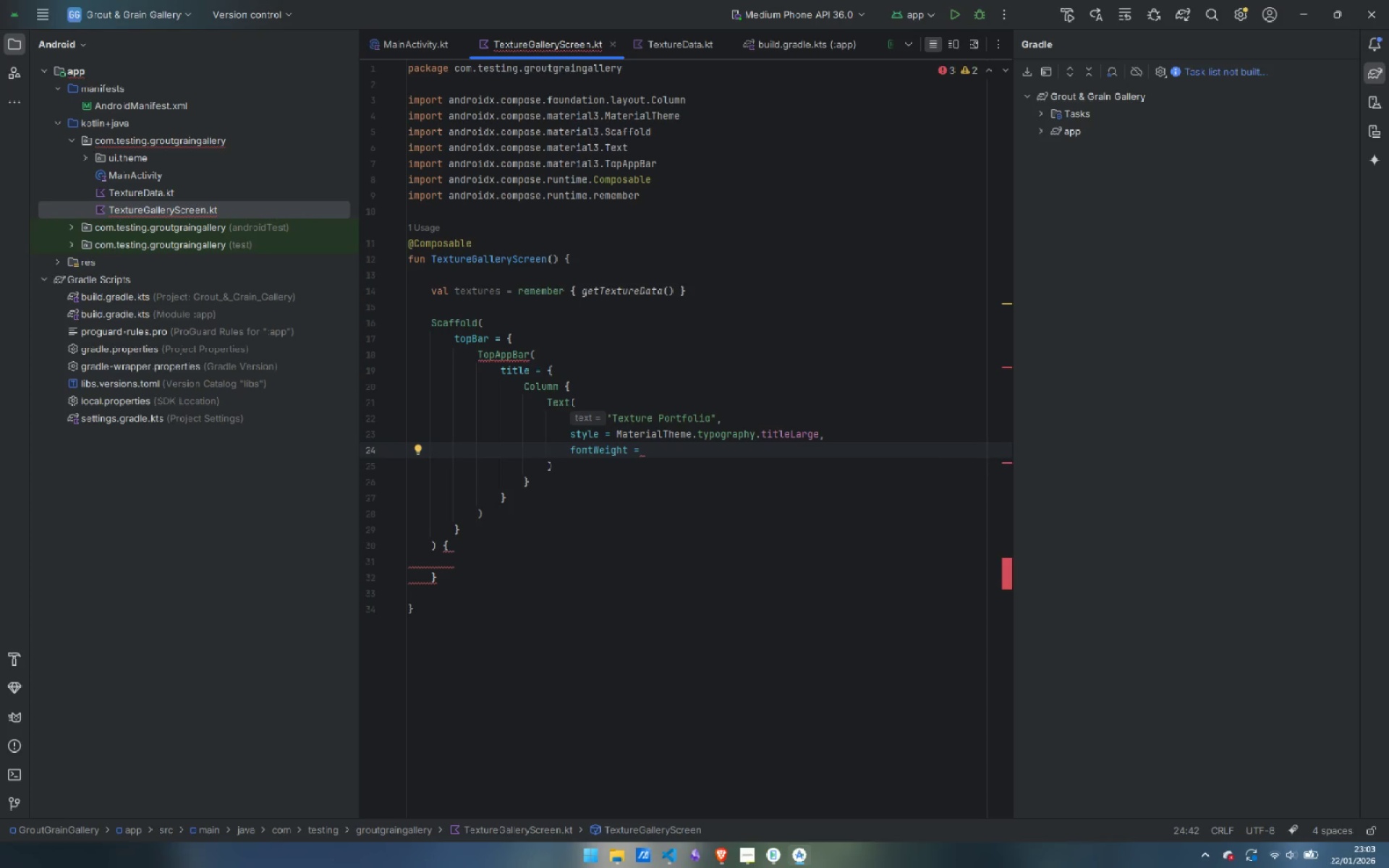 
type(FontW)
 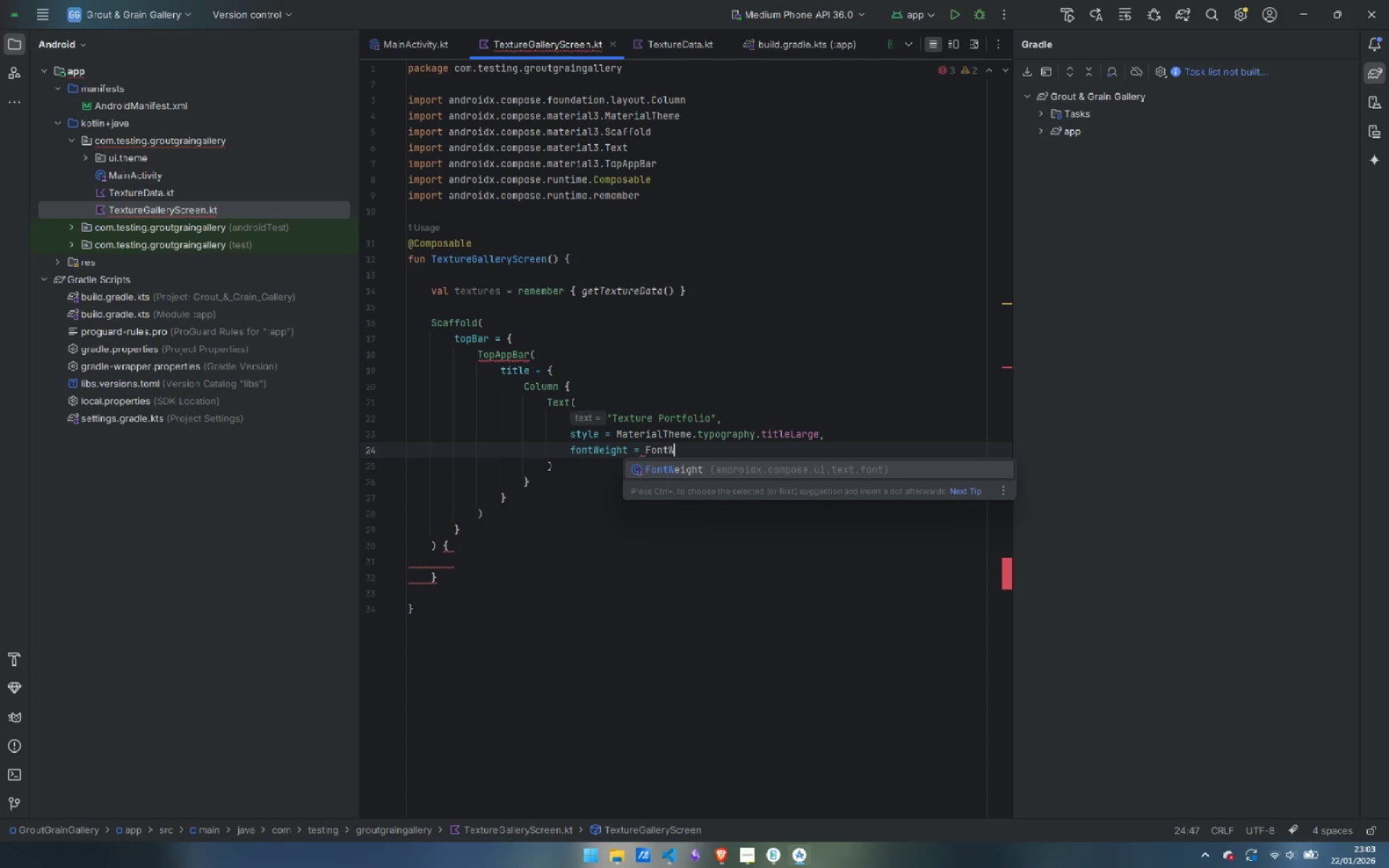 
key(Enter)
 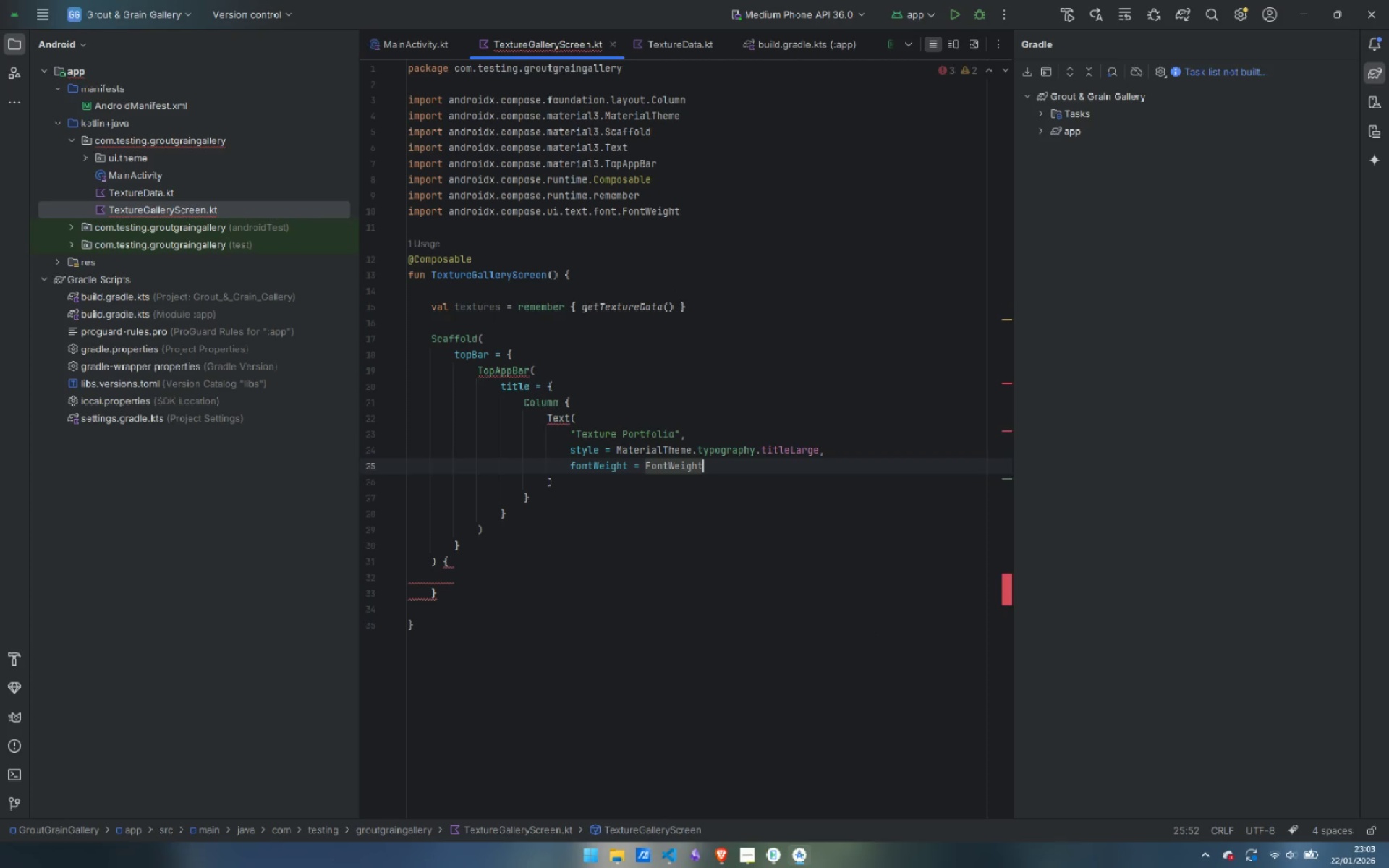 
key(Period)
 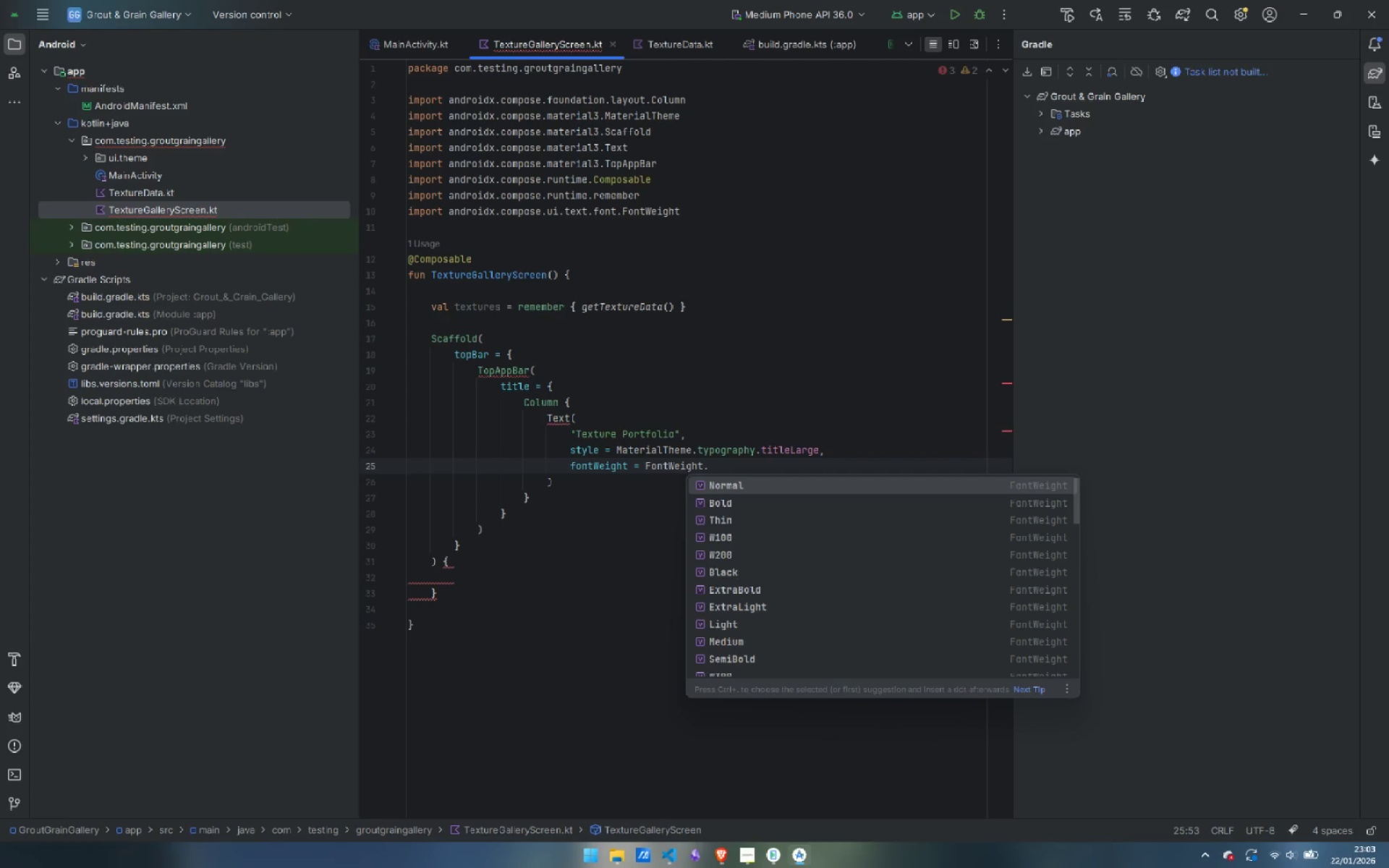 
key(Shift+B)
 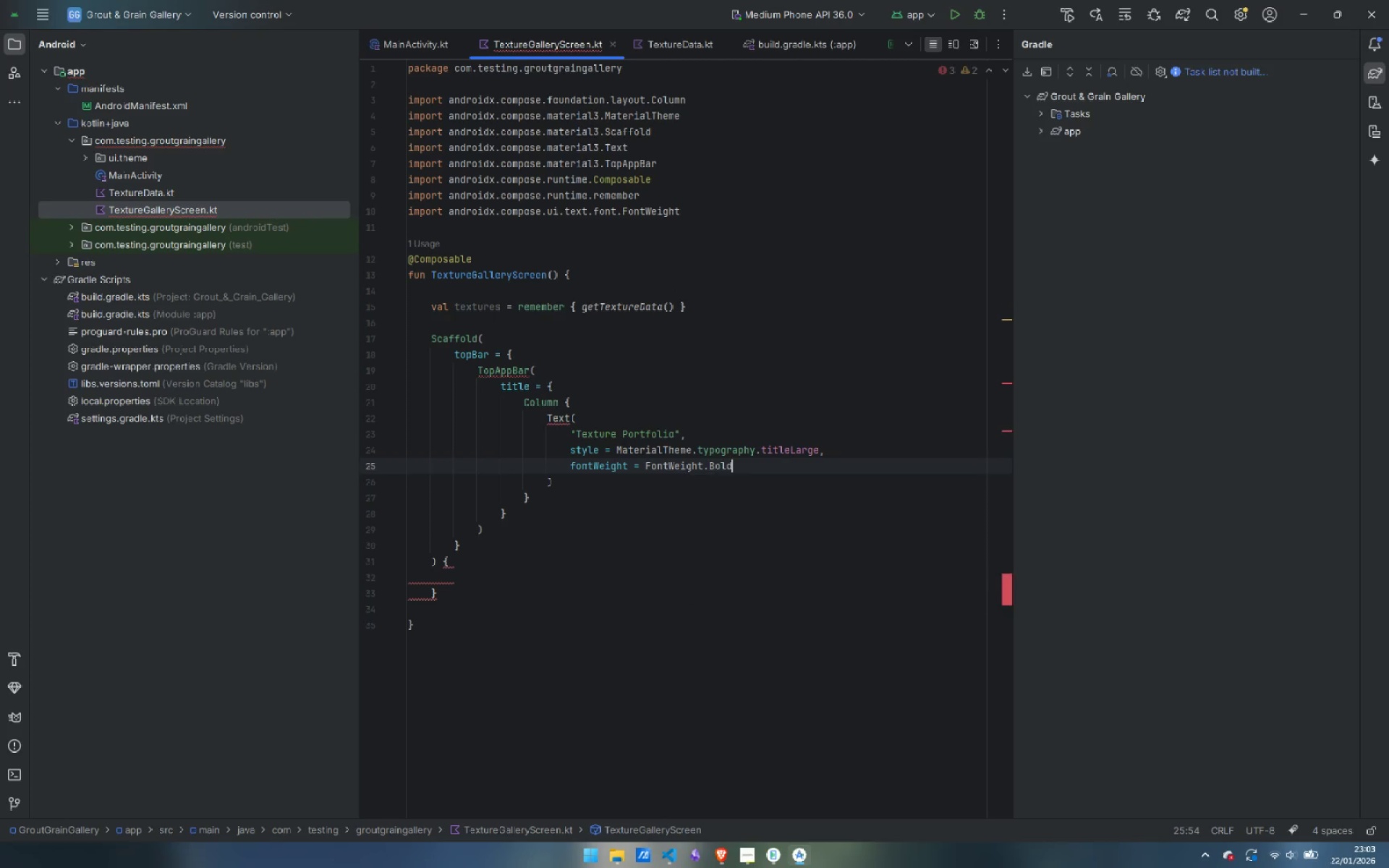 
key(Enter)
 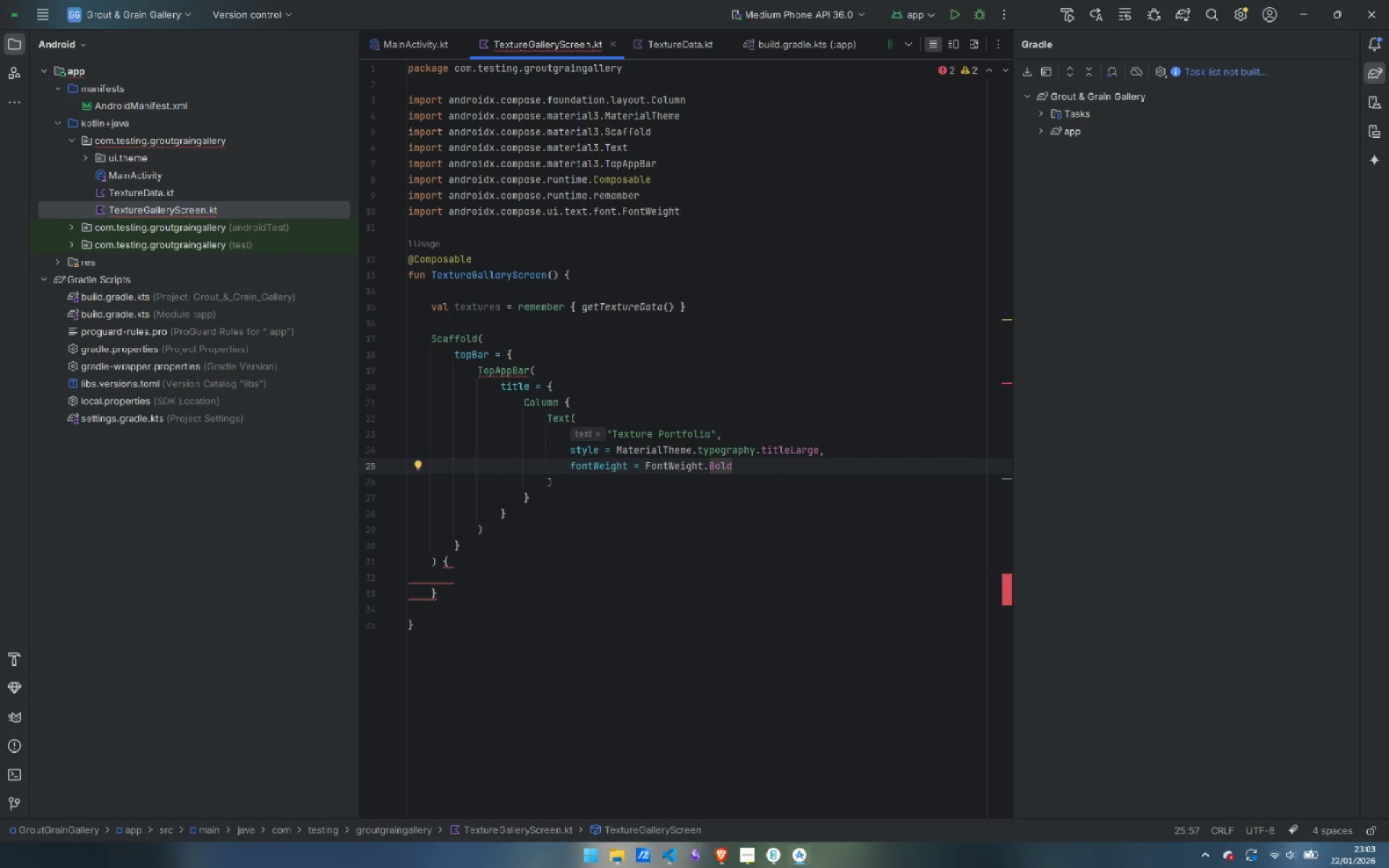 
key(ArrowDown)
 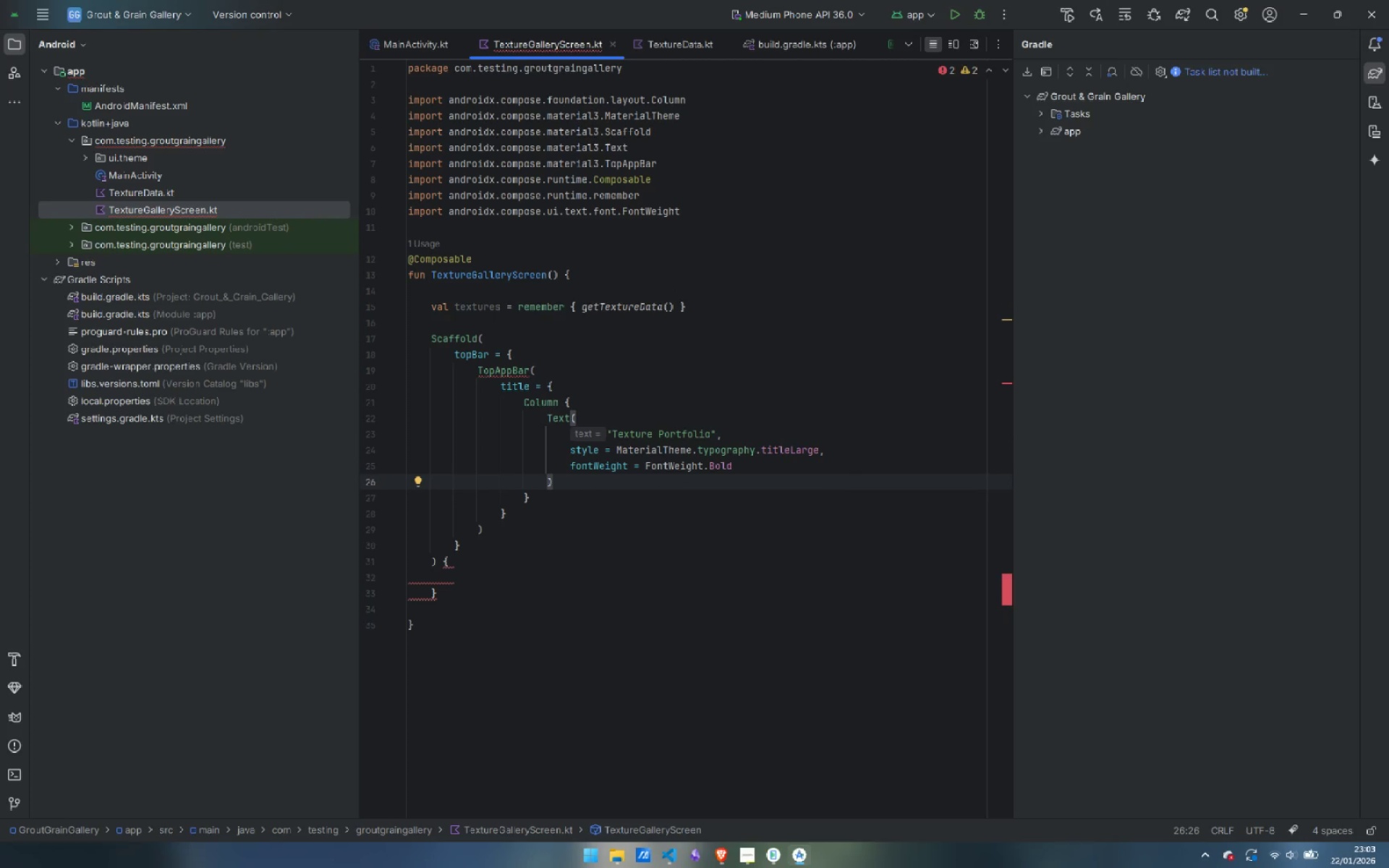 
key(Enter)
 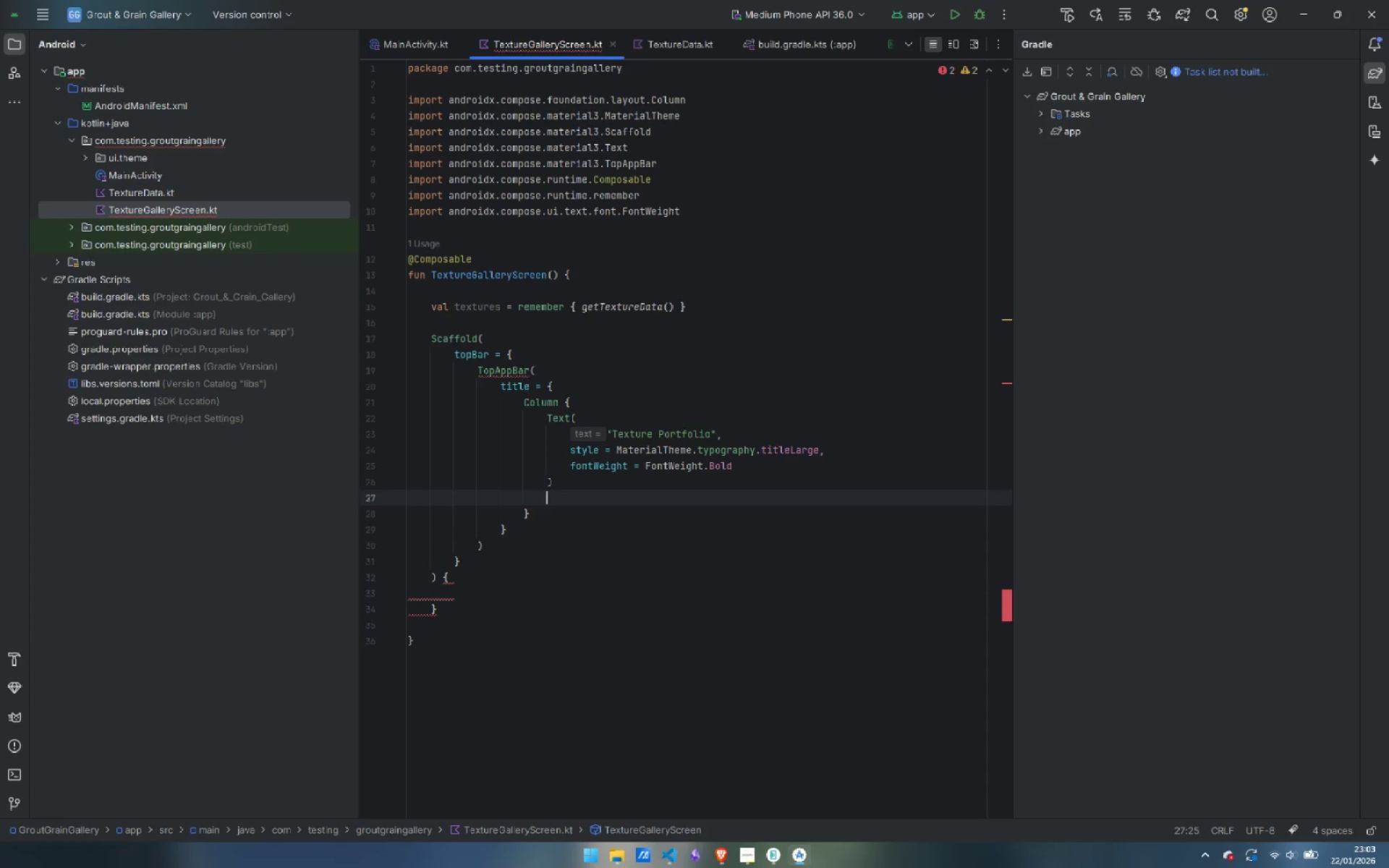 
type(Tex)
 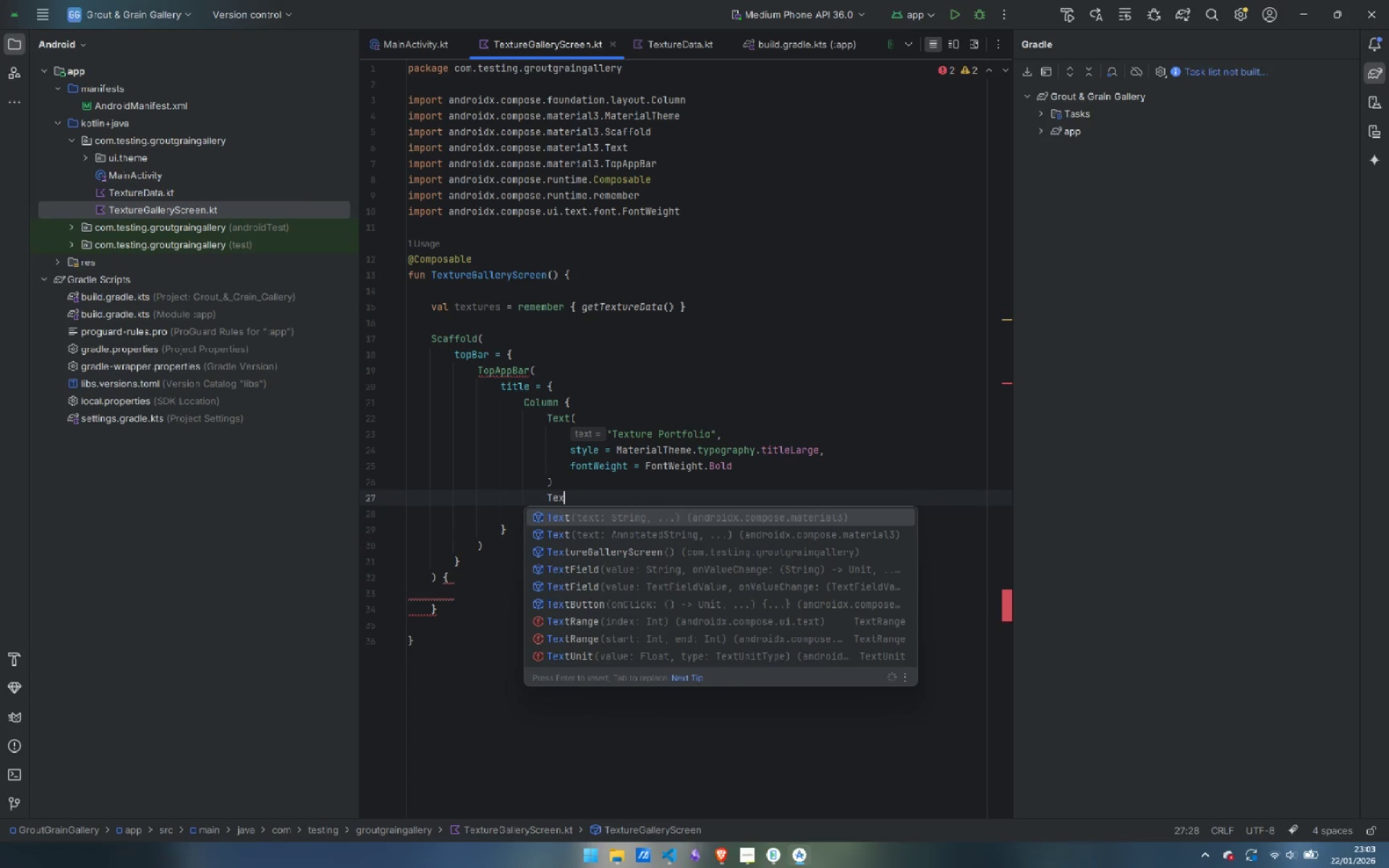 
key(Enter)
 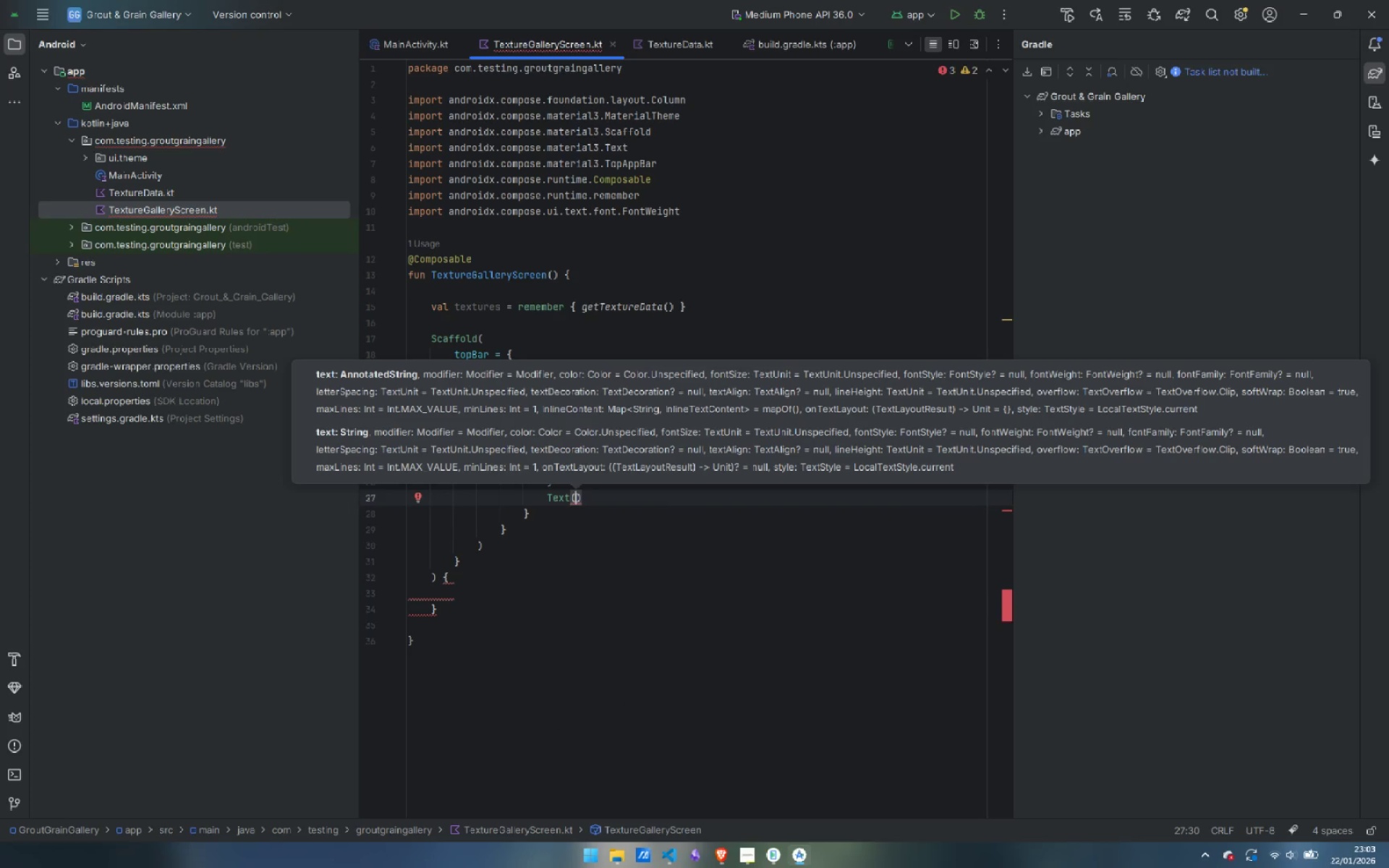 
key(Enter)
 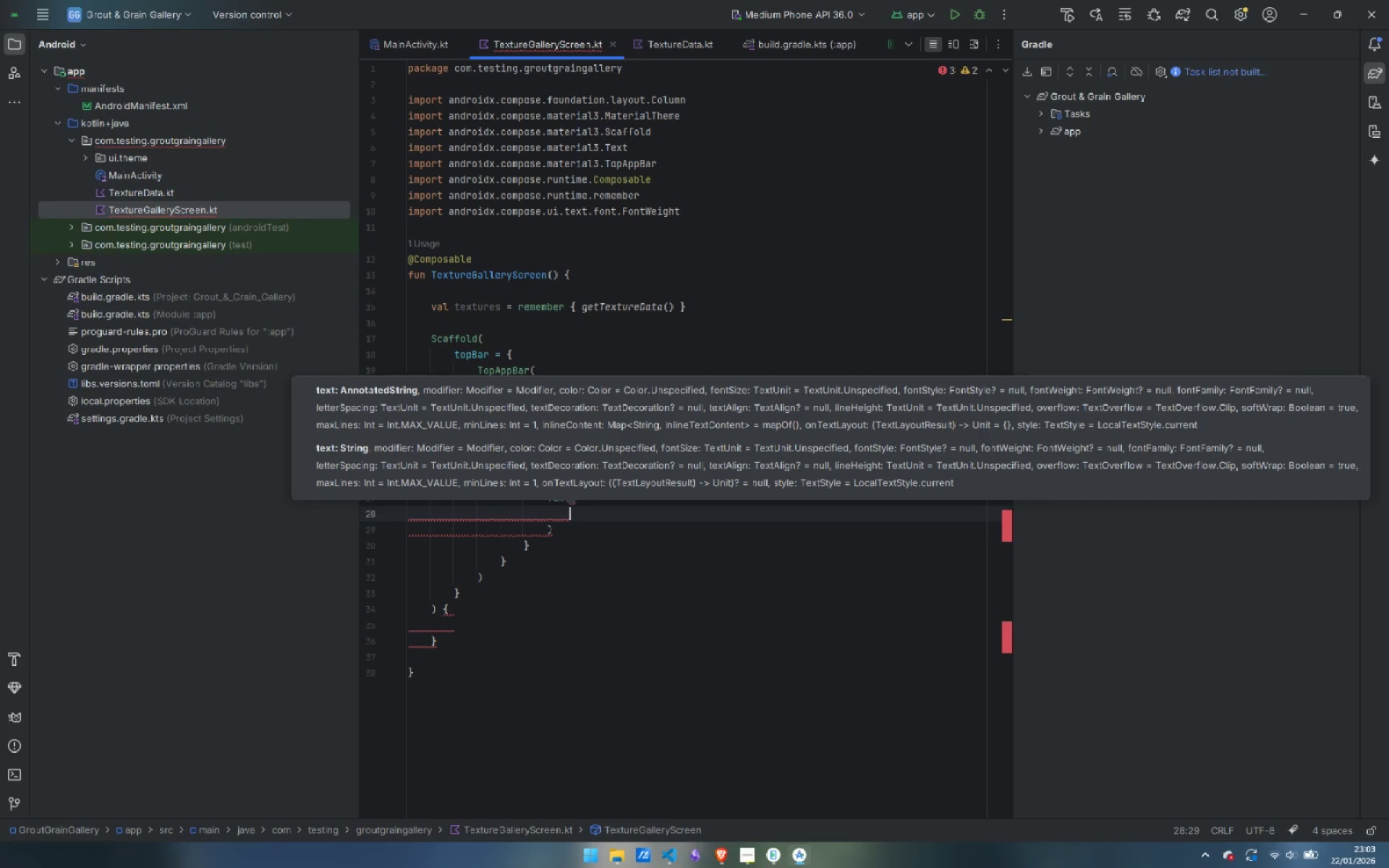 
key(Escape)
type("Grout & Grain)
 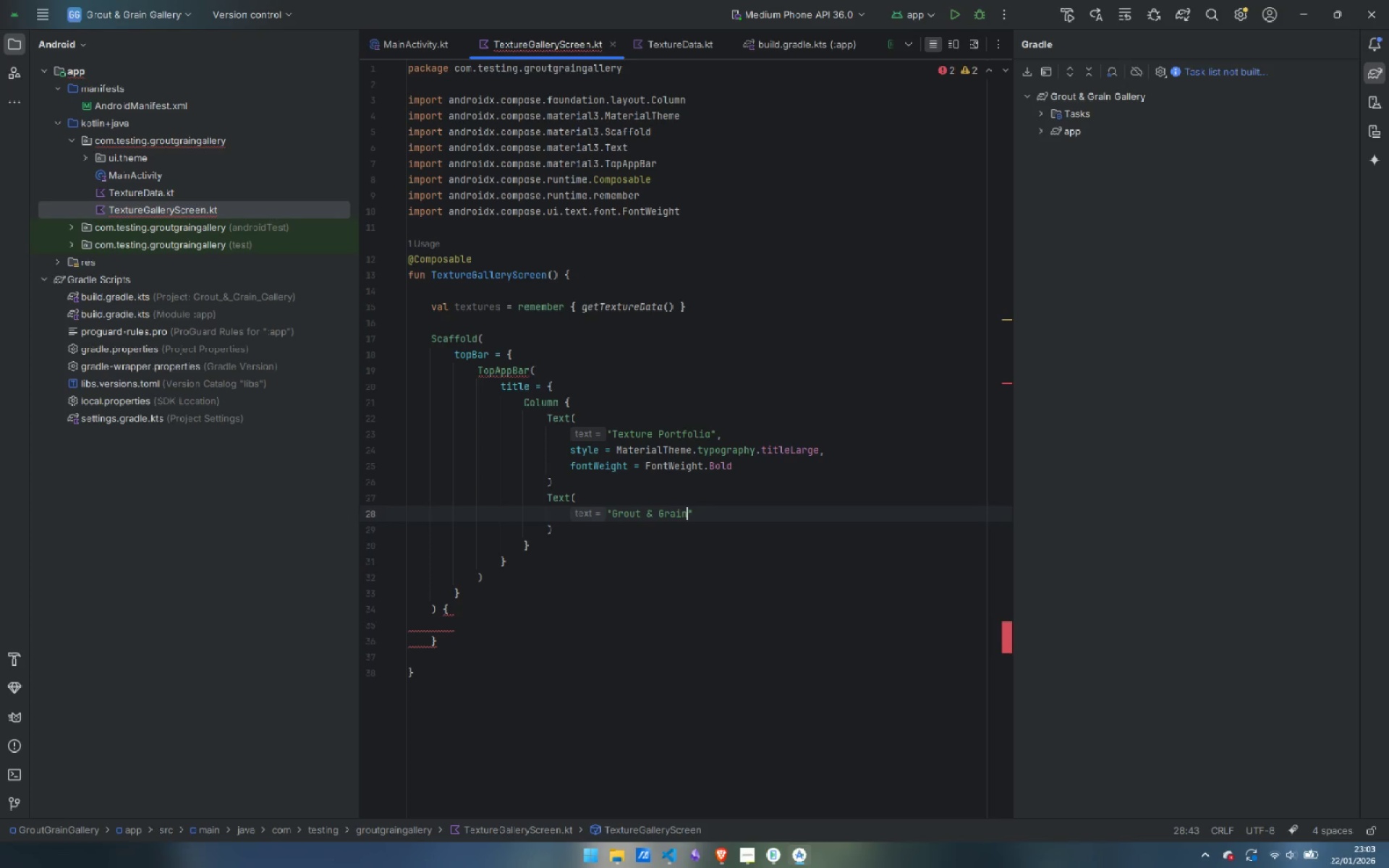 
key(ArrowRight)
 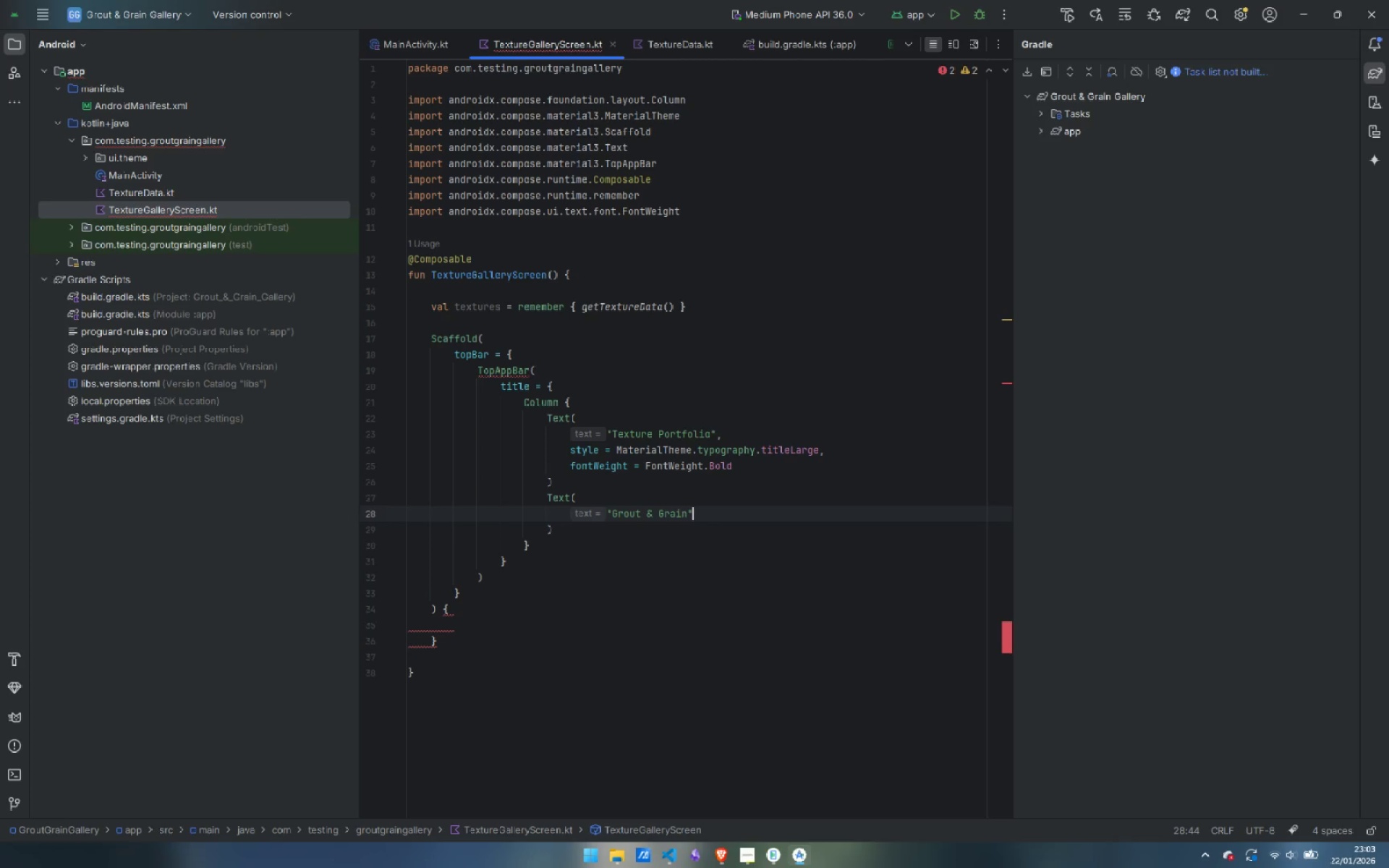 
key(Comma)
 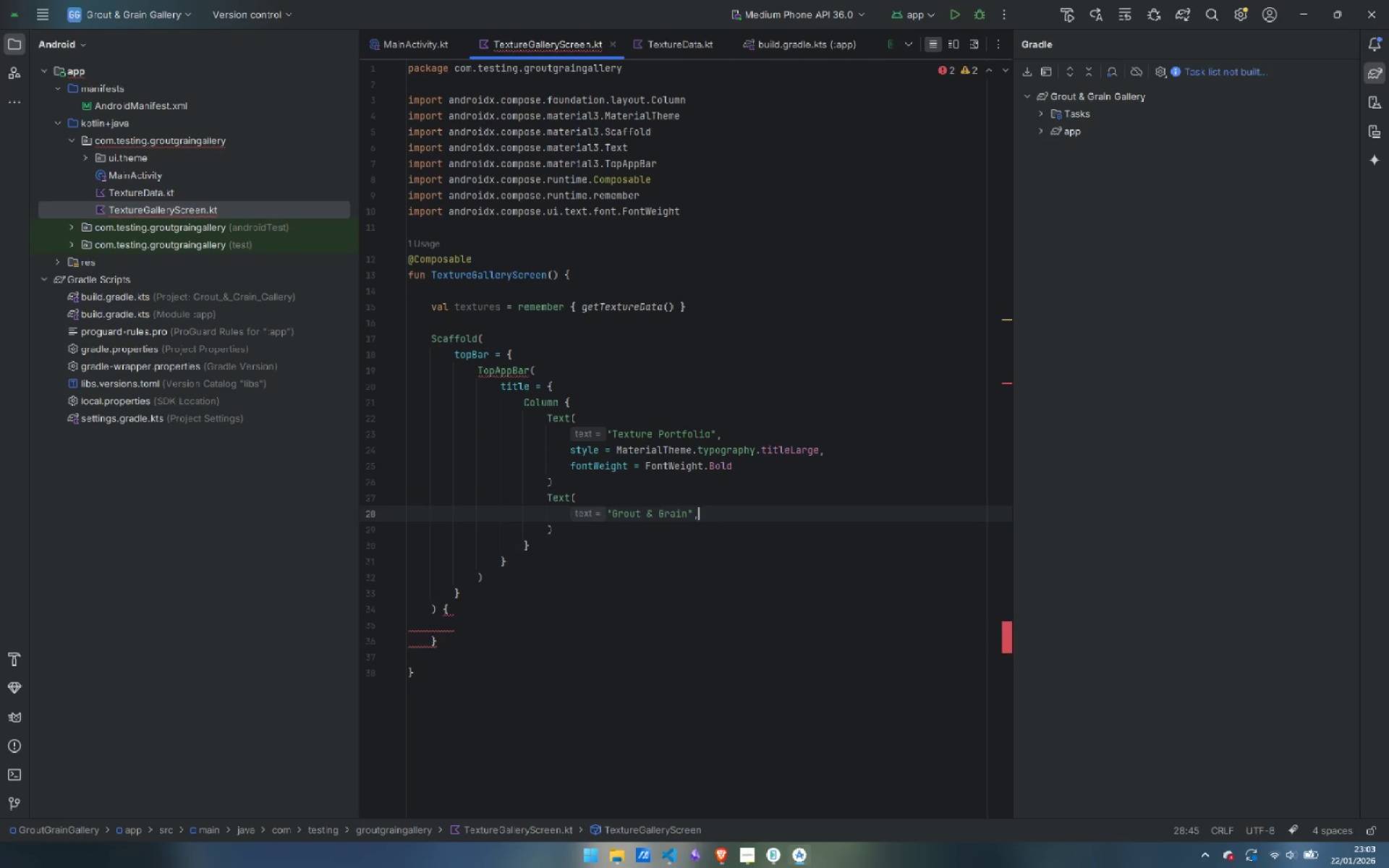 
key(Enter)
 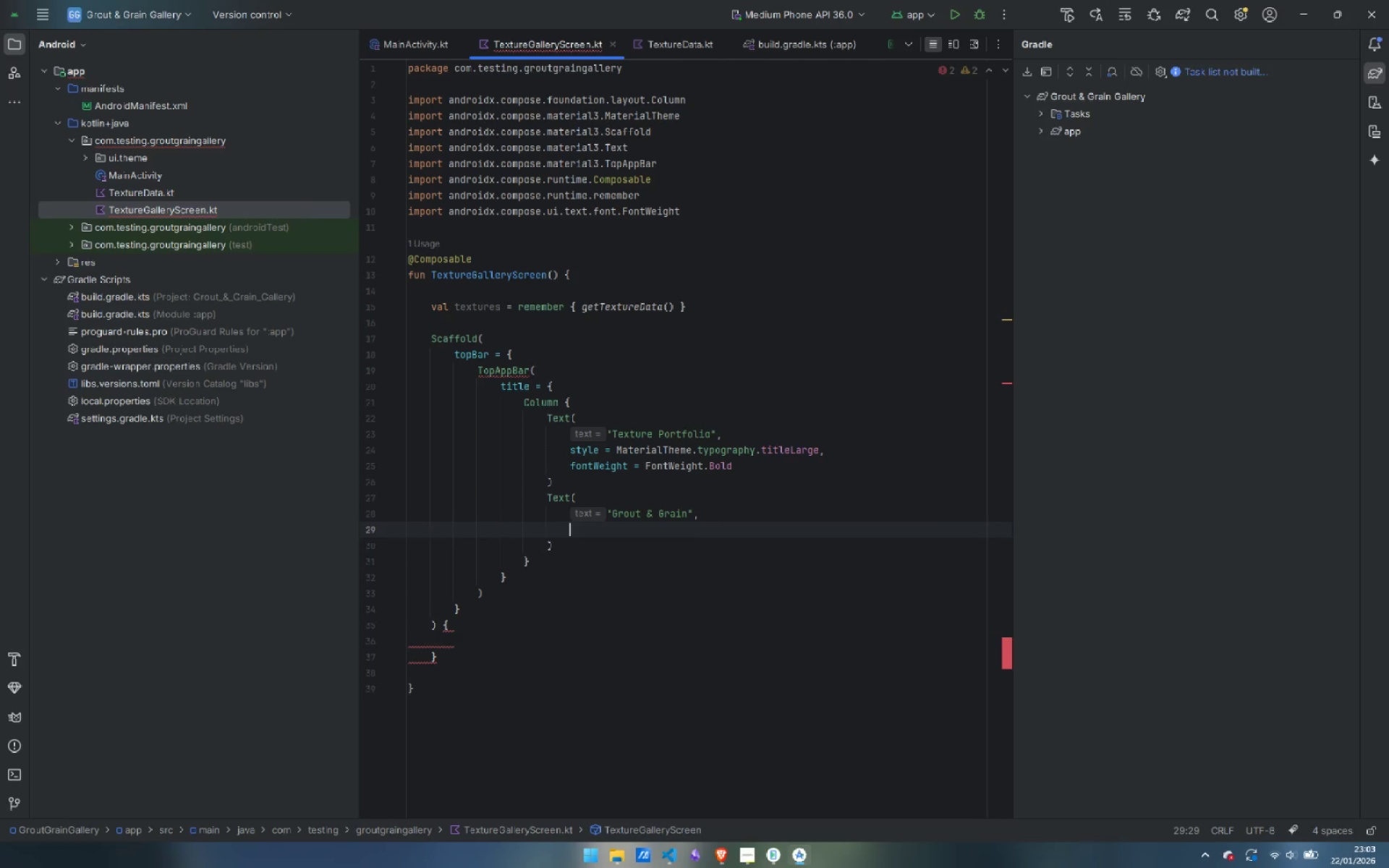 
type(style)
 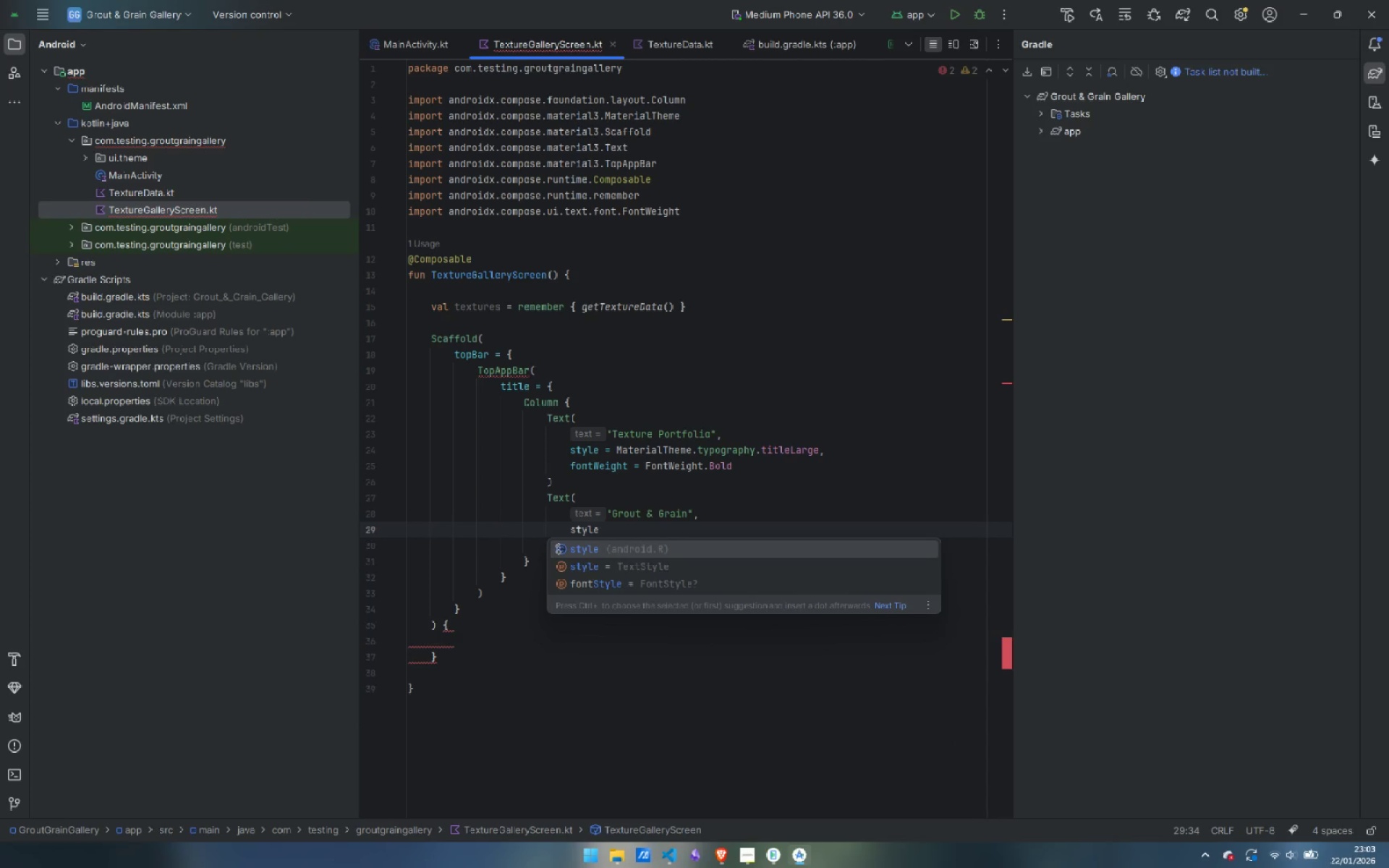 
key(ArrowDown)
 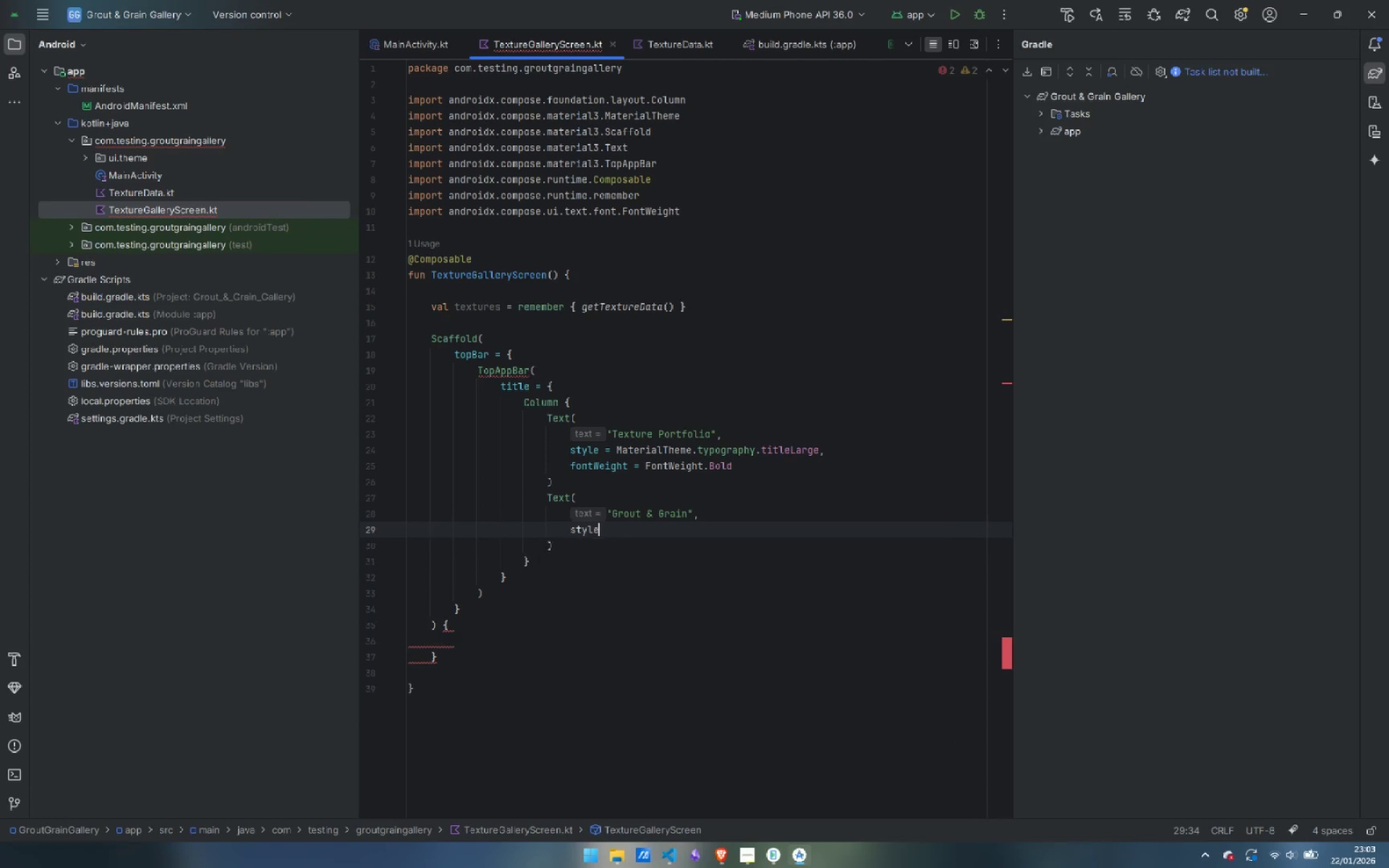 
key(Enter)
 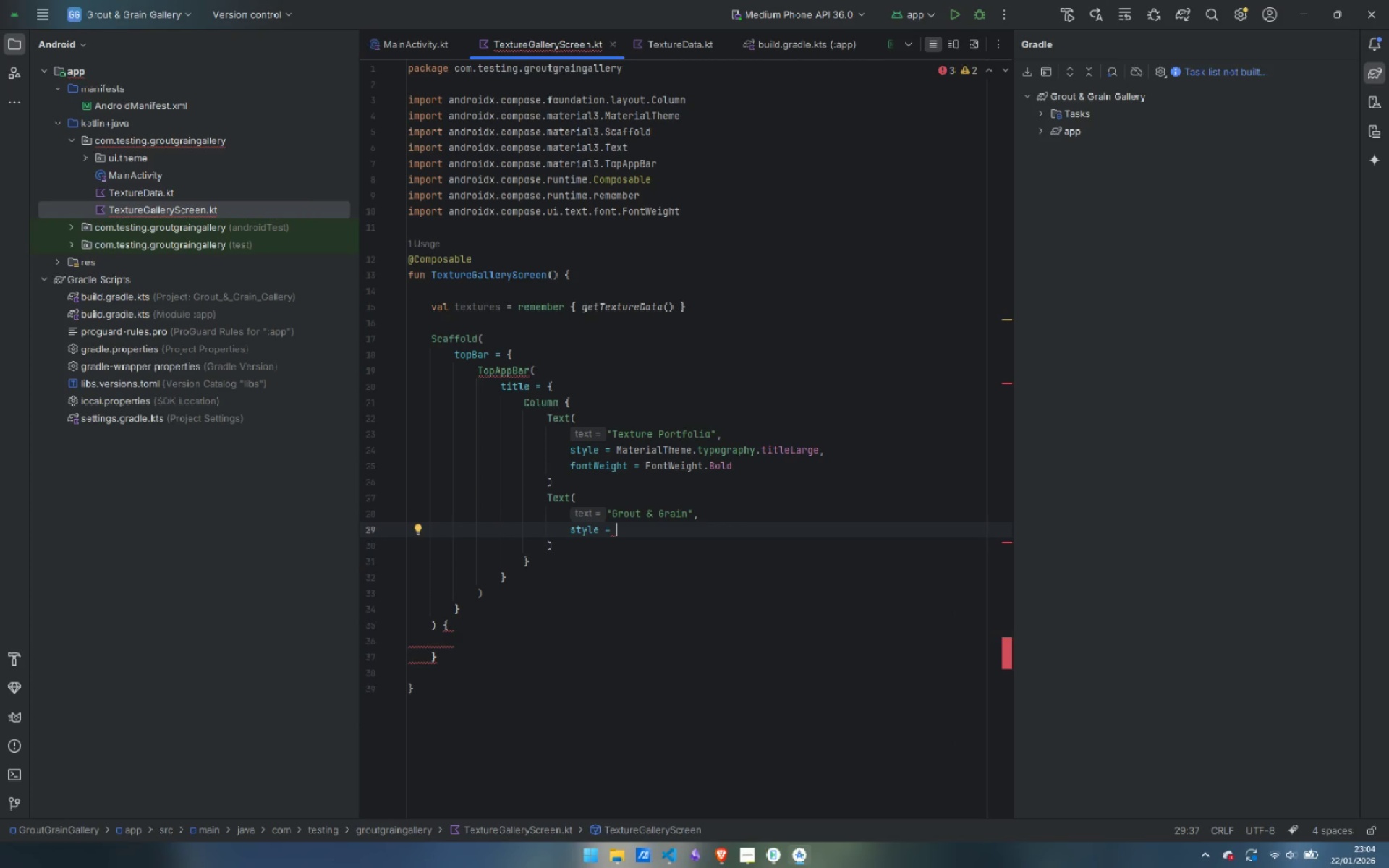 
type(Mater)
 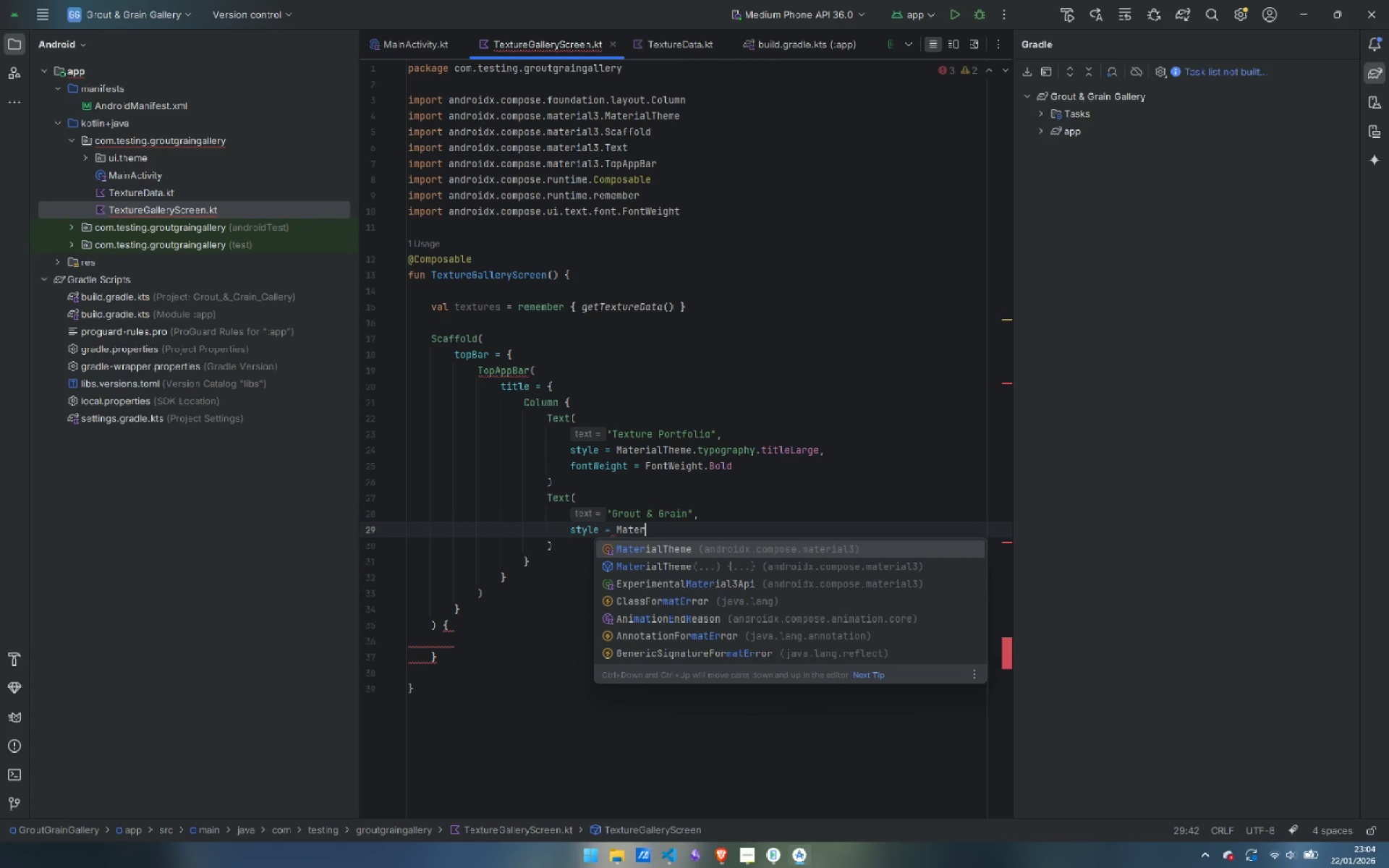 
key(Enter)
 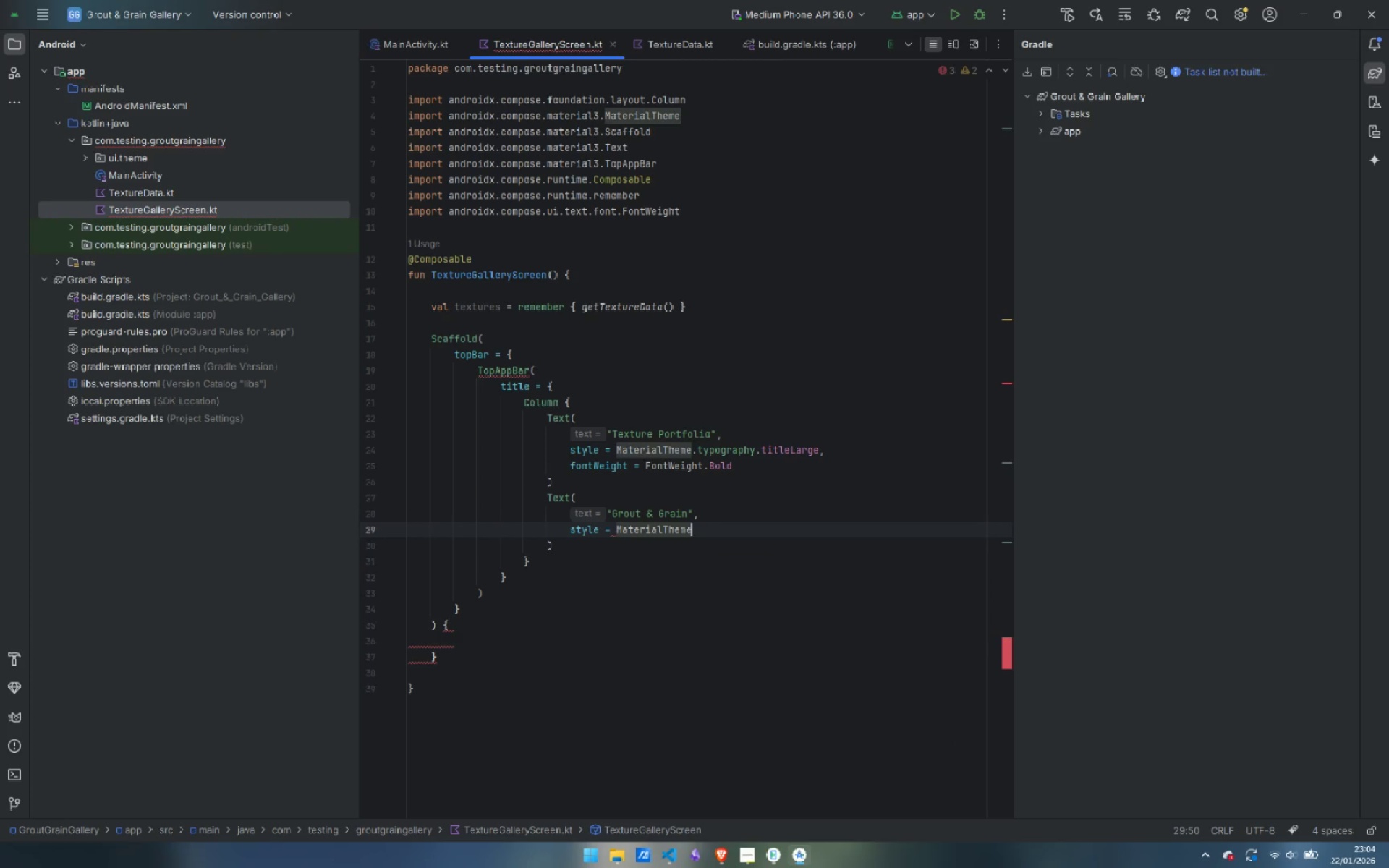 
type(.ty)
 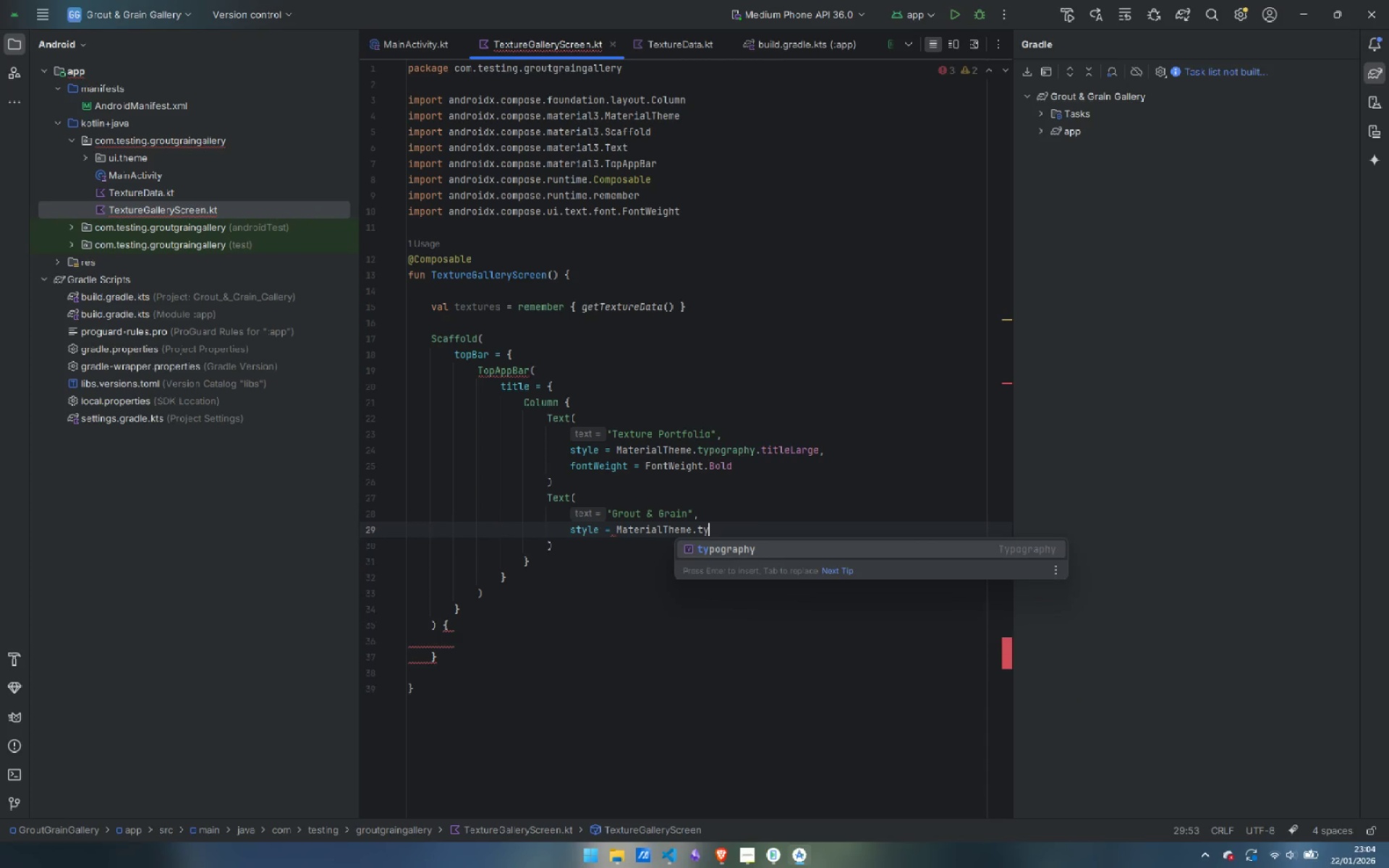 
key(Enter)
 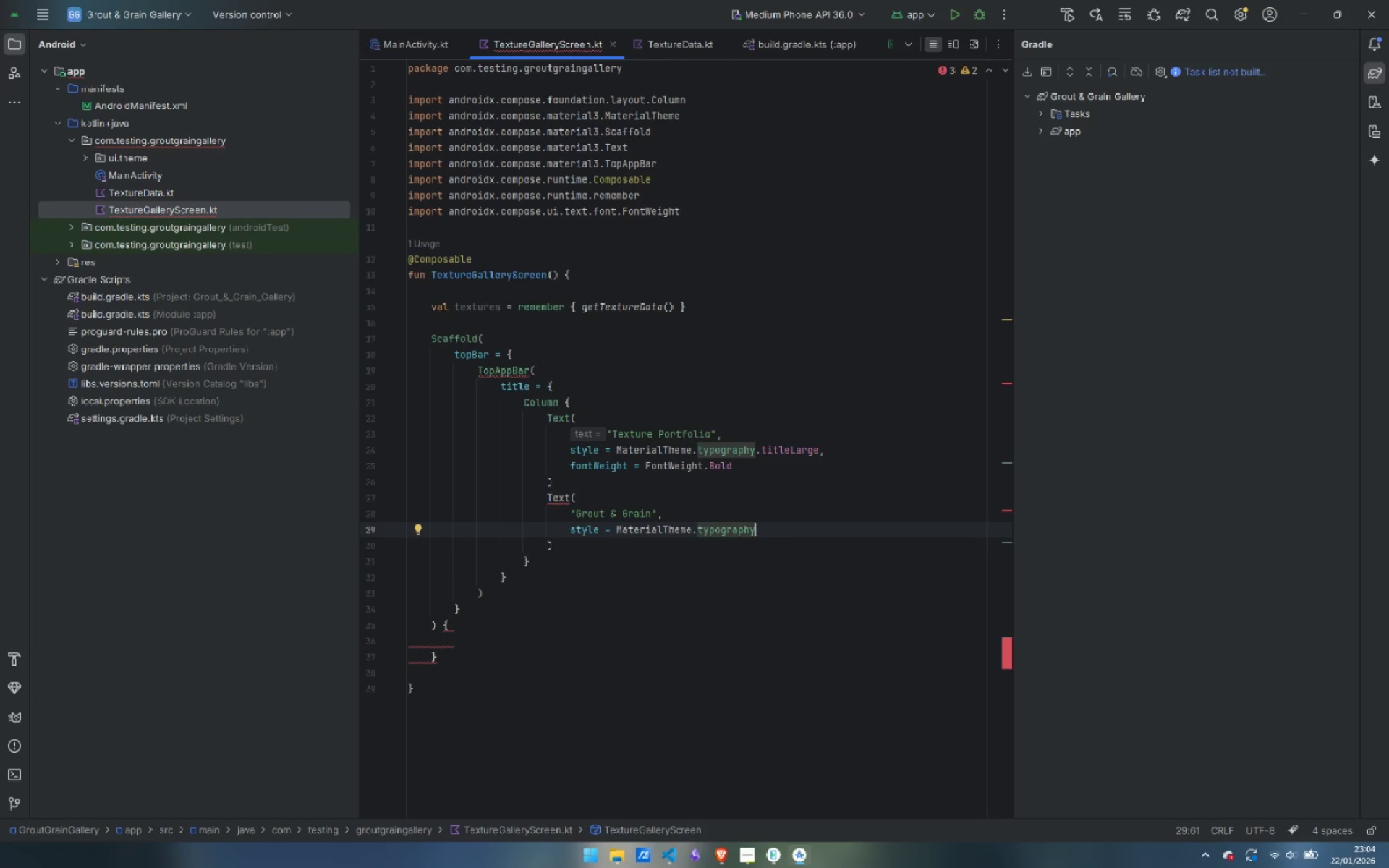 
key(Period)
 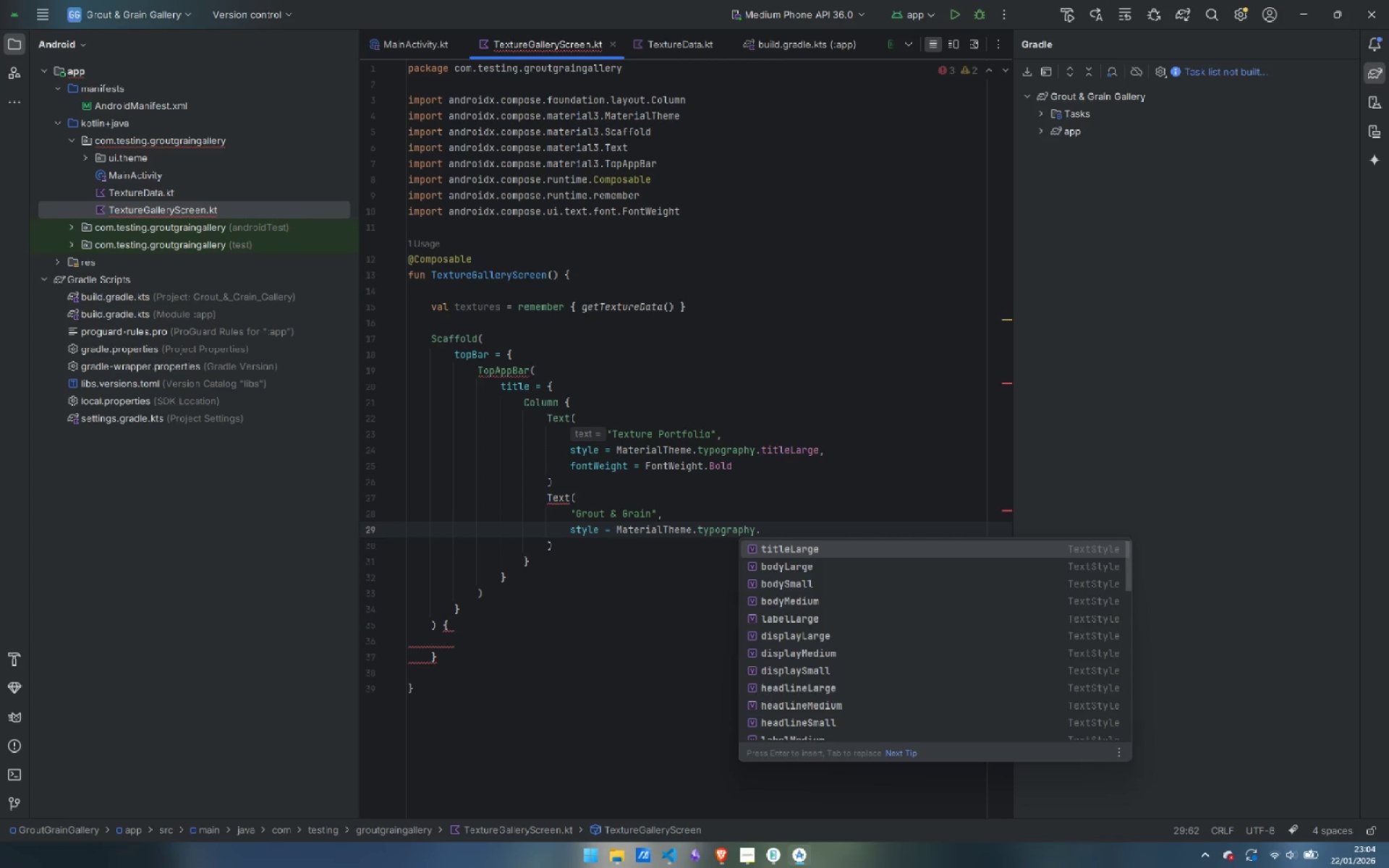 
key(B)
 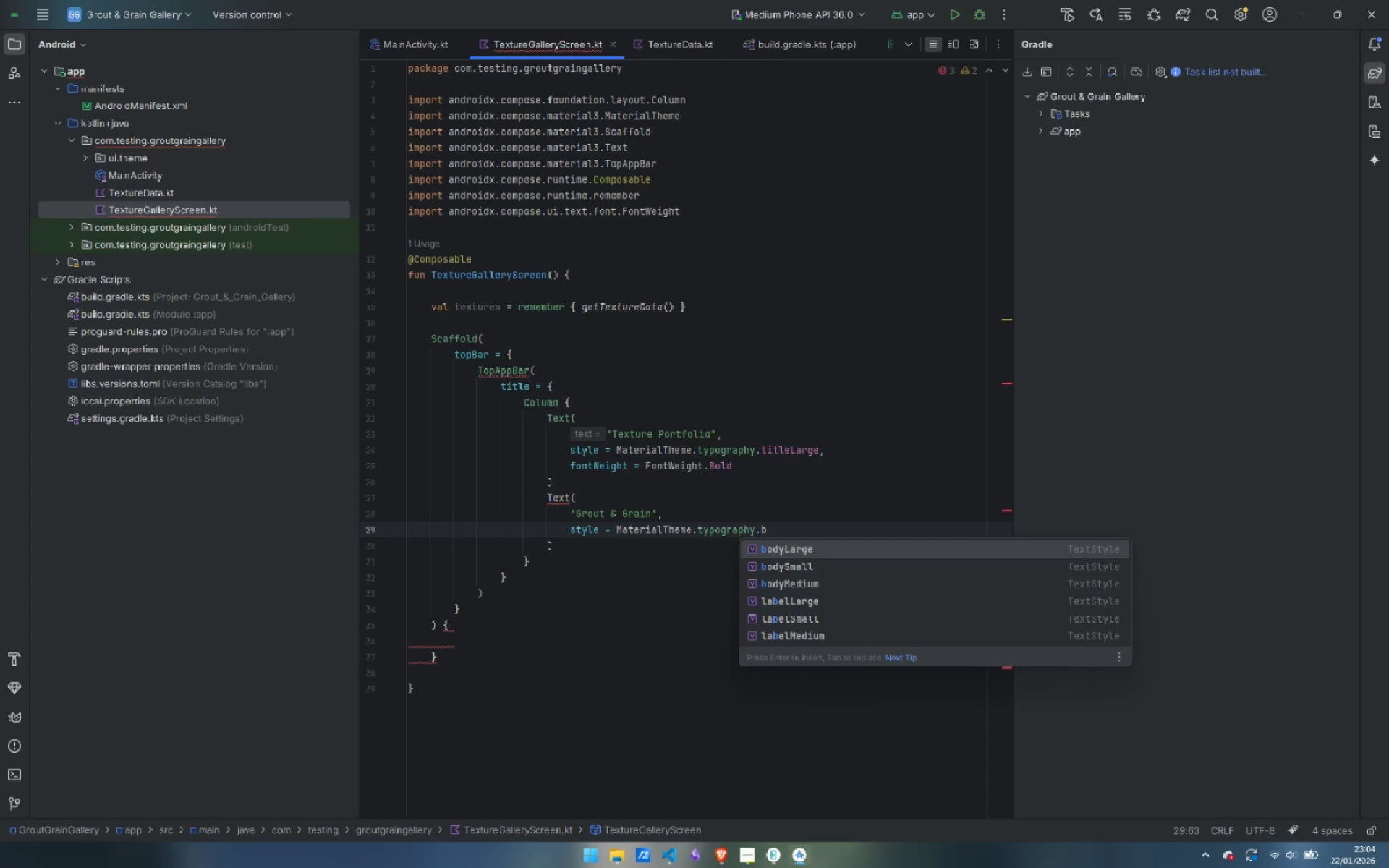 
key(ArrowDown)
 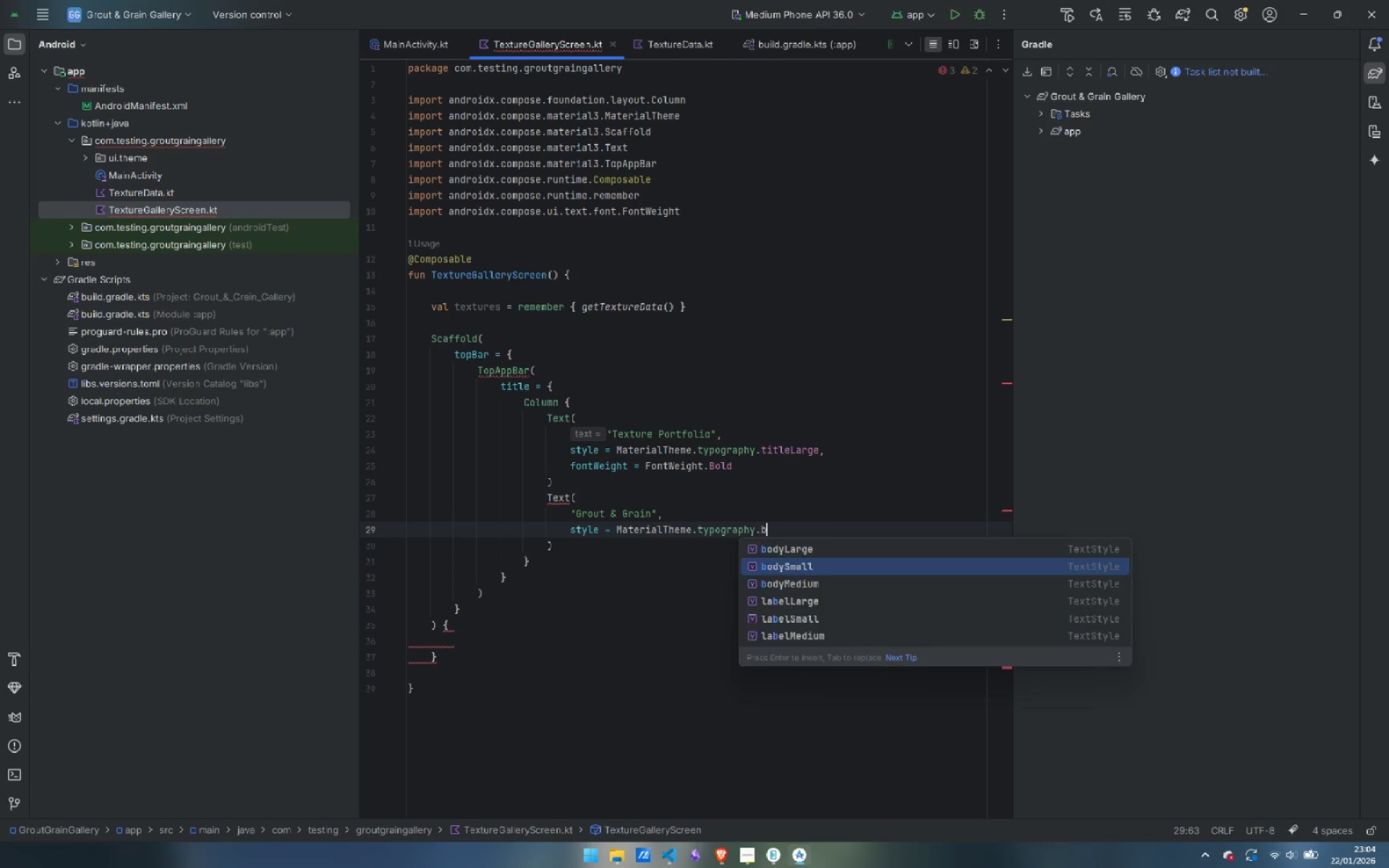 
key(Enter)
 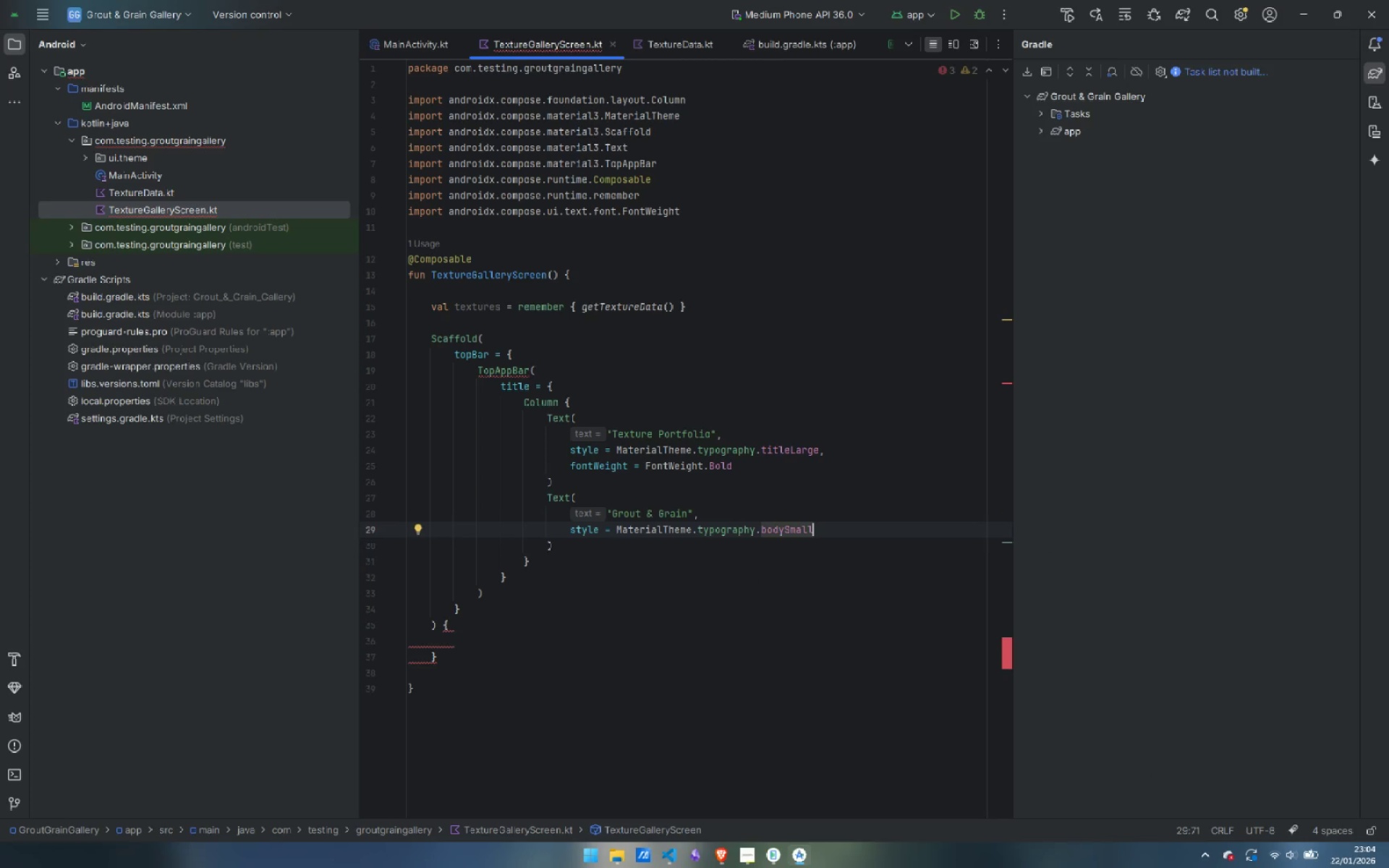 
key(Comma)
 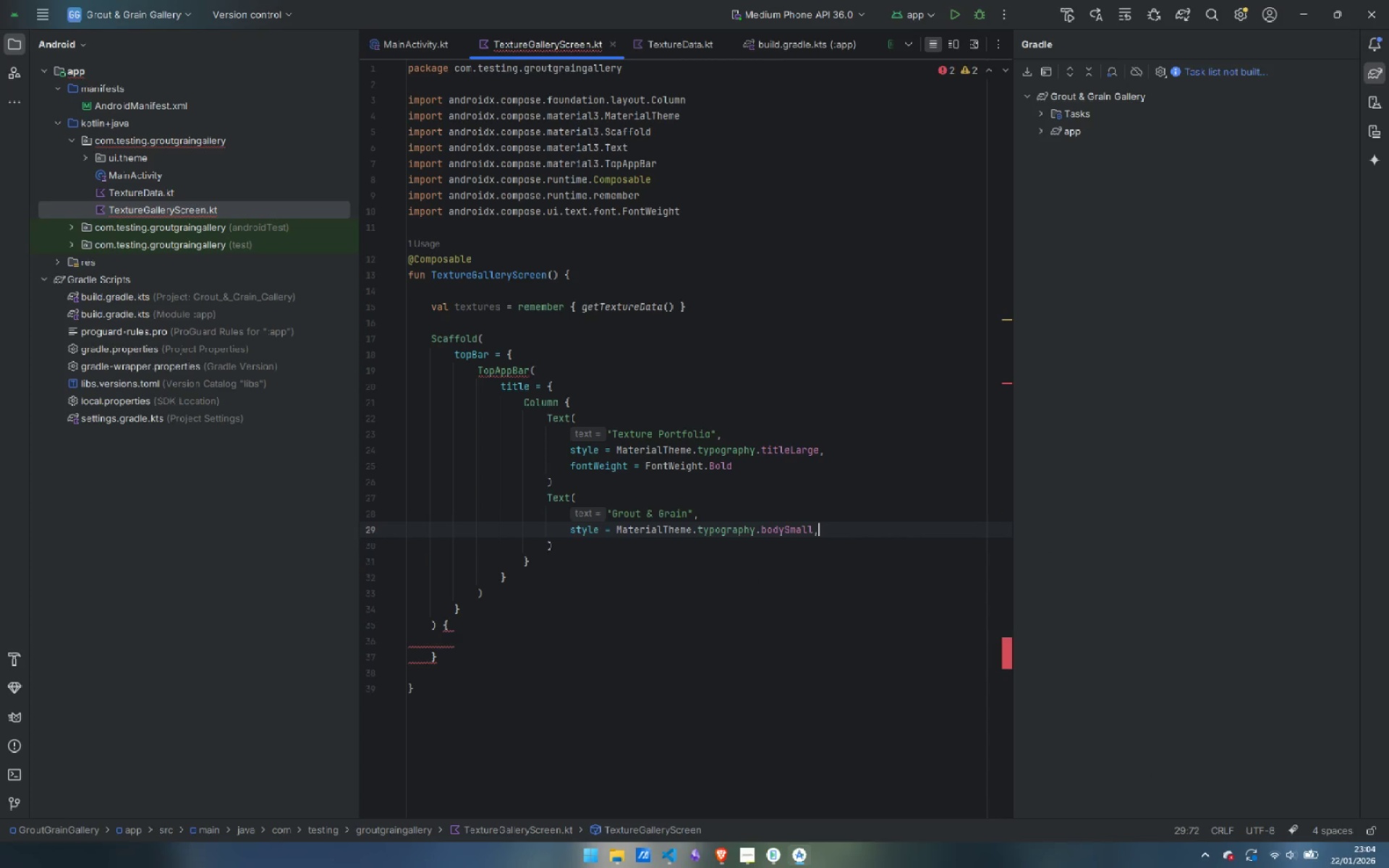 
key(Enter)
 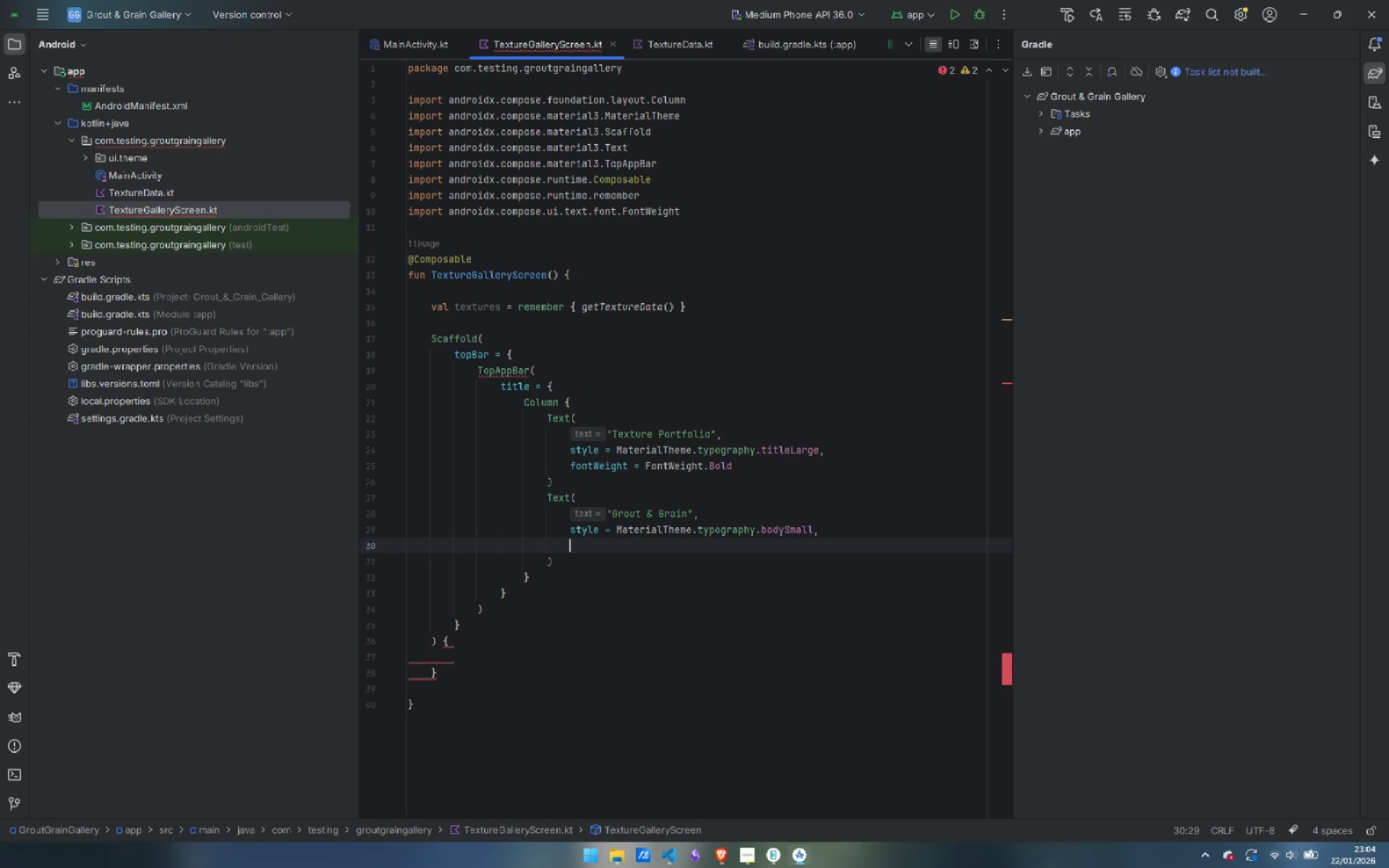 
type(font)
 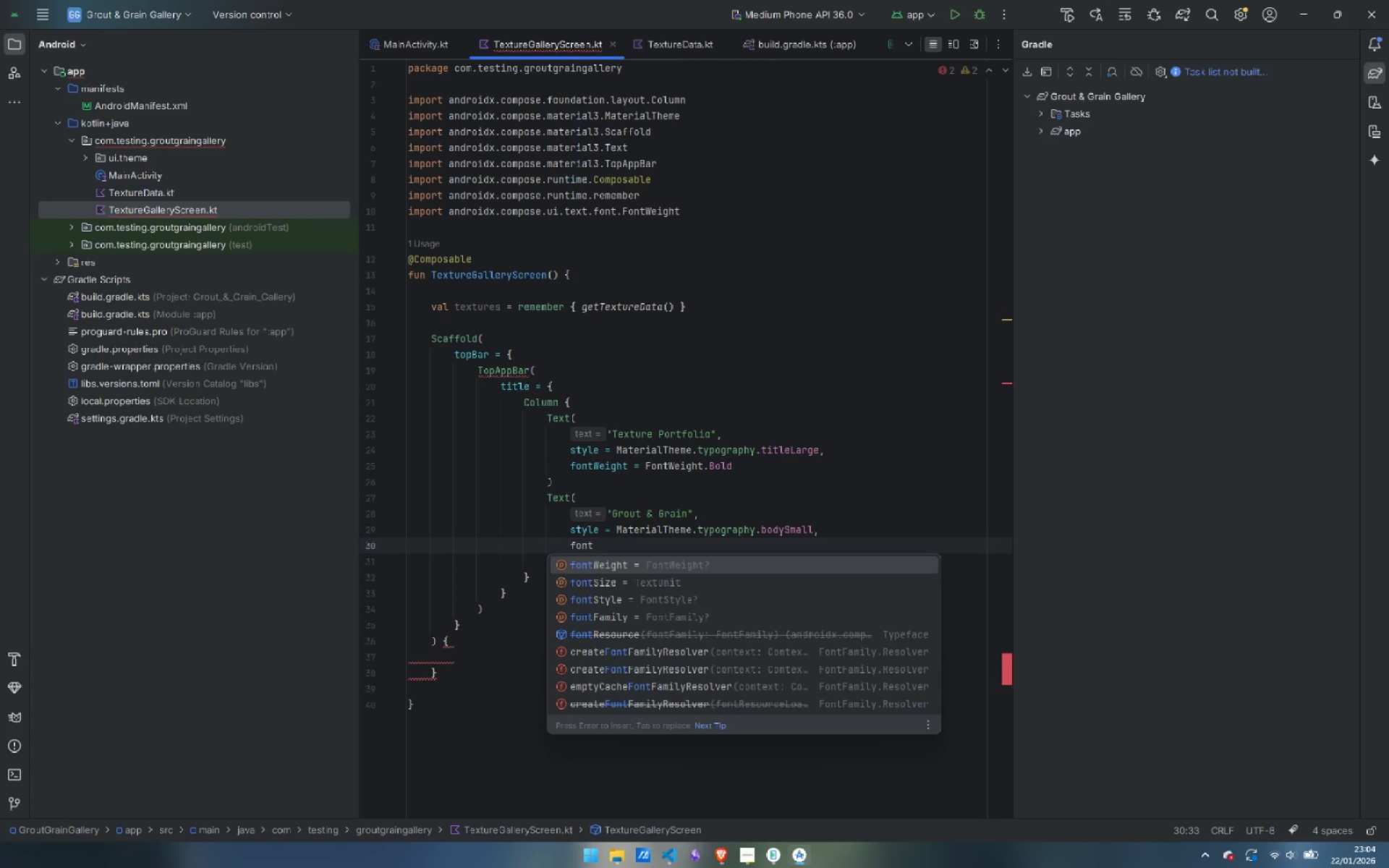 
key(Control+ControlLeft)
 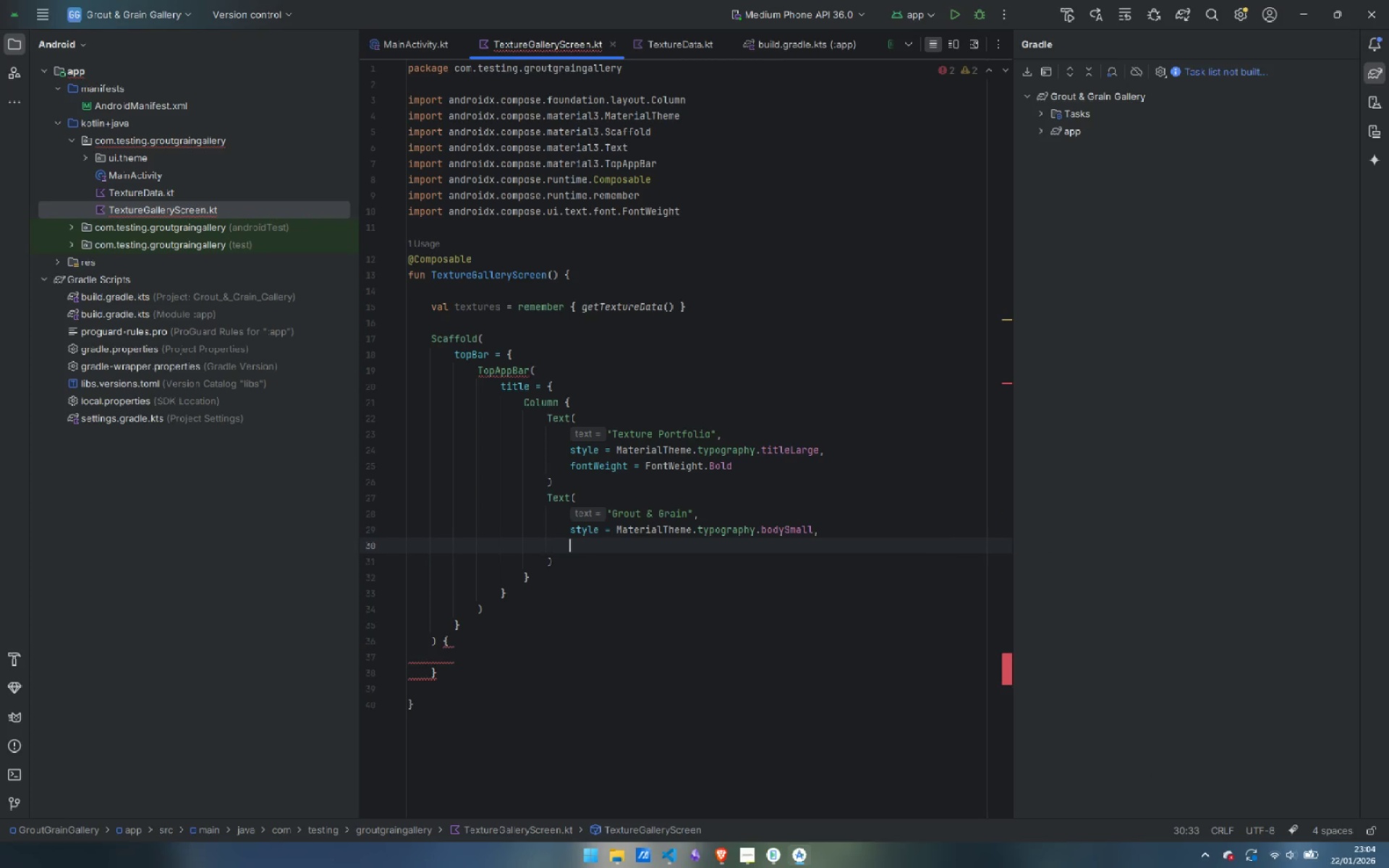 
key(Control+Backspace)
 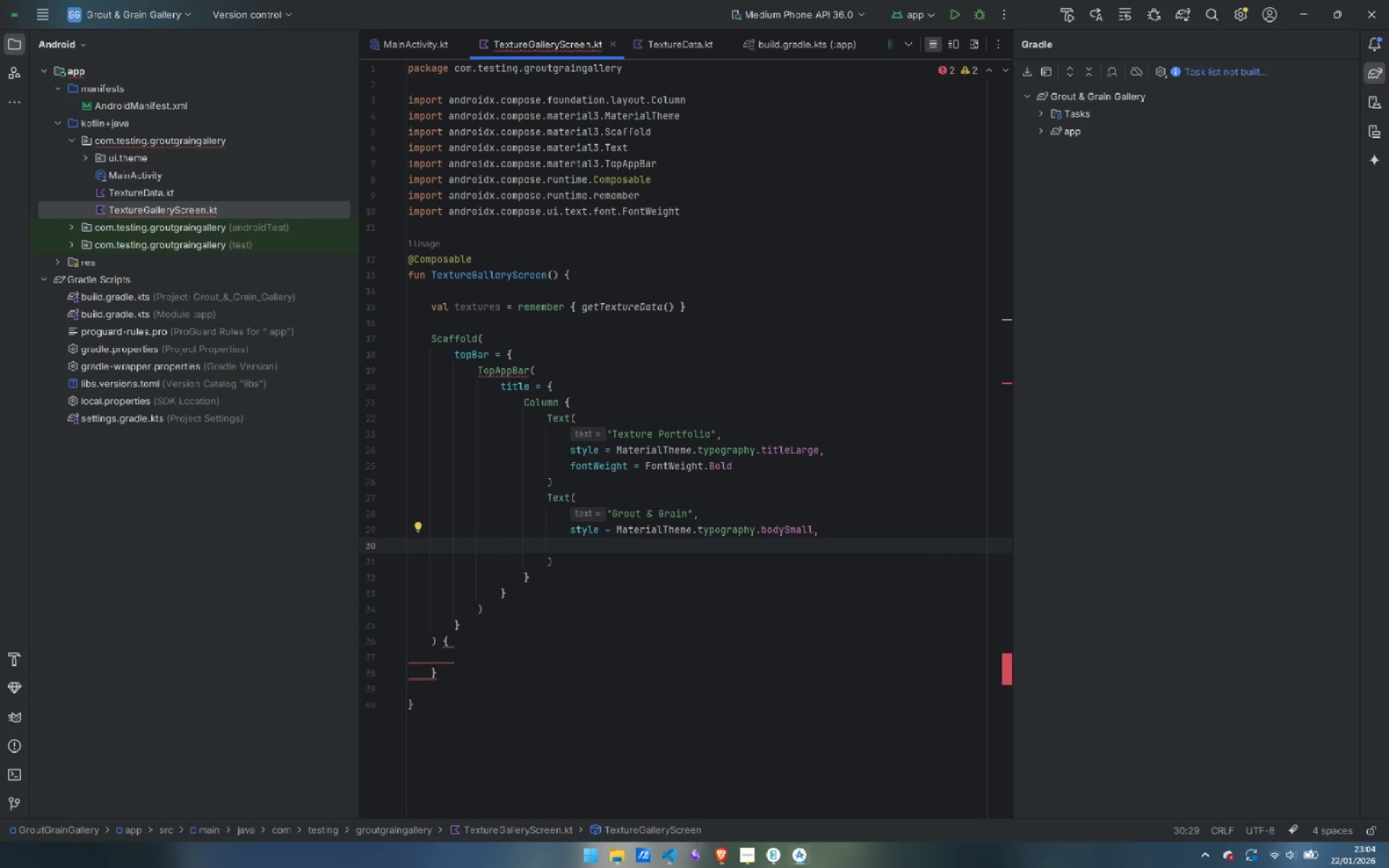 
type(colo)
 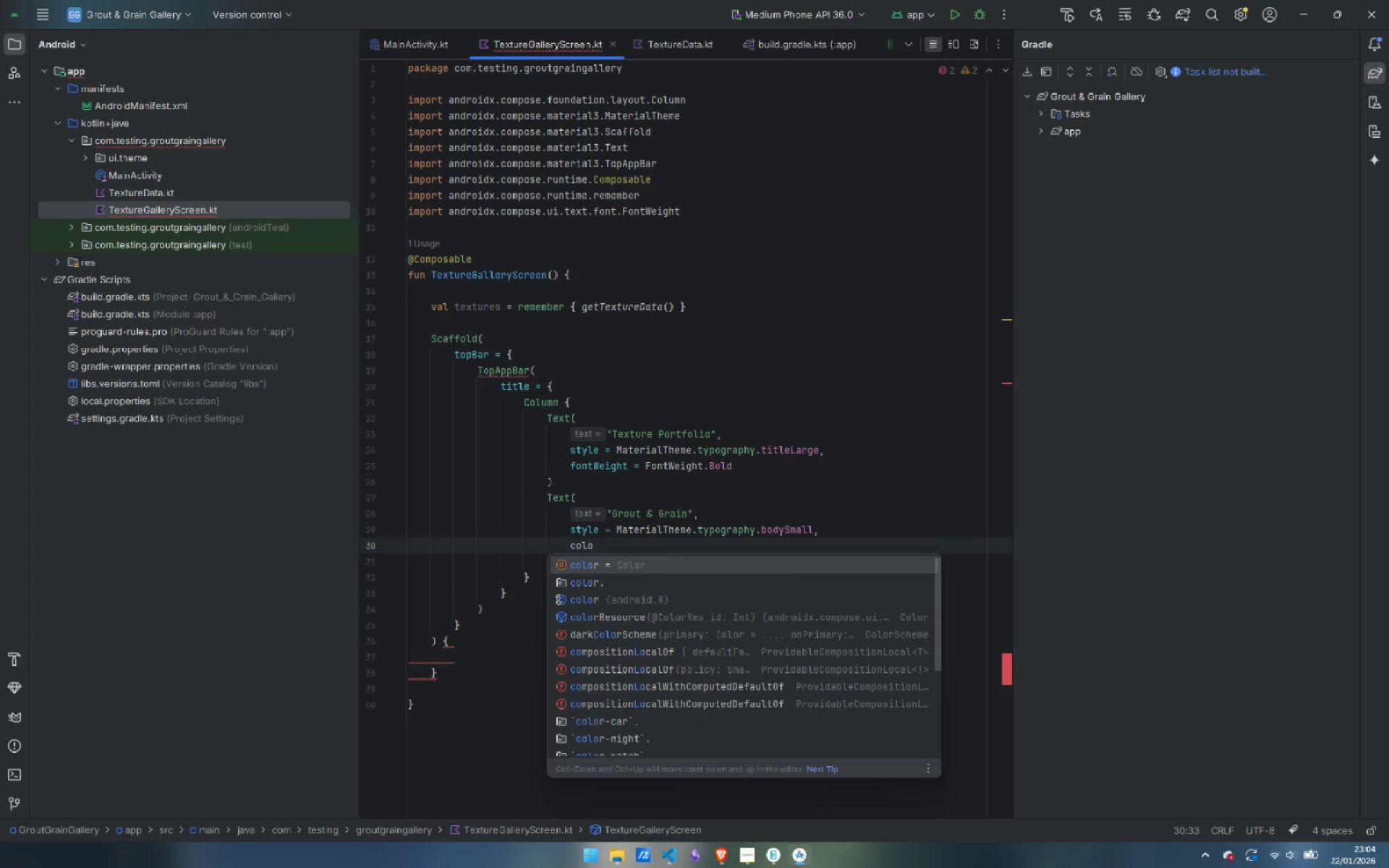 
key(Enter)
 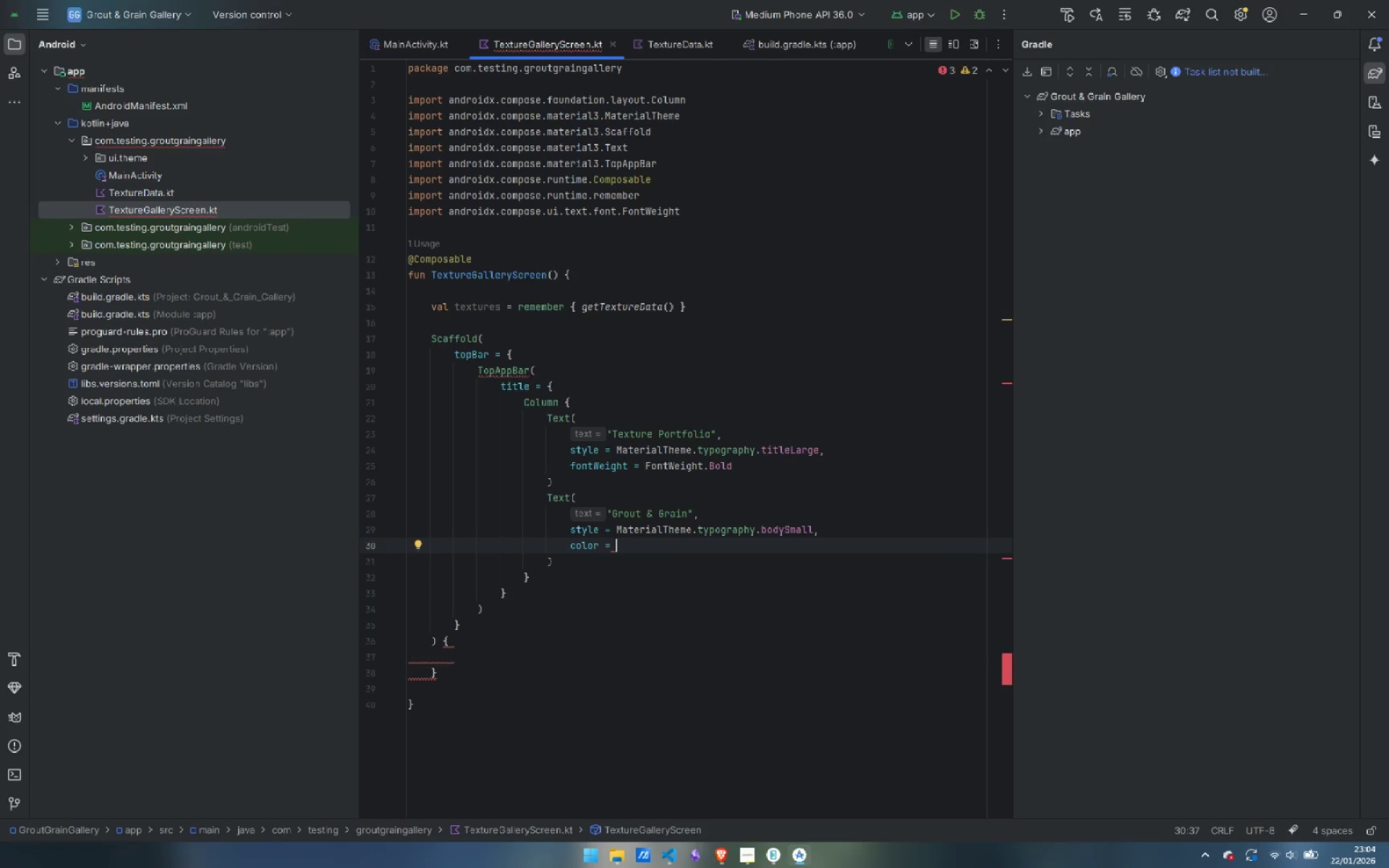 
type(MAter)
 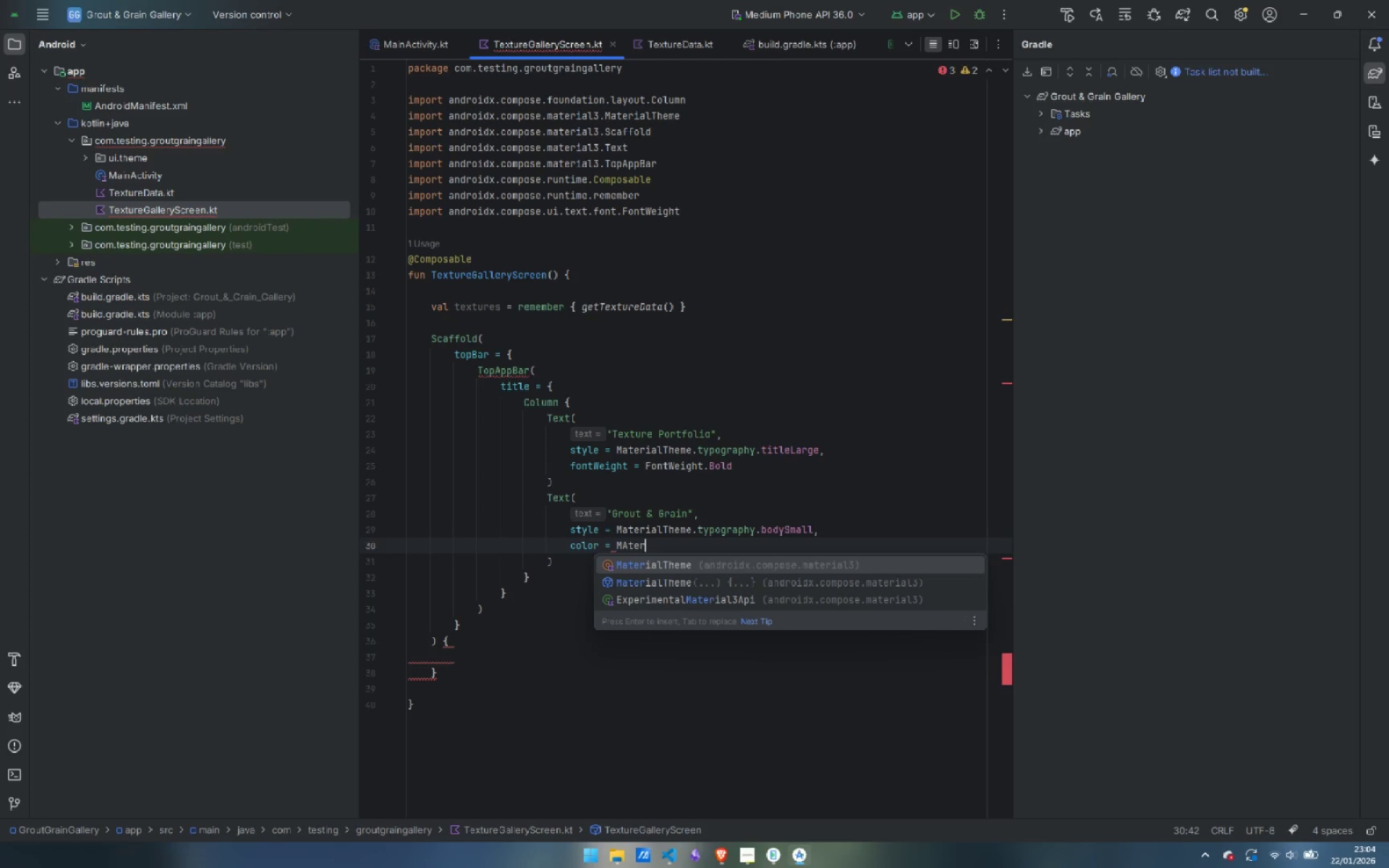 
key(Enter)
 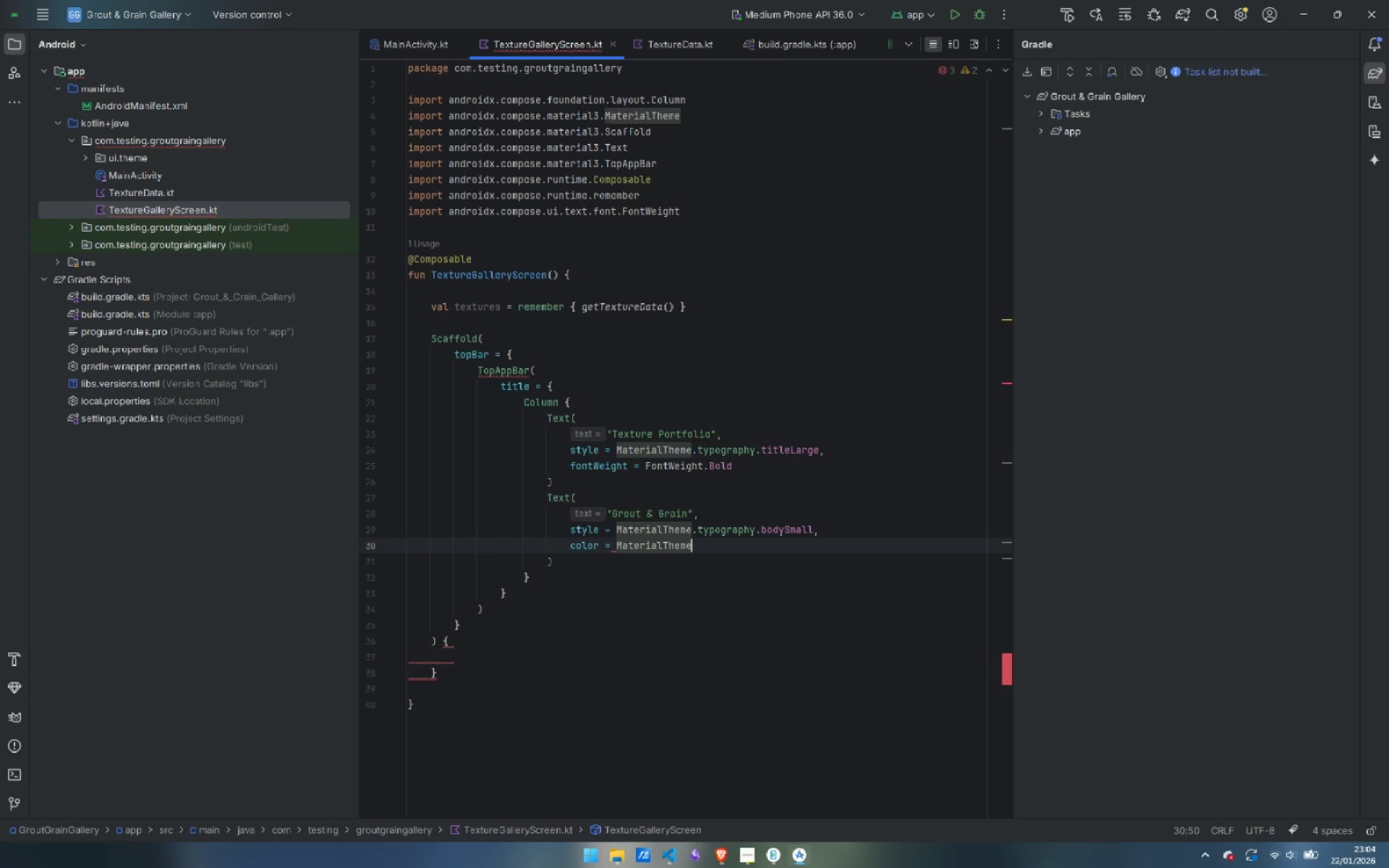 
key(Period)
 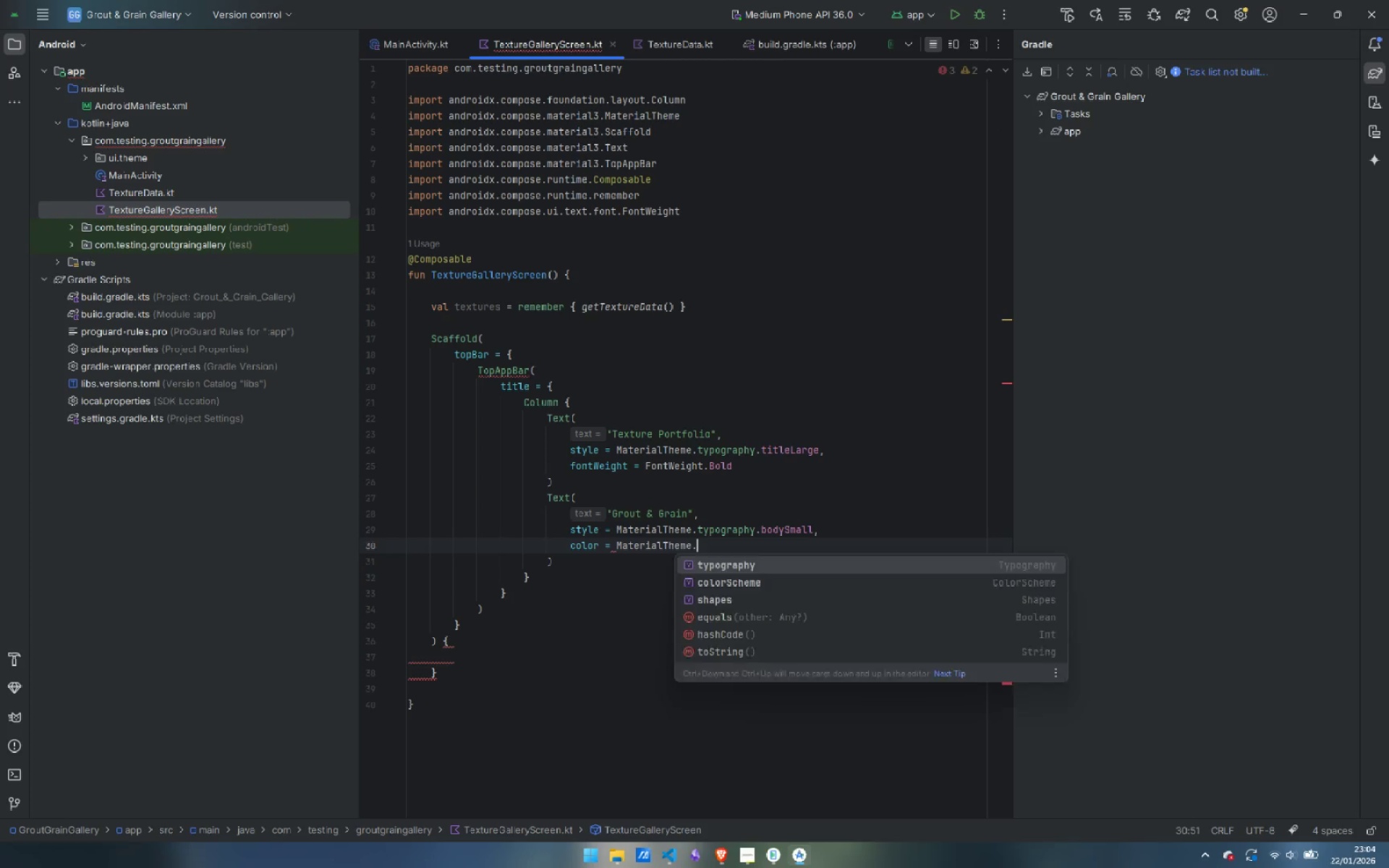 
key(C)
 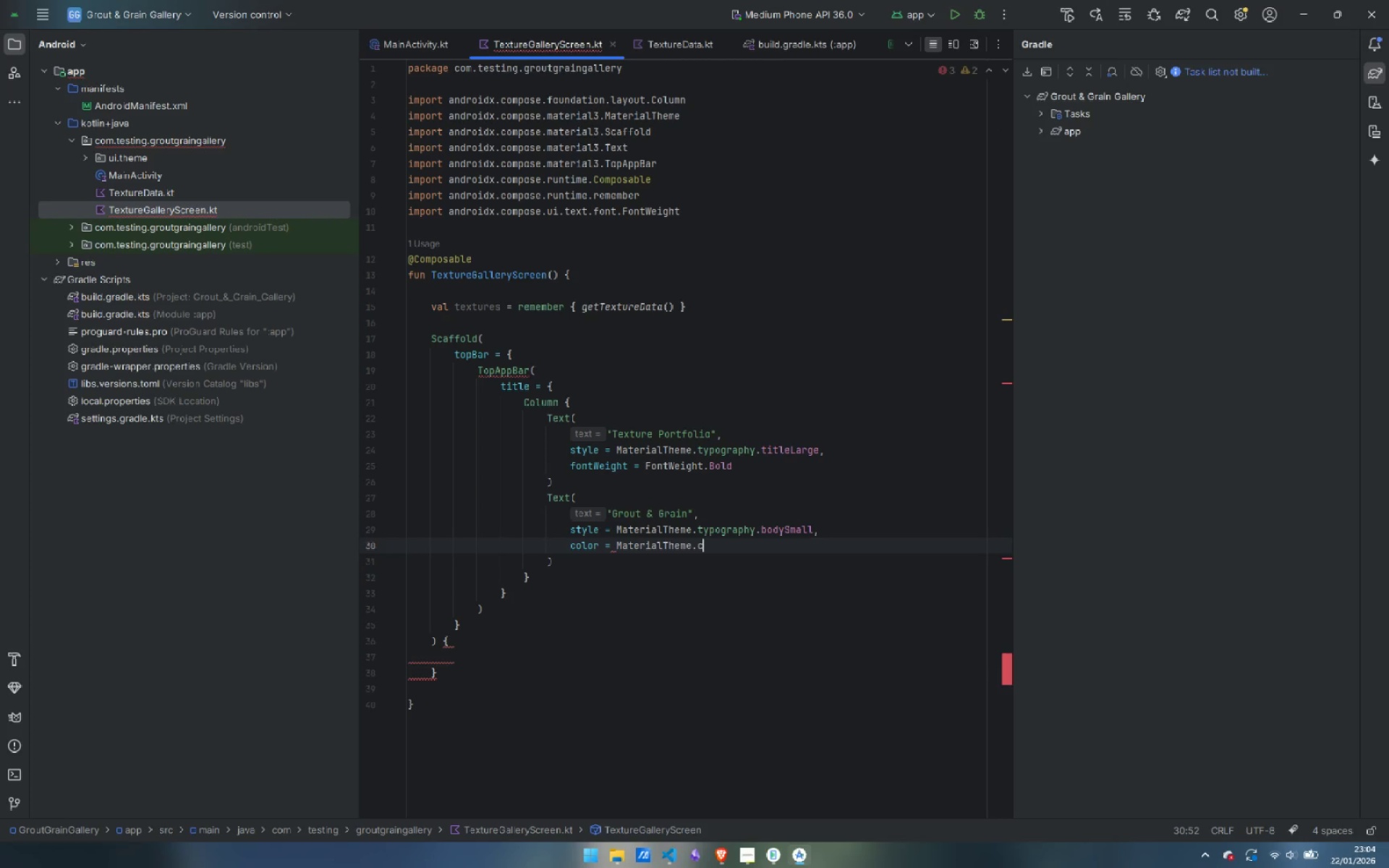 
key(Enter)
 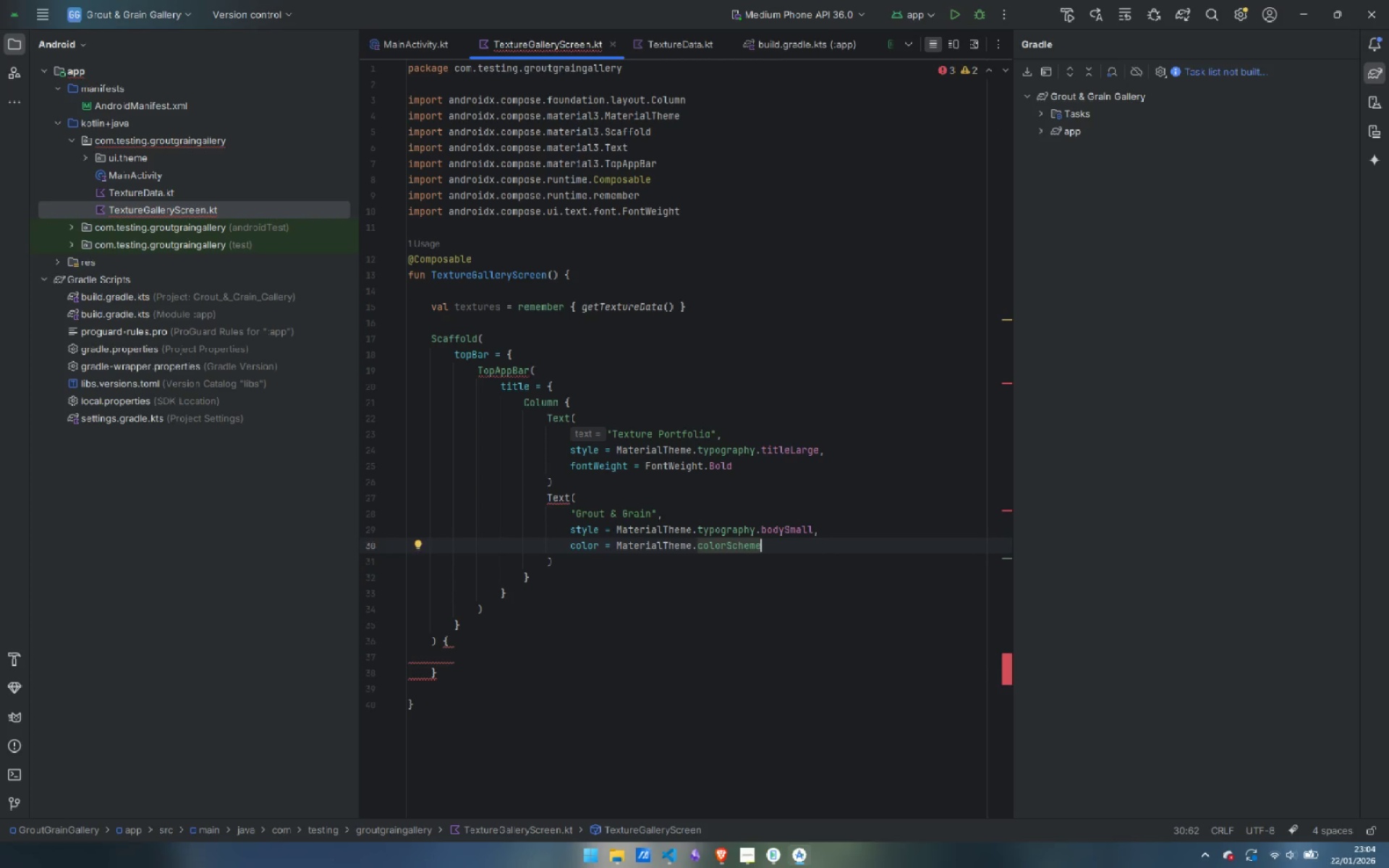 
type(.pr)
 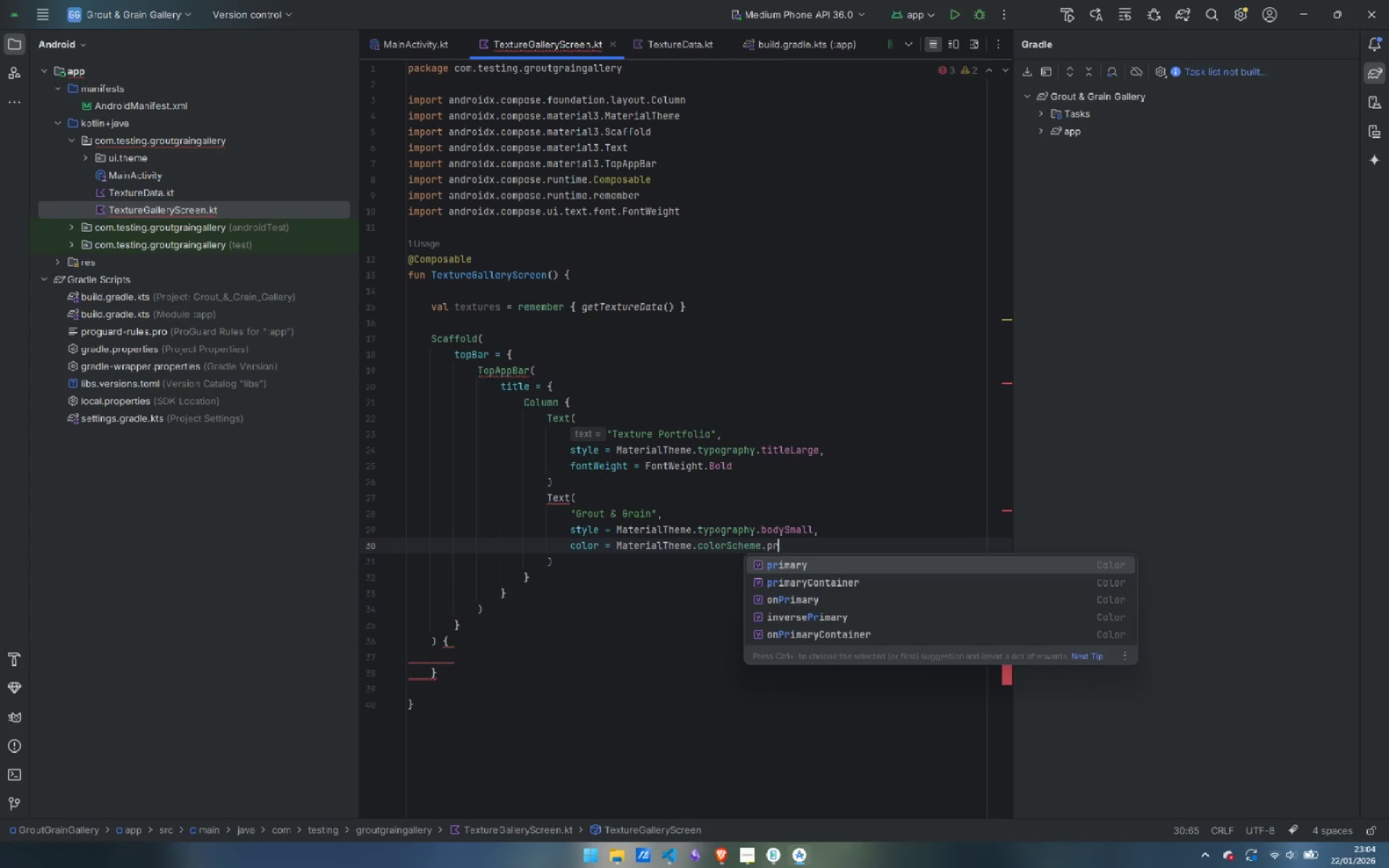 
key(Enter)
 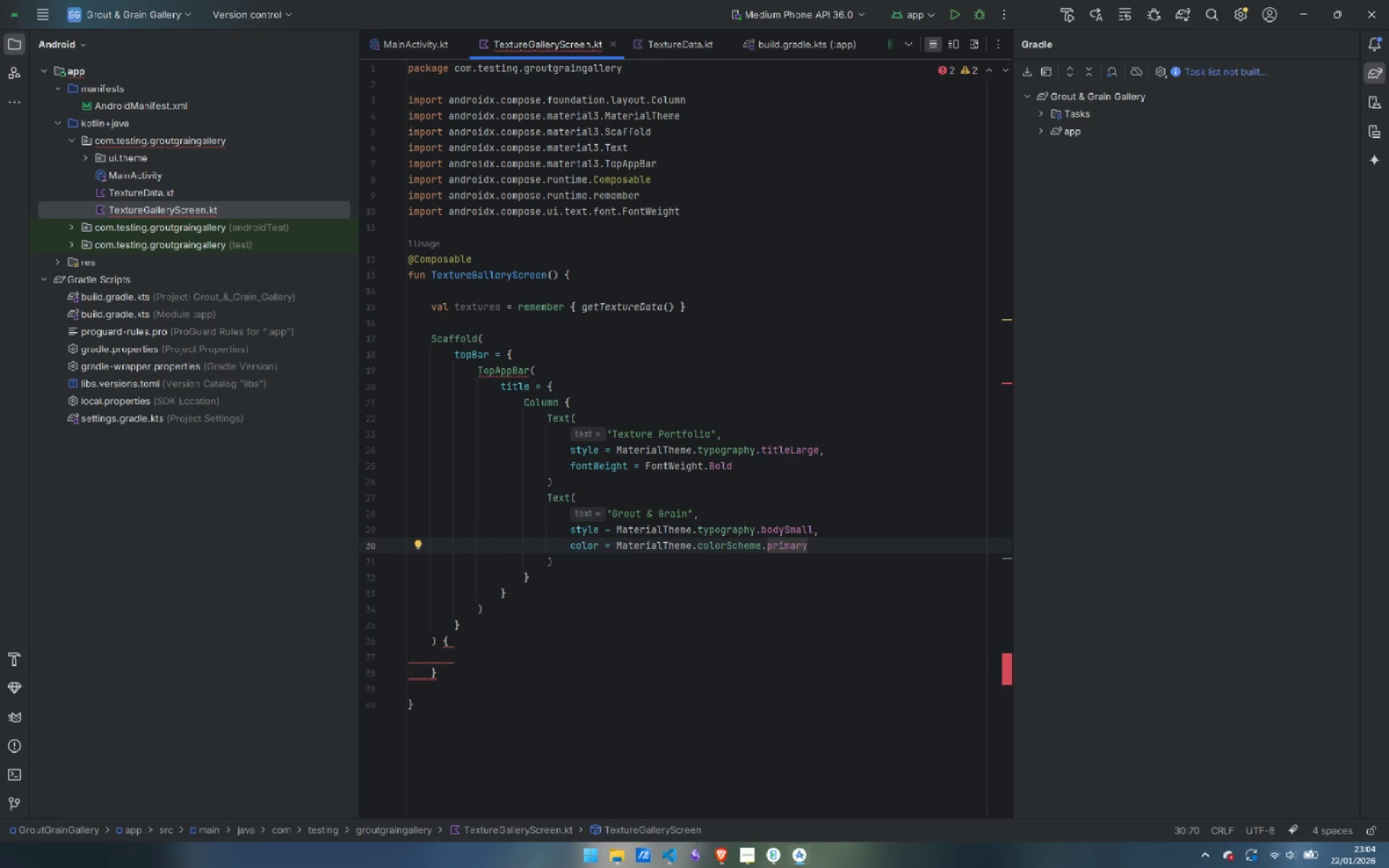 
key(ArrowDown)
 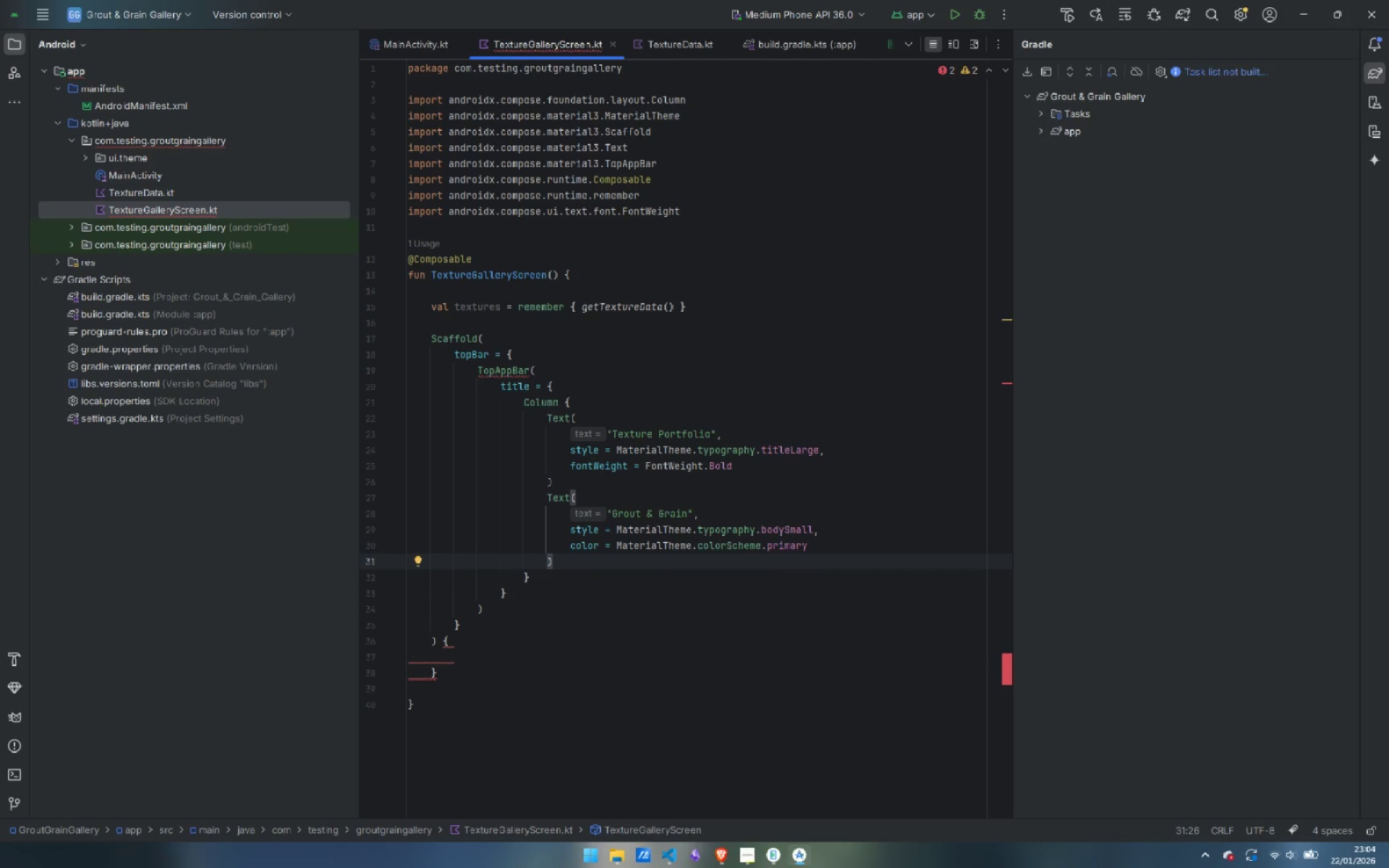 
key(ArrowDown)
 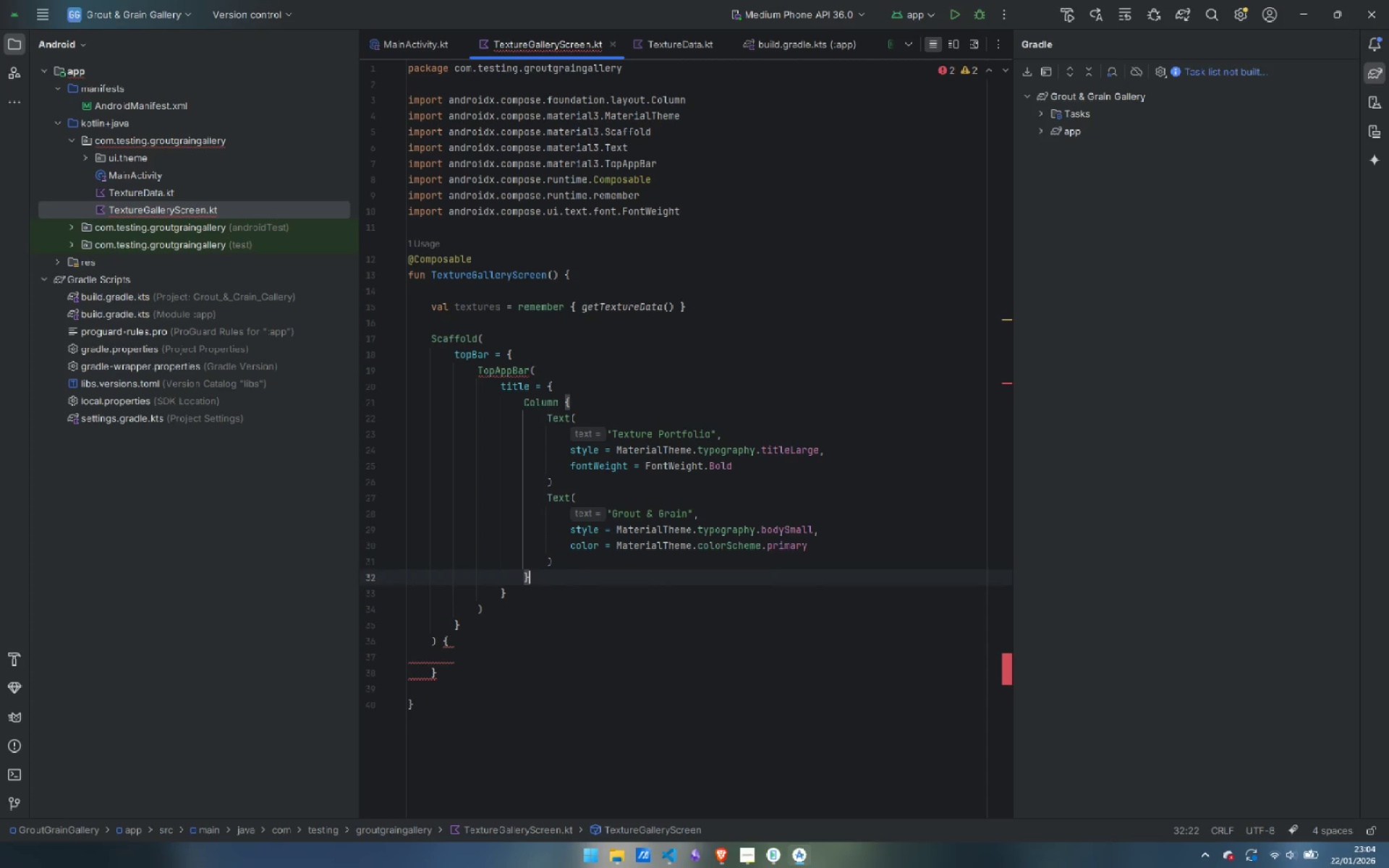 
key(ArrowDown)
 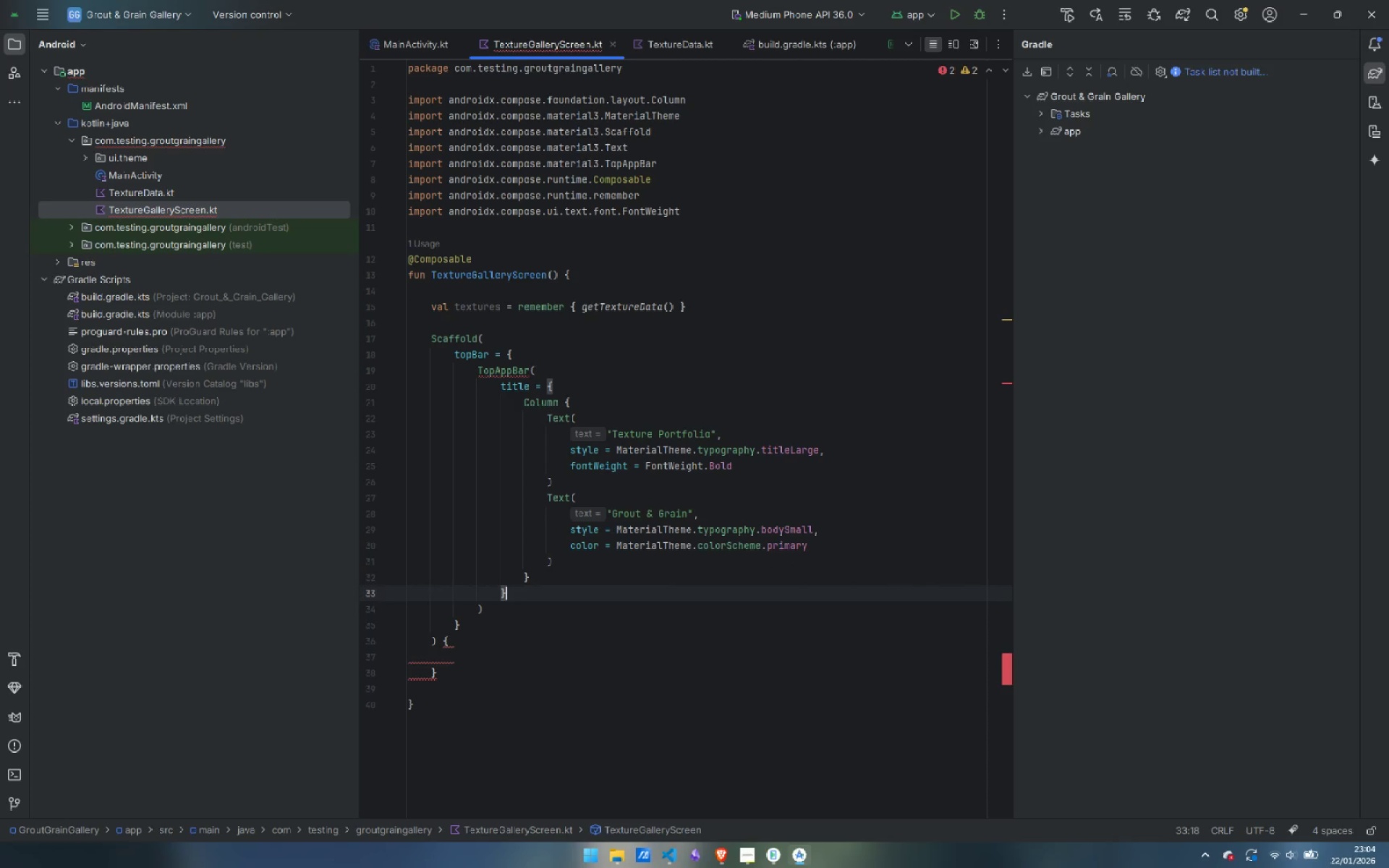 
key(Comma)
 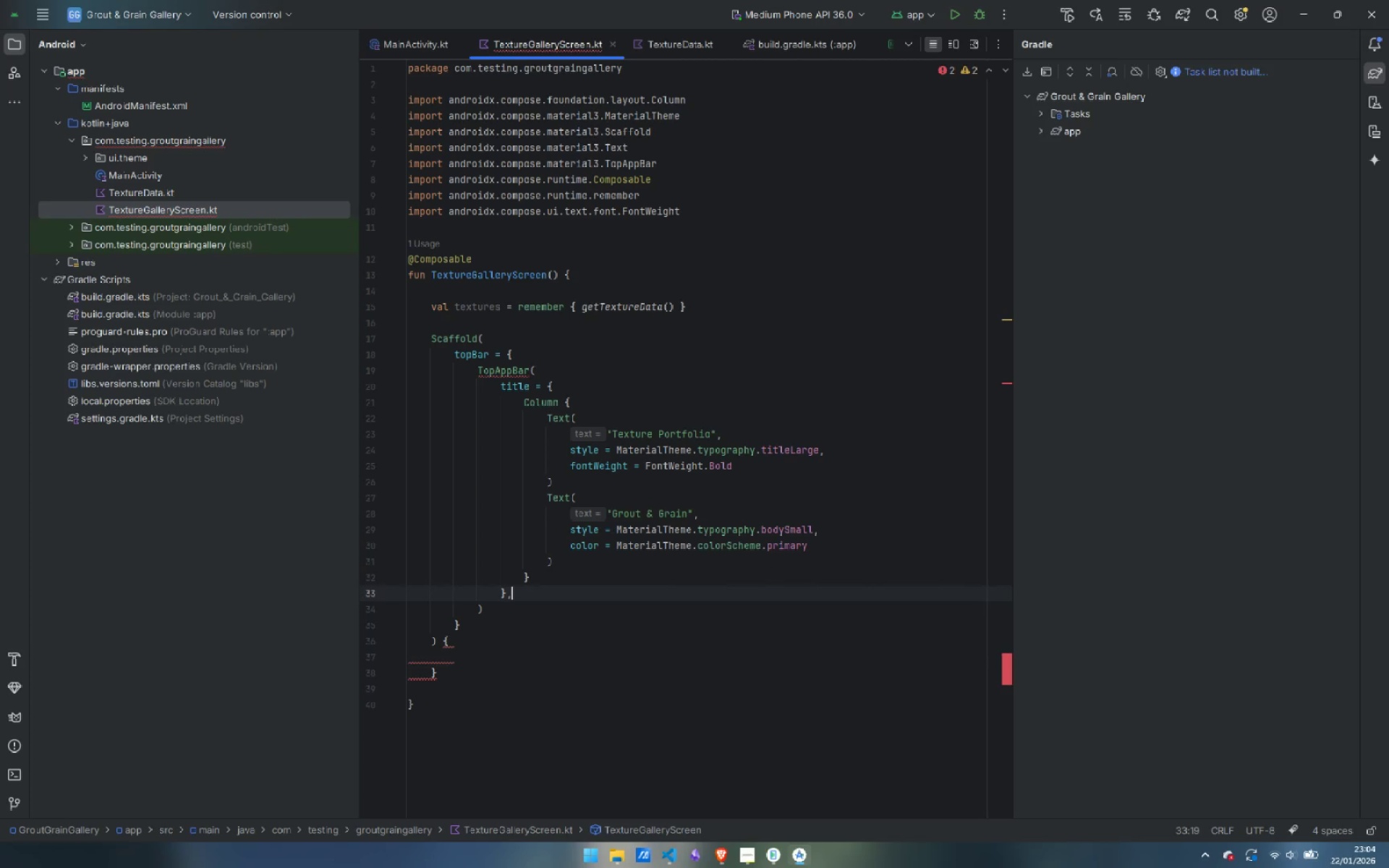 
key(Enter)
 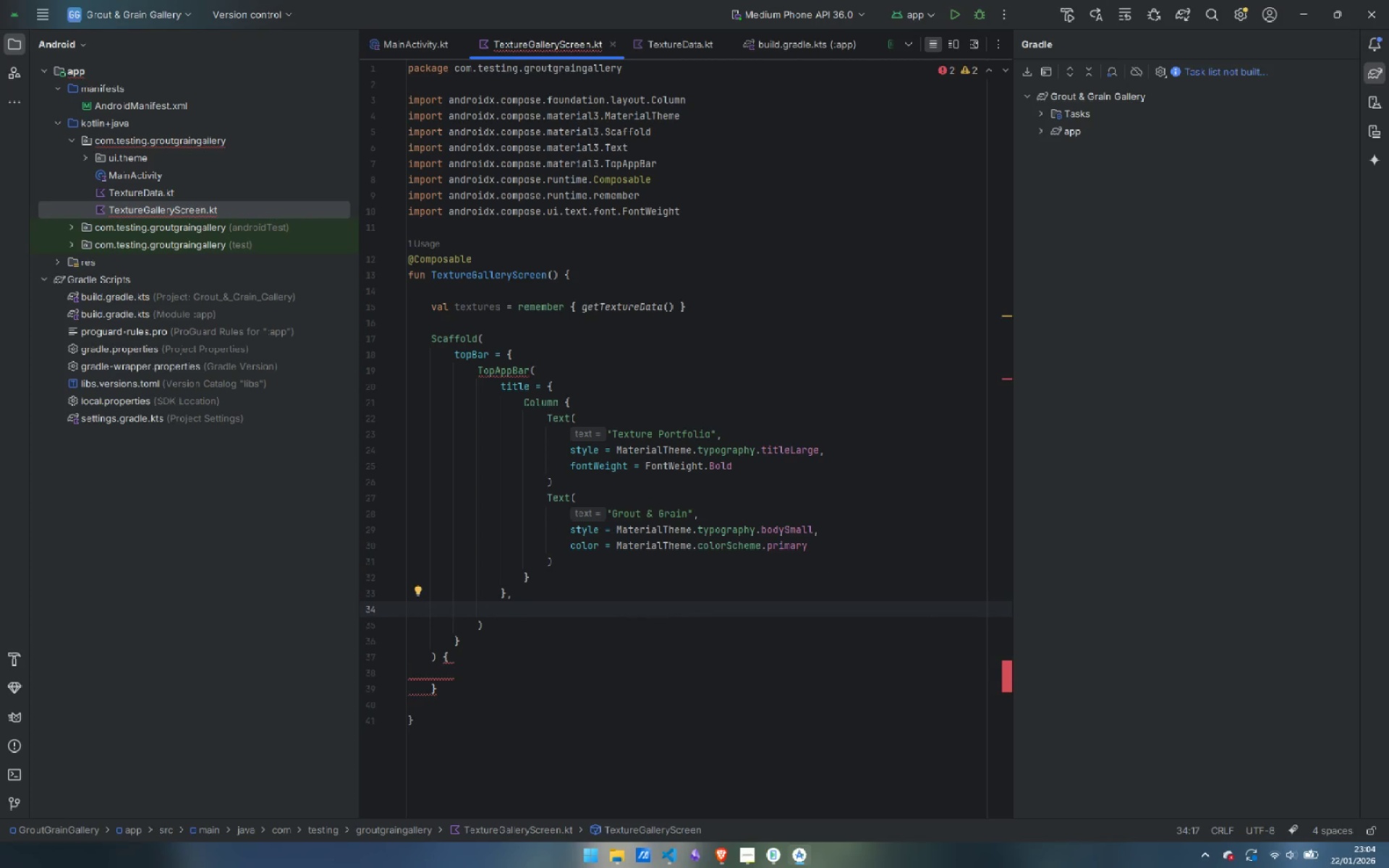 
key(C)
 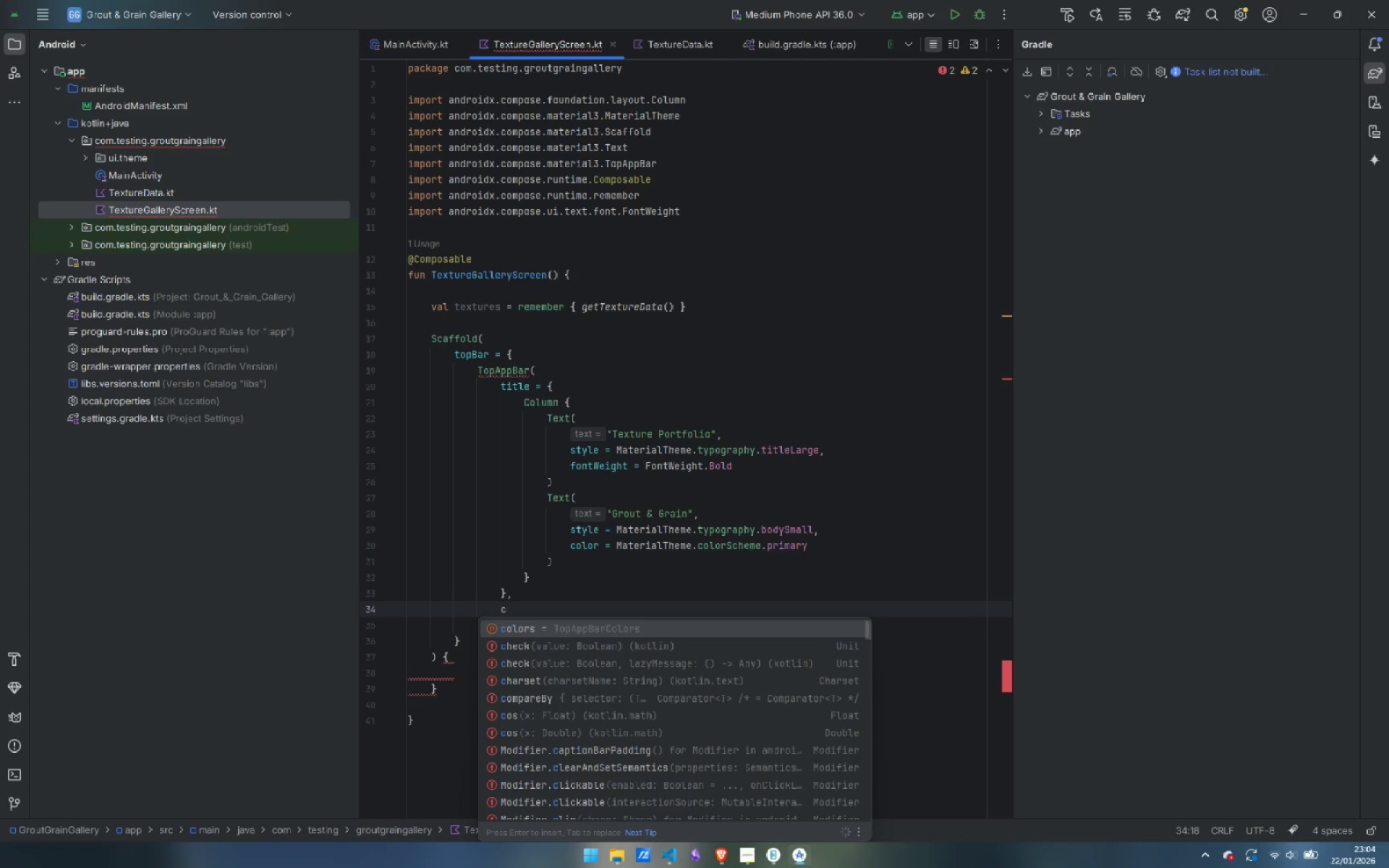 
key(Enter)
 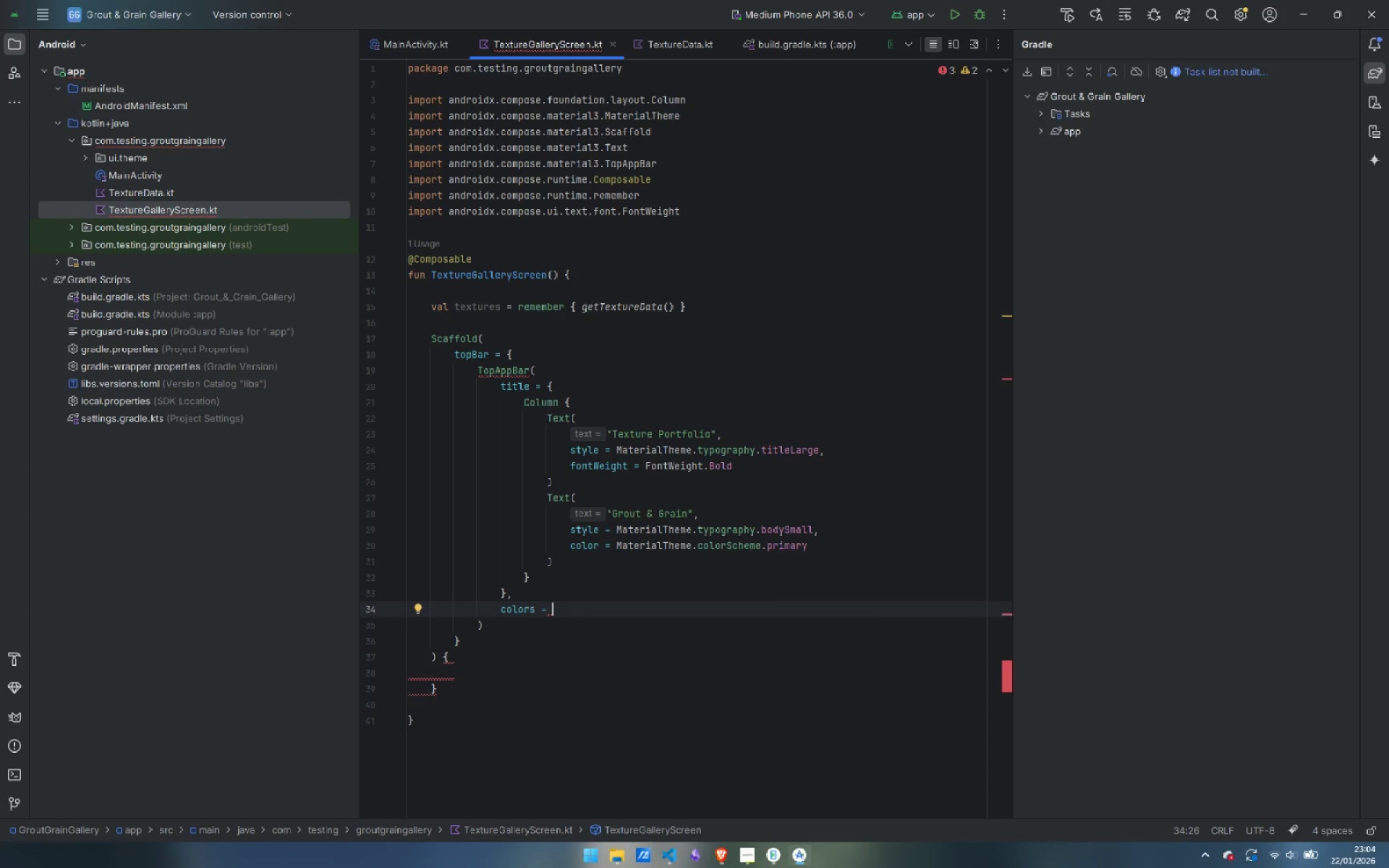 
type(TopA)
 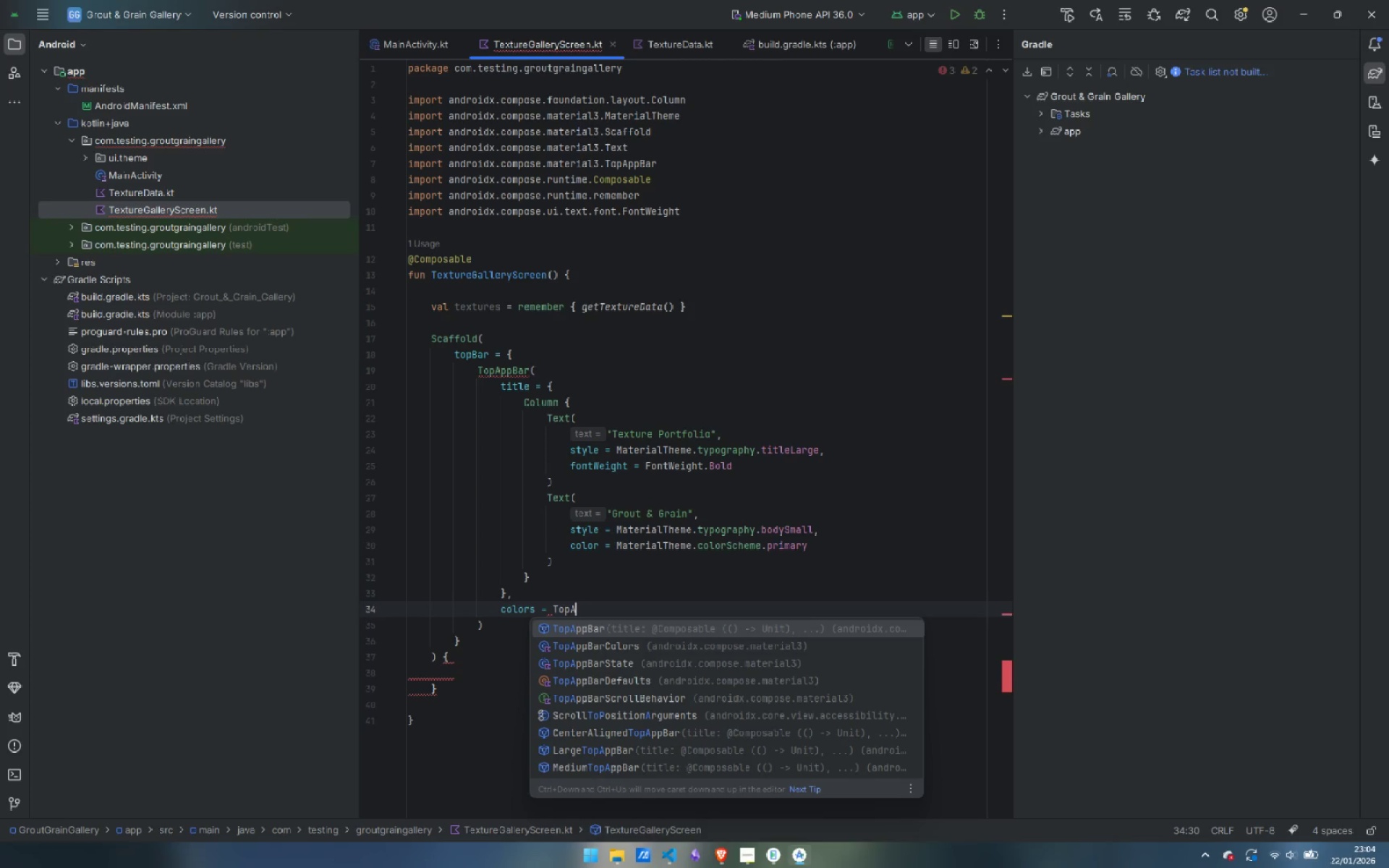 
key(ArrowDown)
 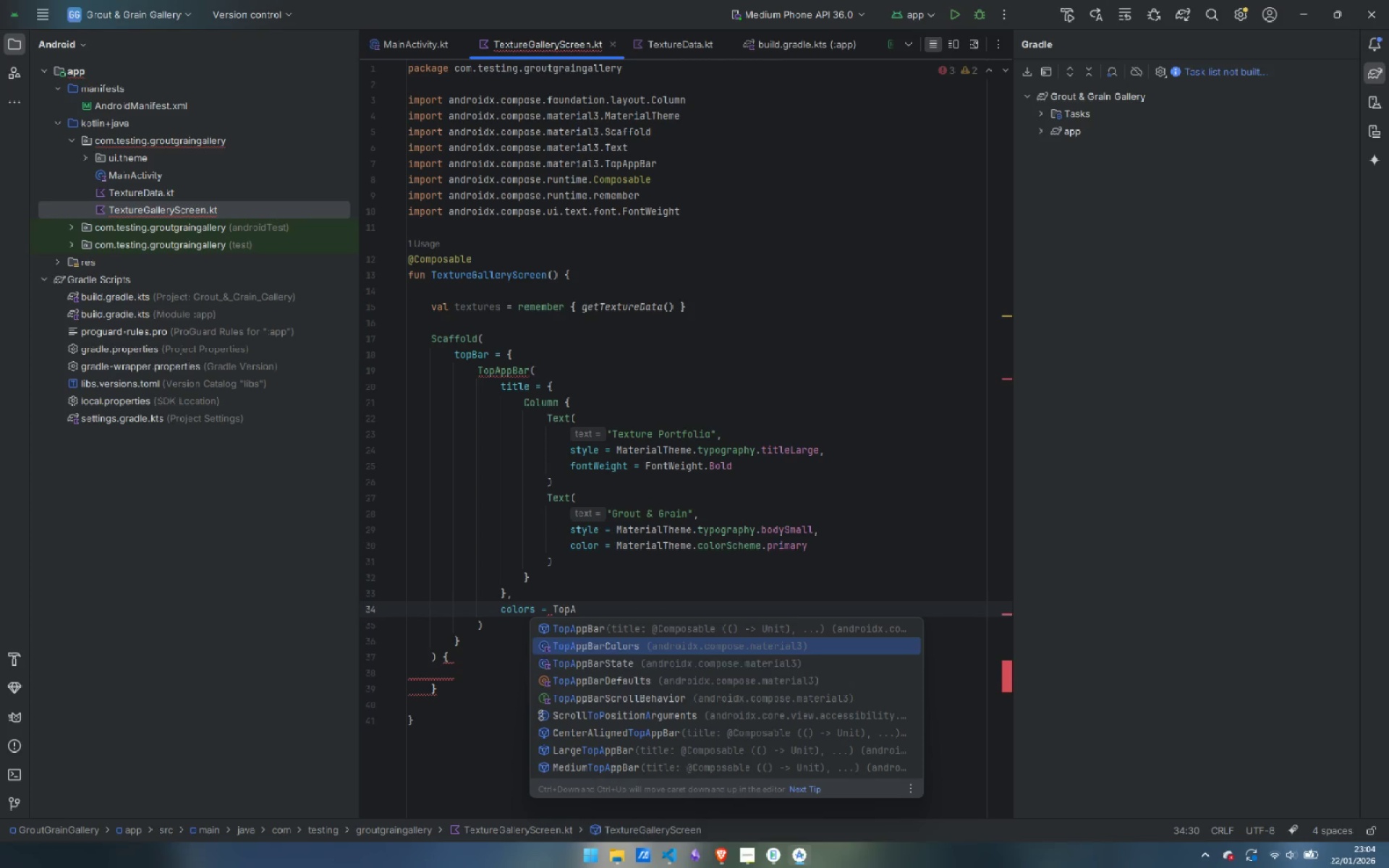 
key(ArrowDown)
 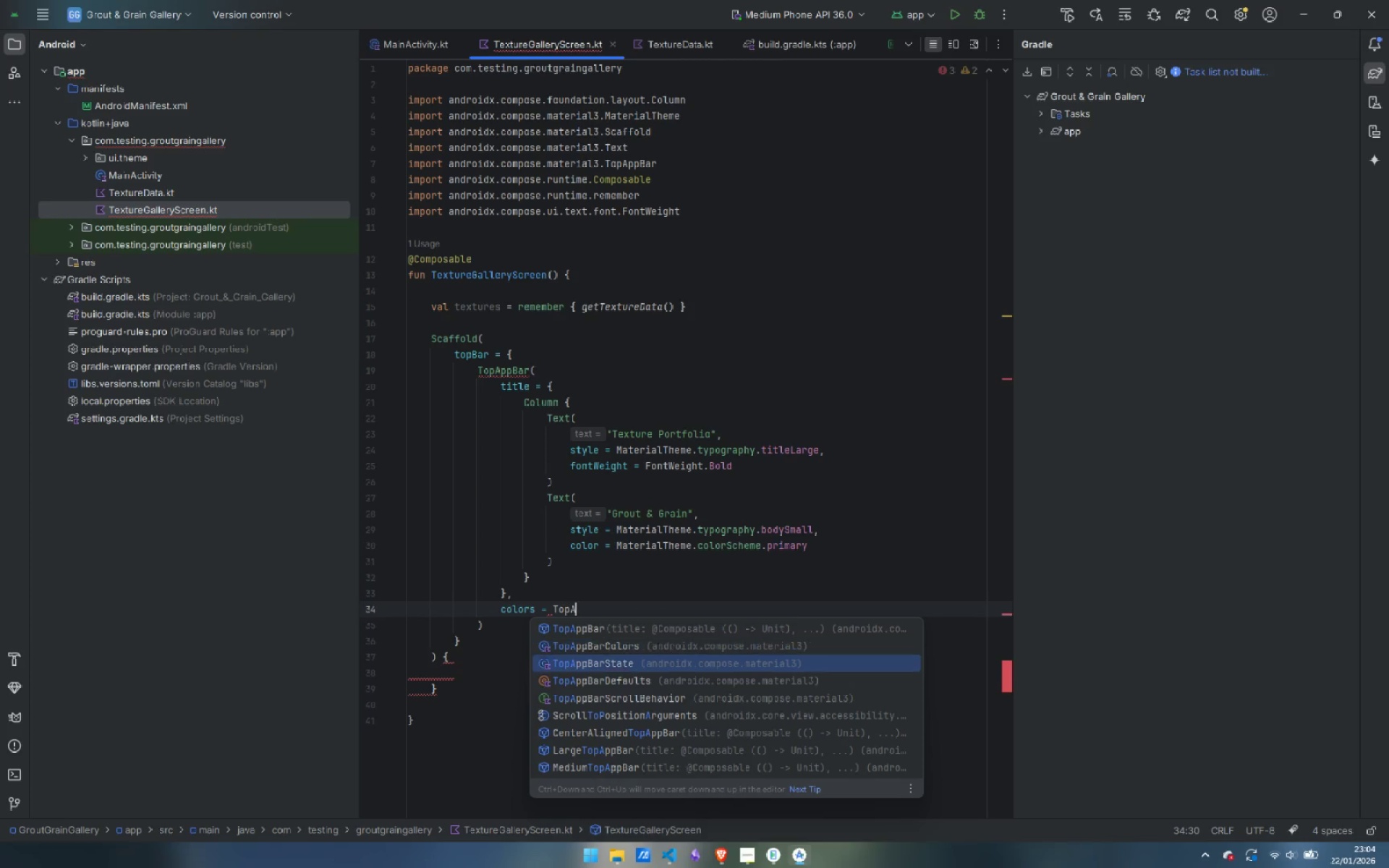 
key(ArrowDown)
 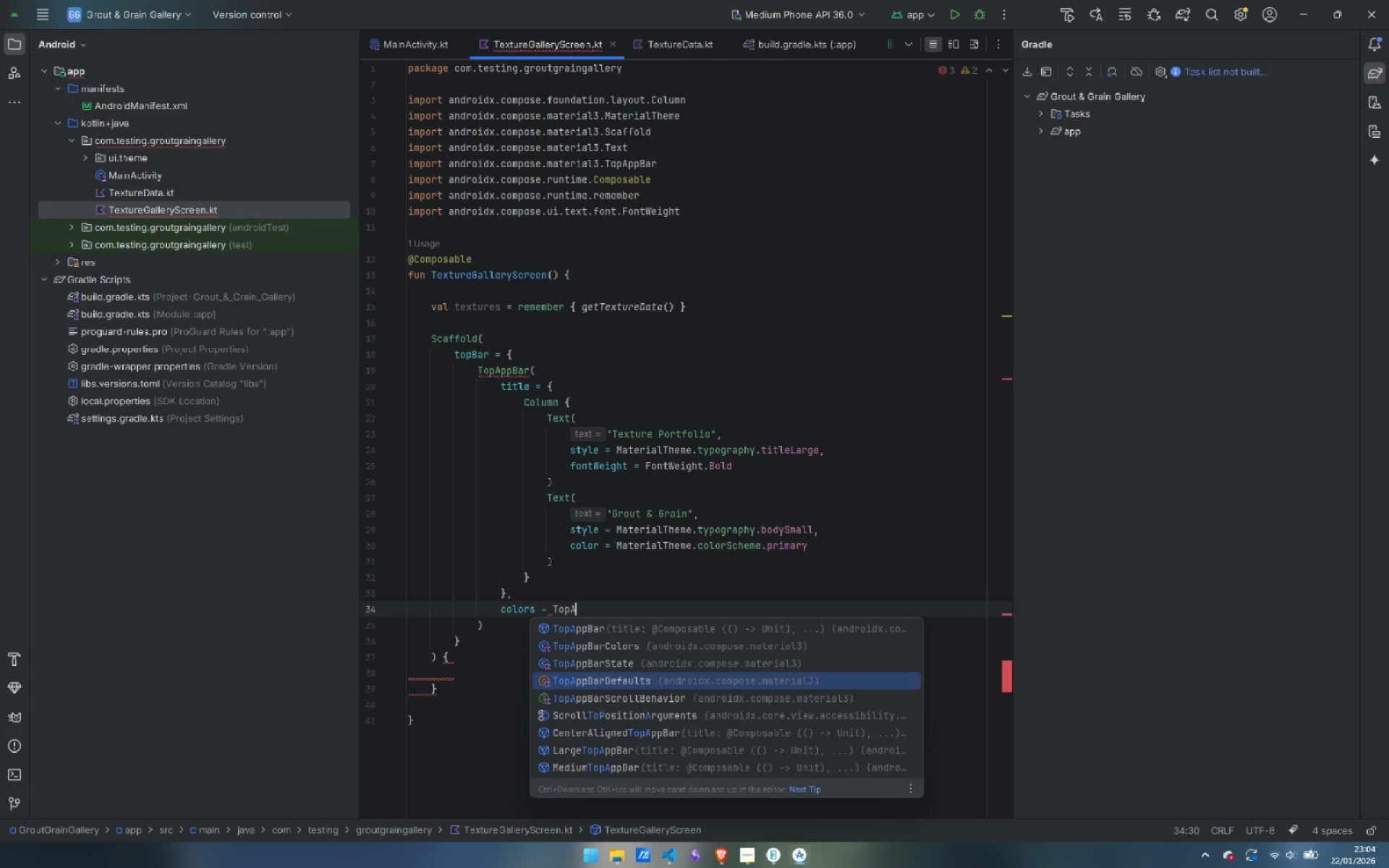 
key(Enter)
 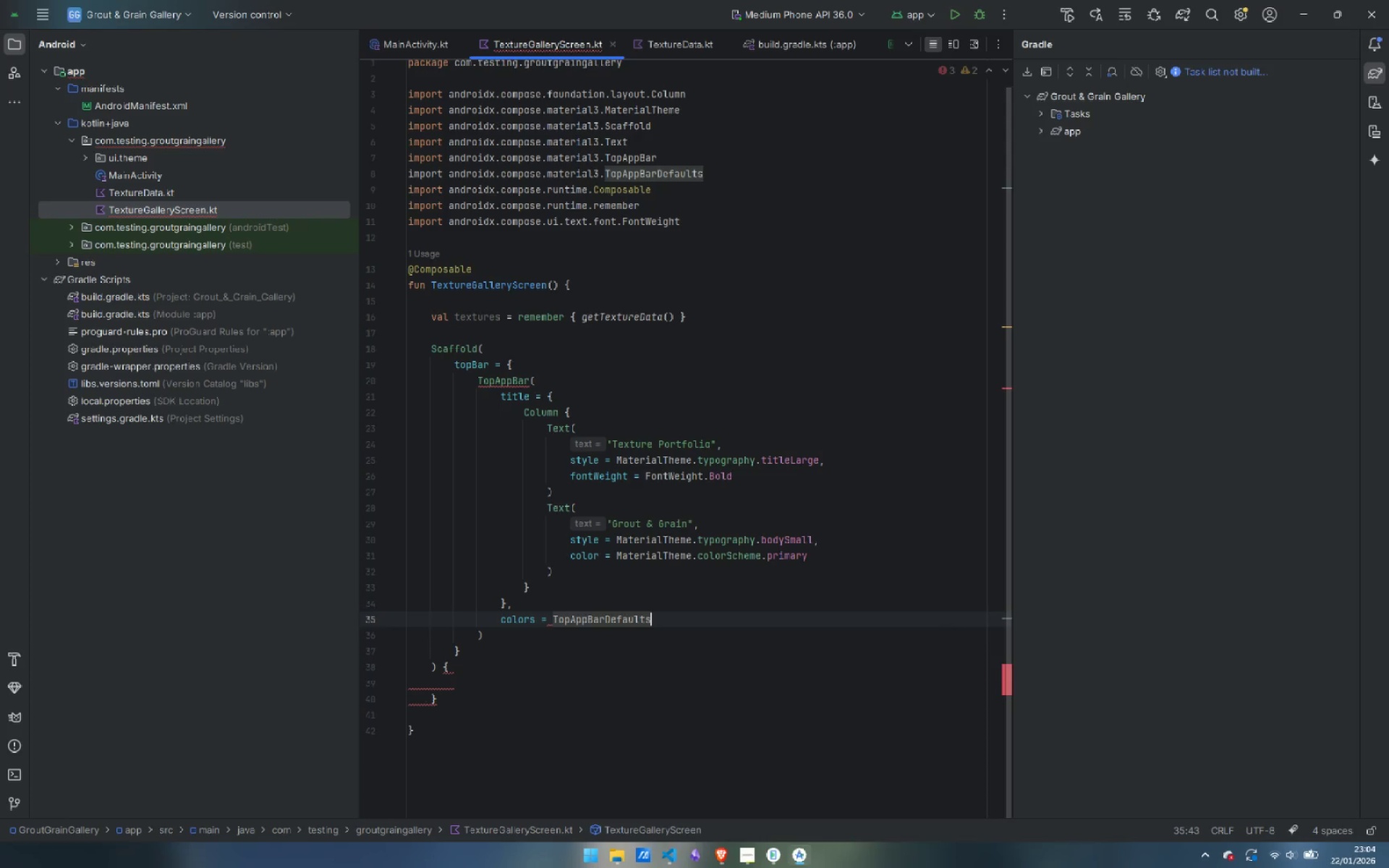 
type(.top)
 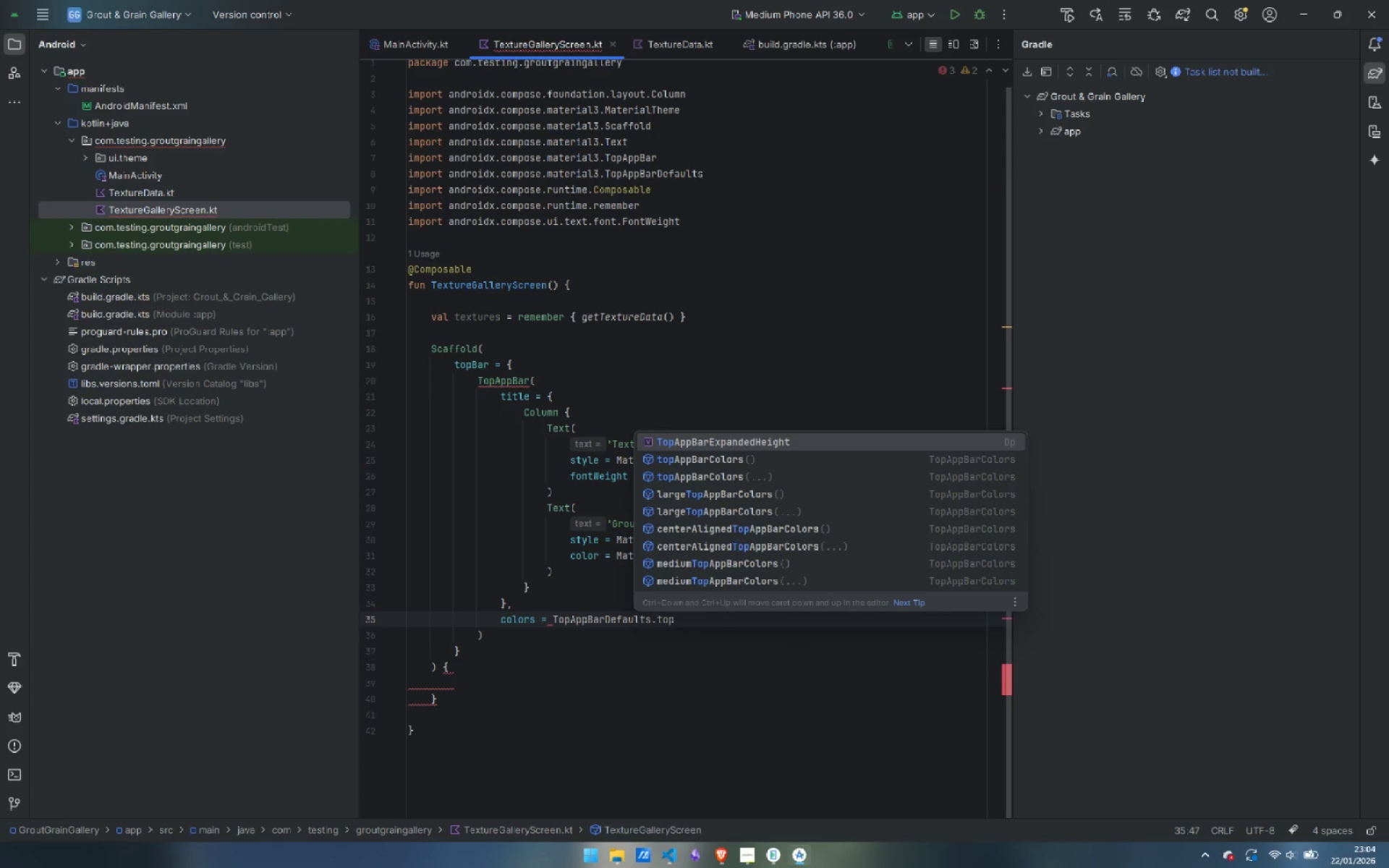 
key(ArrowDown)
 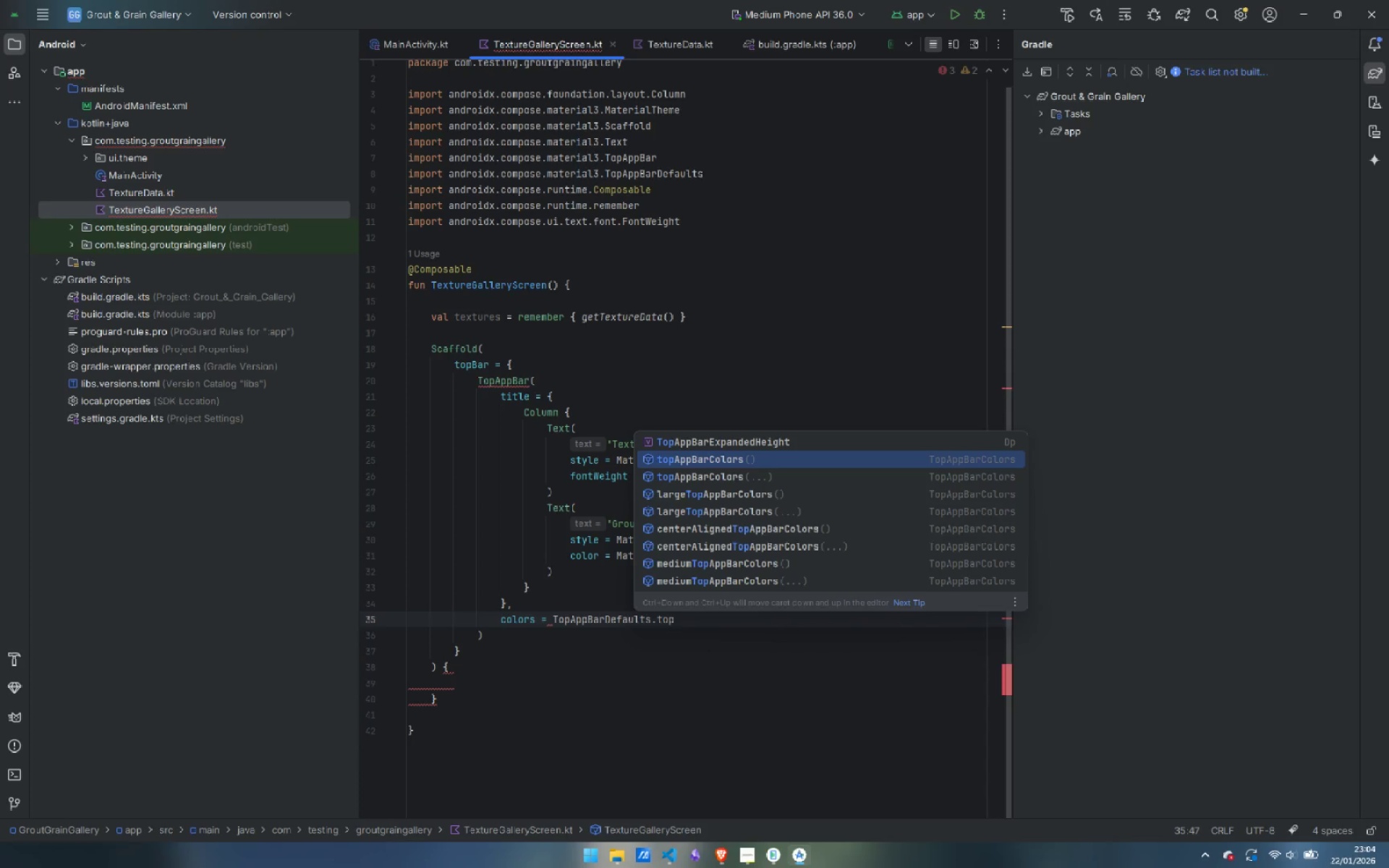 
key(Enter)
 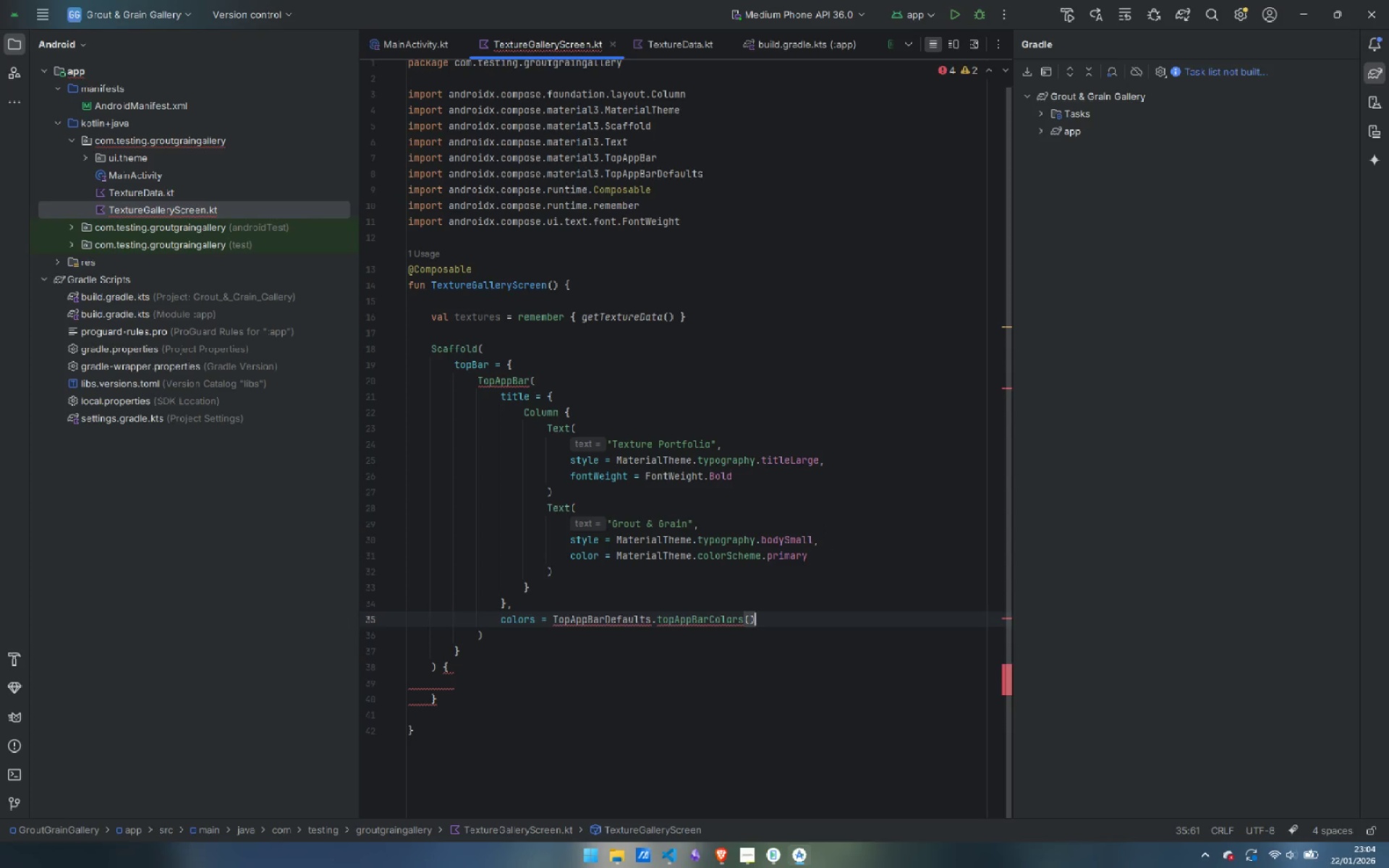 
key(ArrowLeft)
 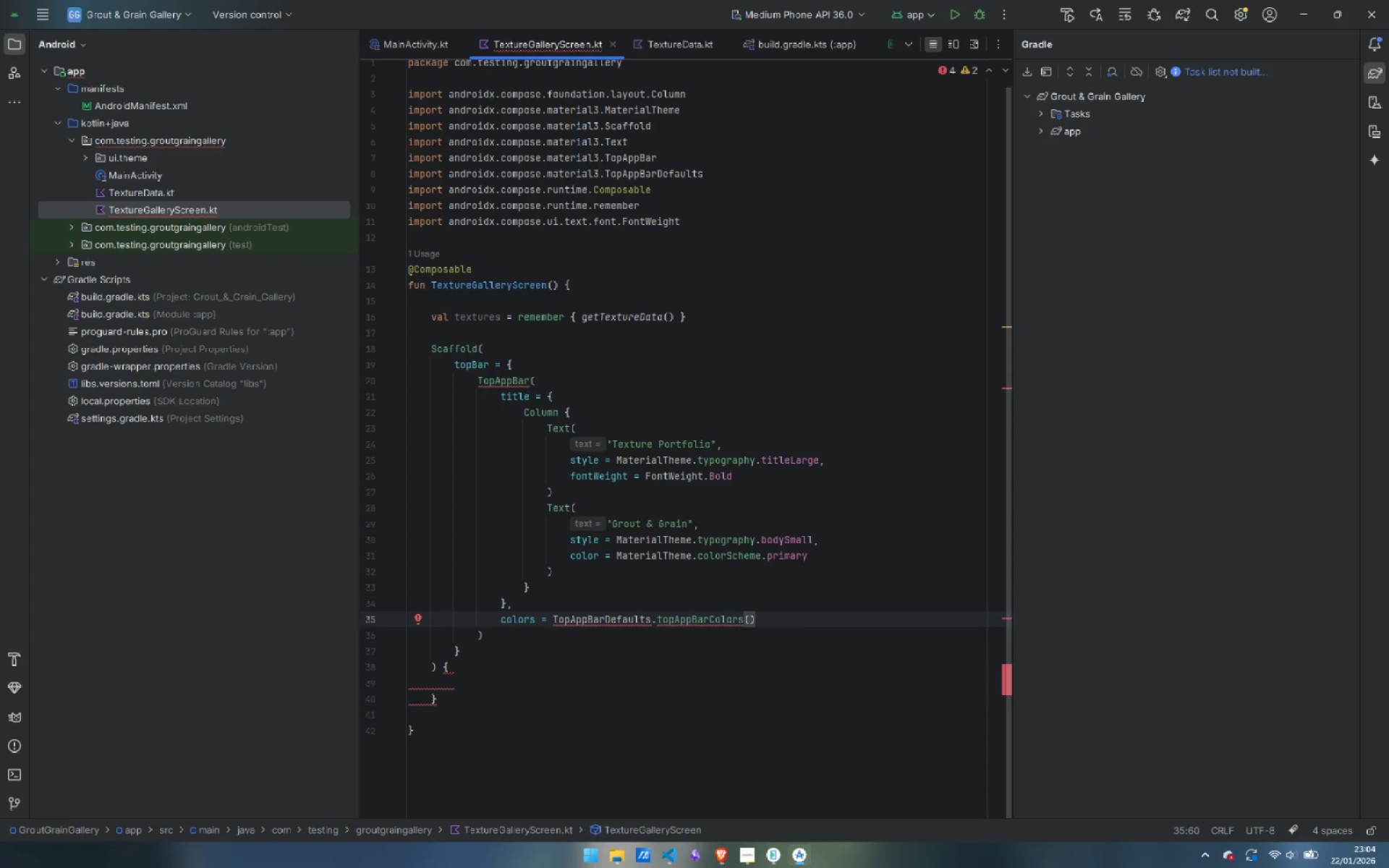 
key(Enter)
 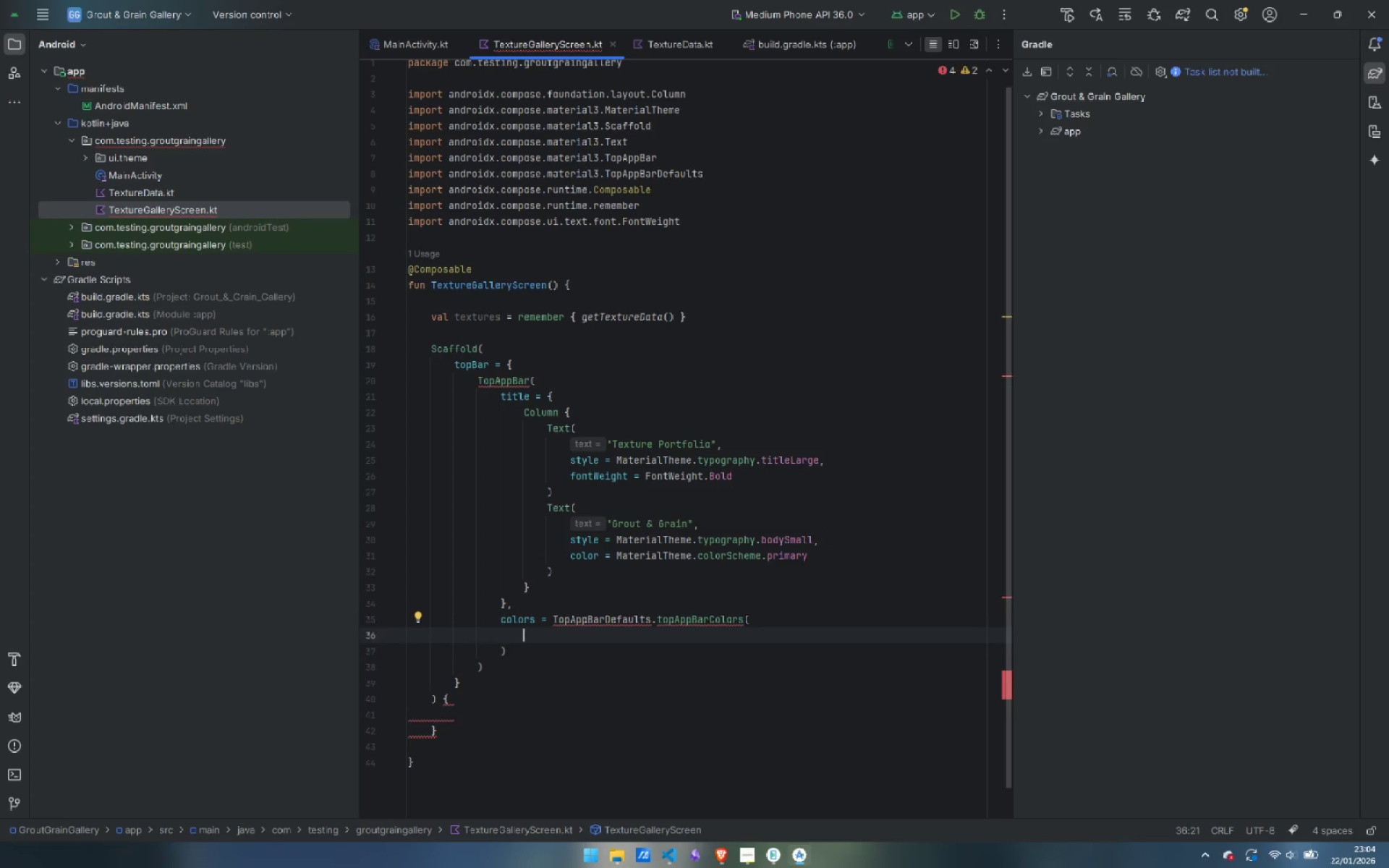 
type(cpn)
key(Backspace)
key(Backspace)
type(onta)
 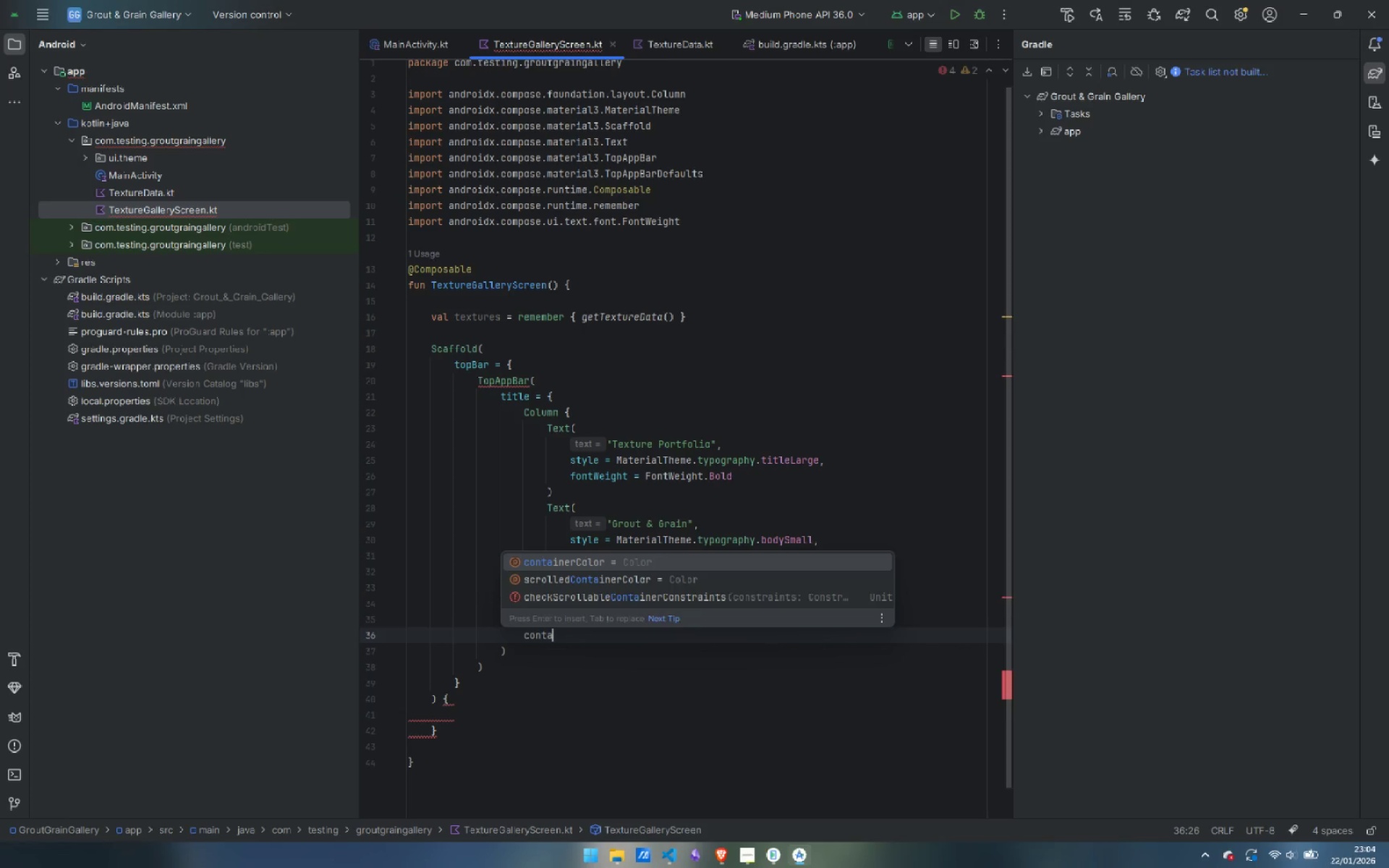 
key(Enter)
 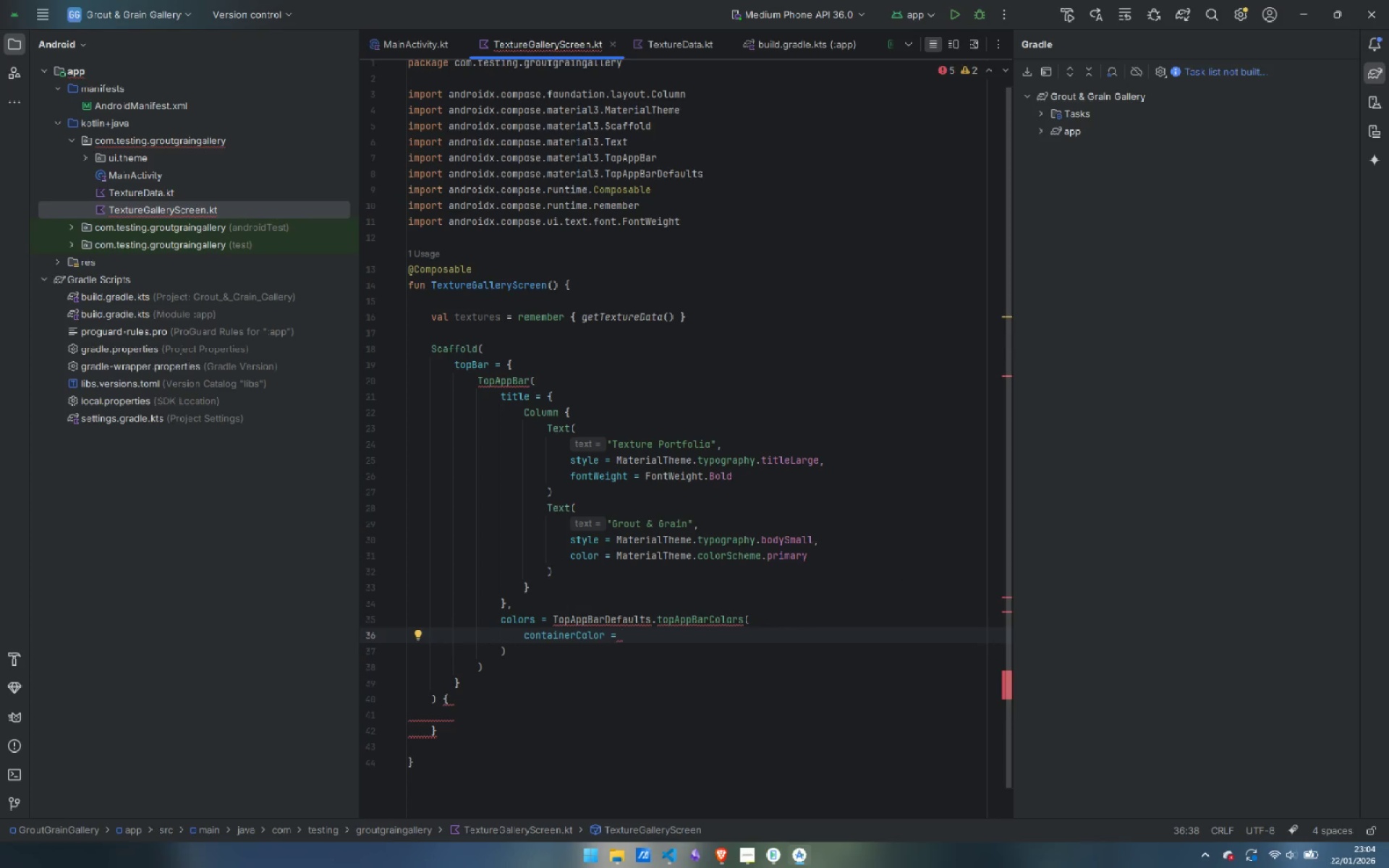 
type(Materia)
 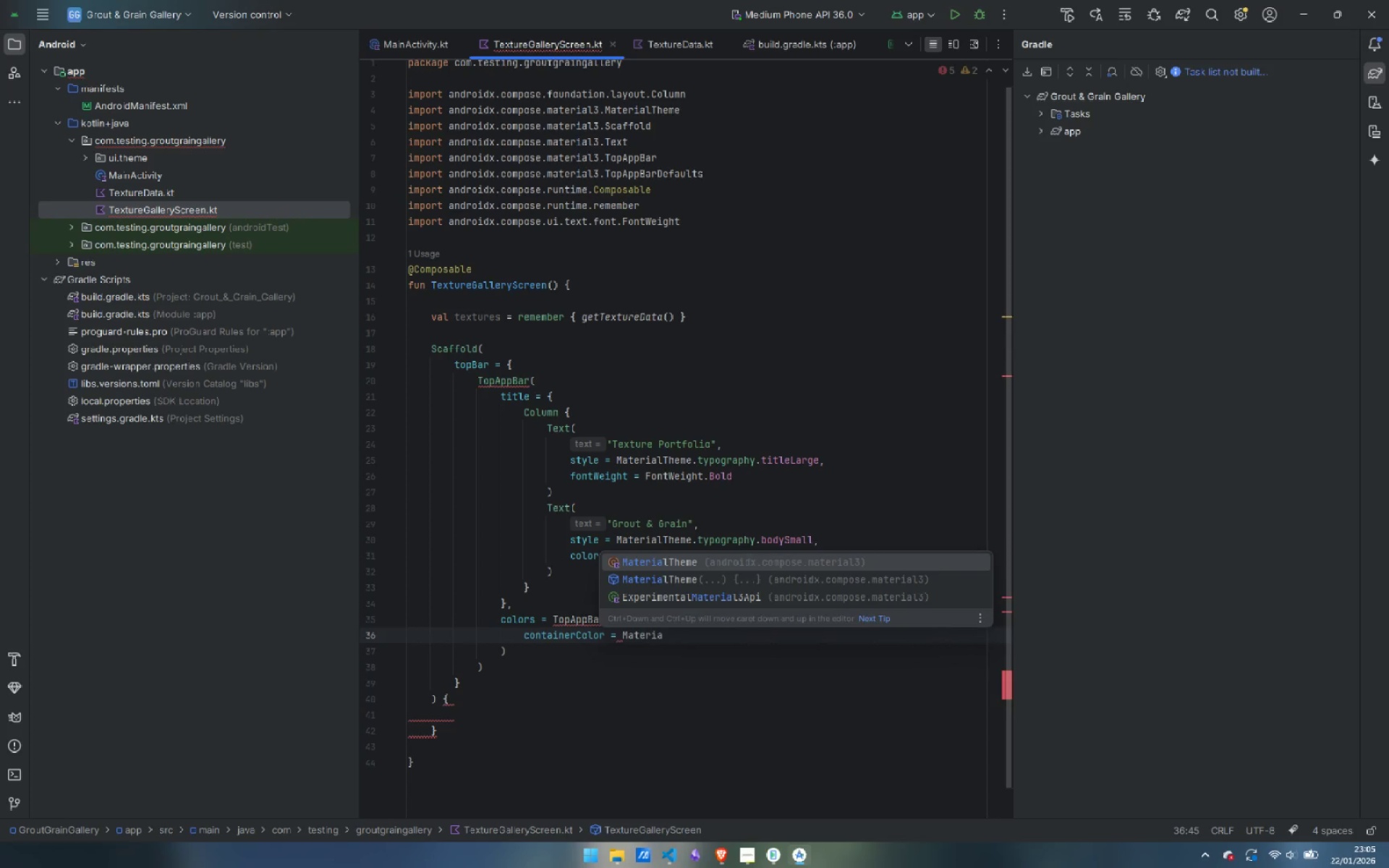 
key(Enter)
 